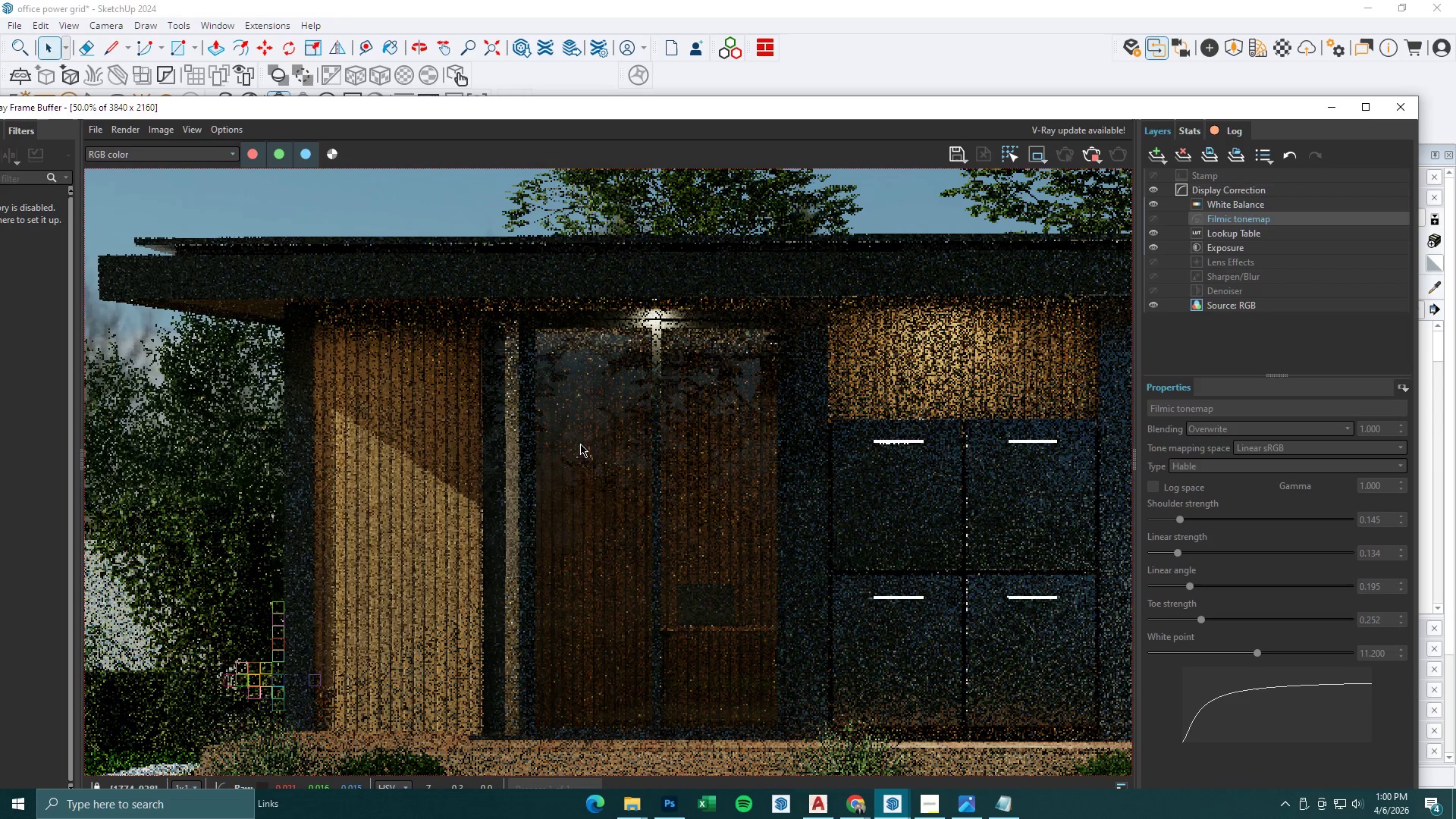 
scroll: coordinate [580, 444], scroll_direction: down, amount: 1.0
 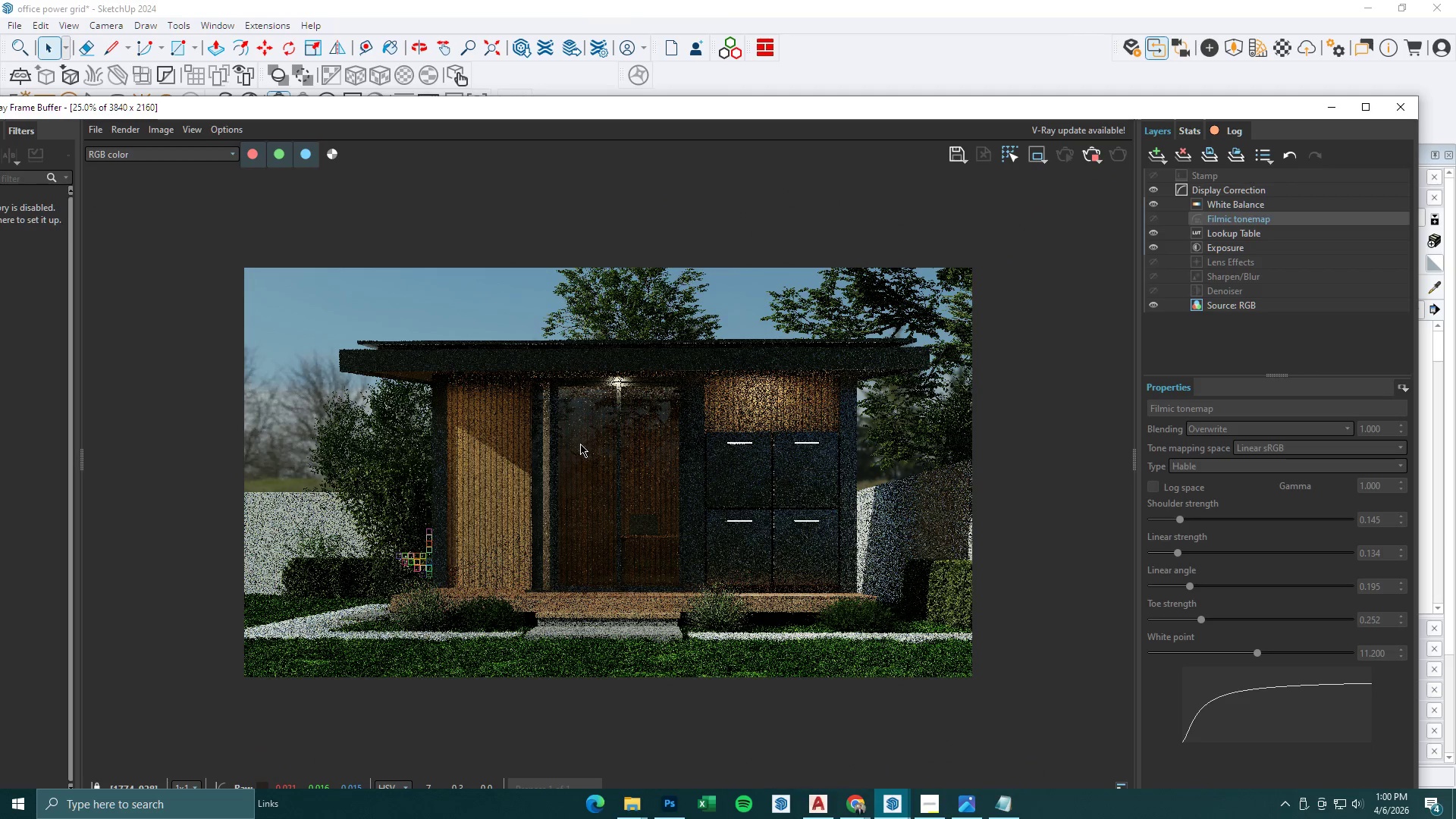 
scroll: coordinate [580, 444], scroll_direction: up, amount: 1.0
 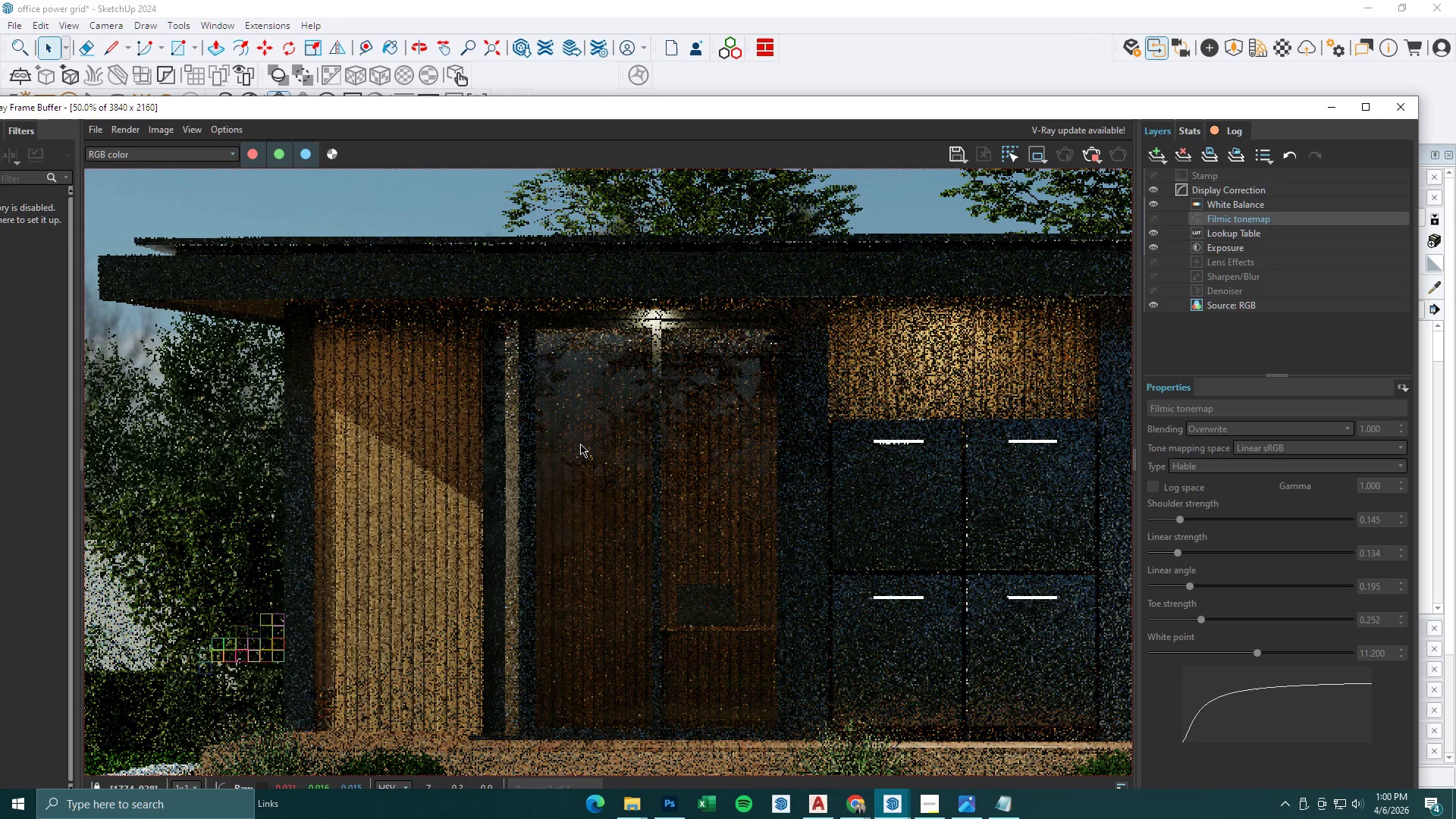 
scroll: coordinate [580, 444], scroll_direction: down, amount: 1.0
 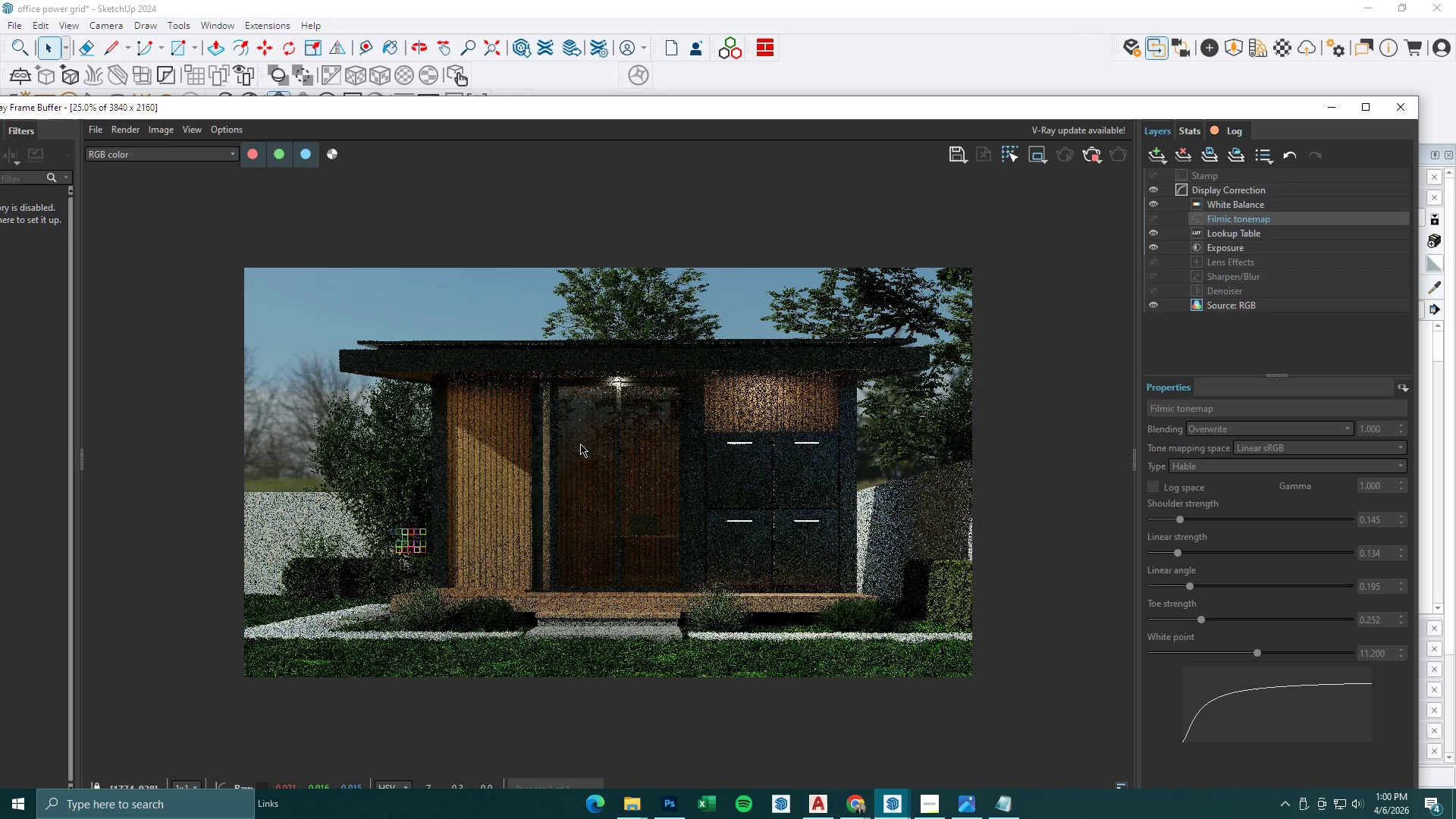 
scroll: coordinate [580, 444], scroll_direction: up, amount: 1.0
 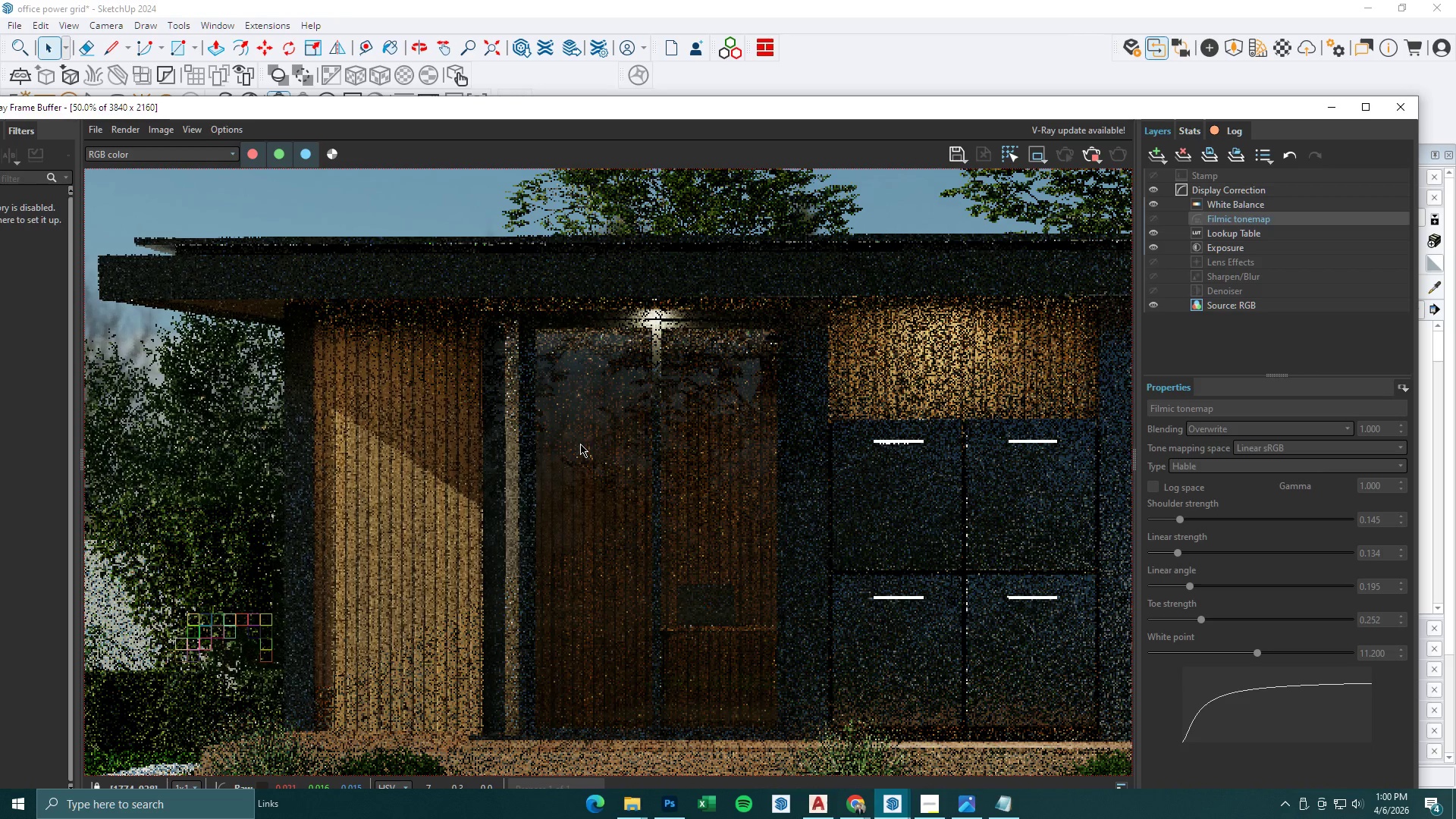 
scroll: coordinate [580, 444], scroll_direction: down, amount: 1.0
 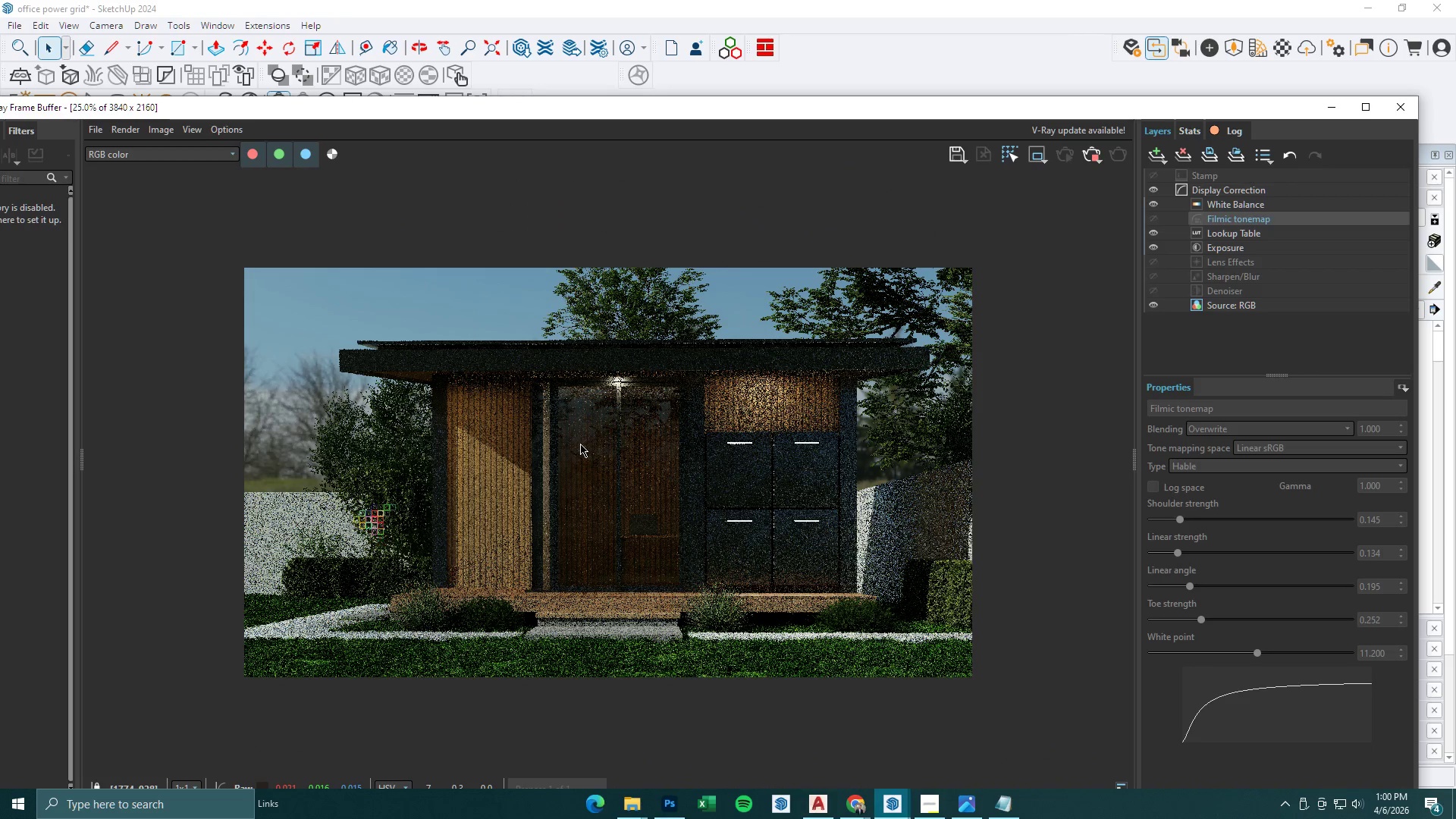 
scroll: coordinate [580, 444], scroll_direction: up, amount: 1.0
 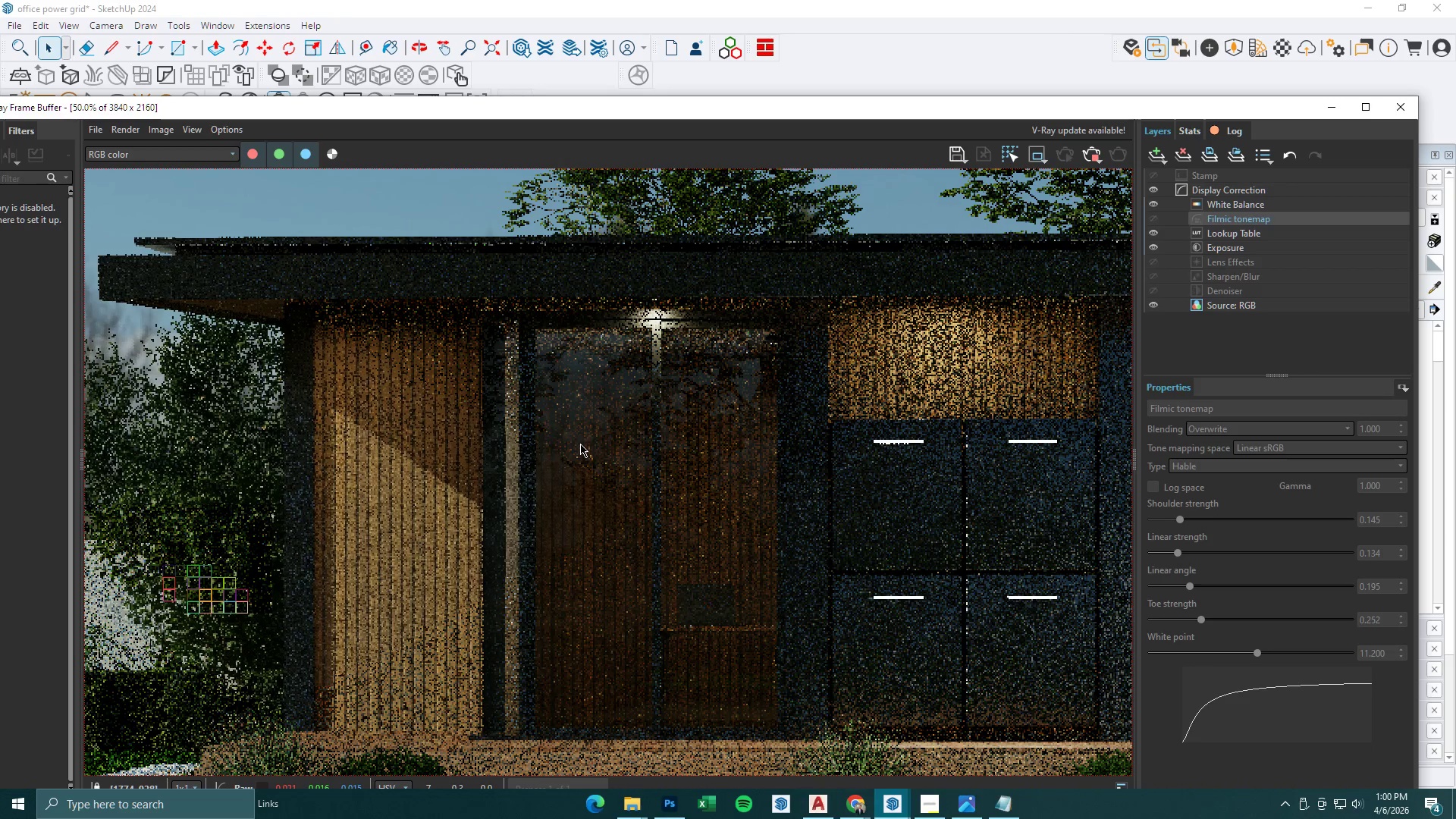 
scroll: coordinate [580, 444], scroll_direction: down, amount: 1.0
 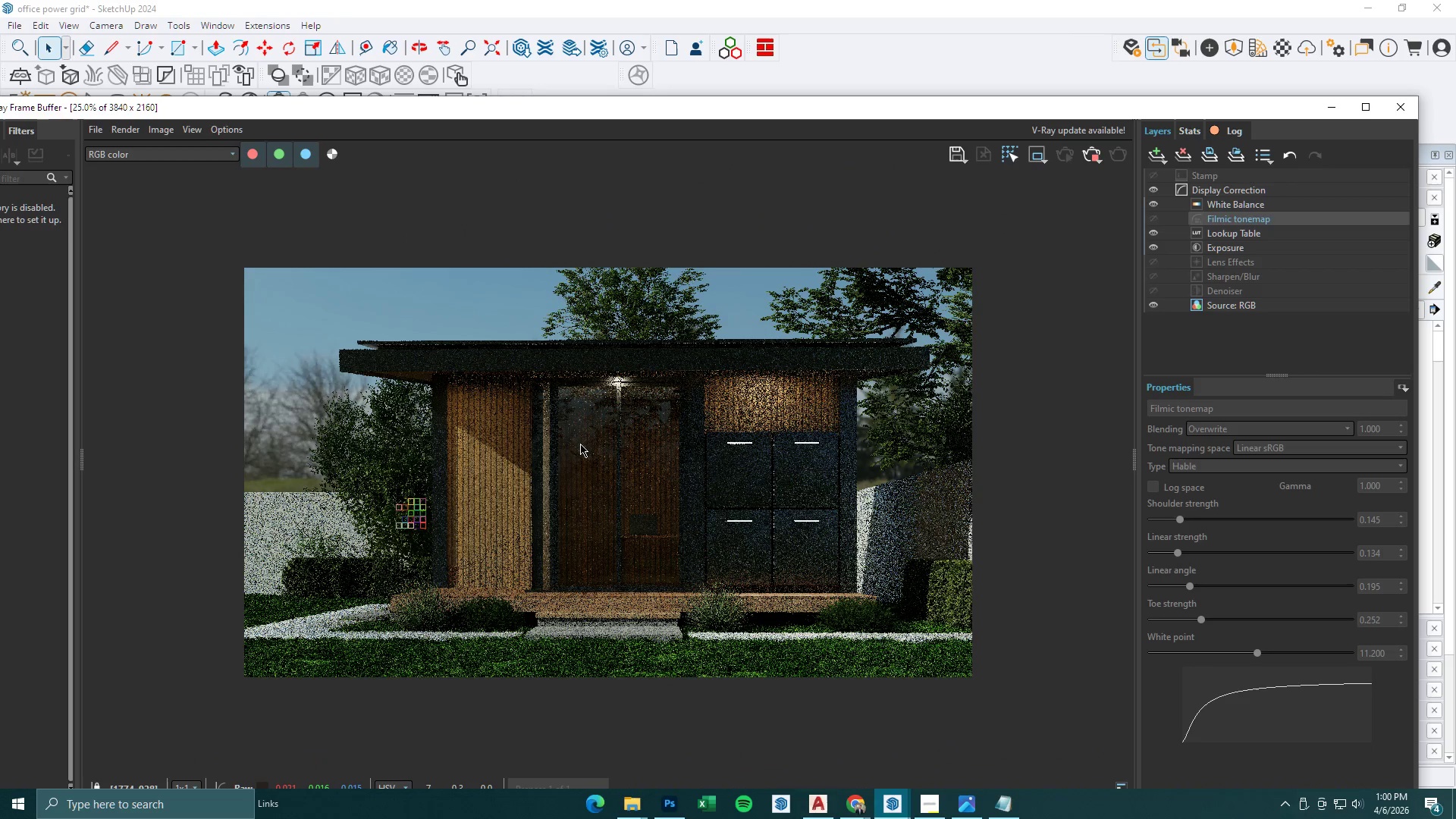 
scroll: coordinate [580, 444], scroll_direction: up, amount: 1.0
 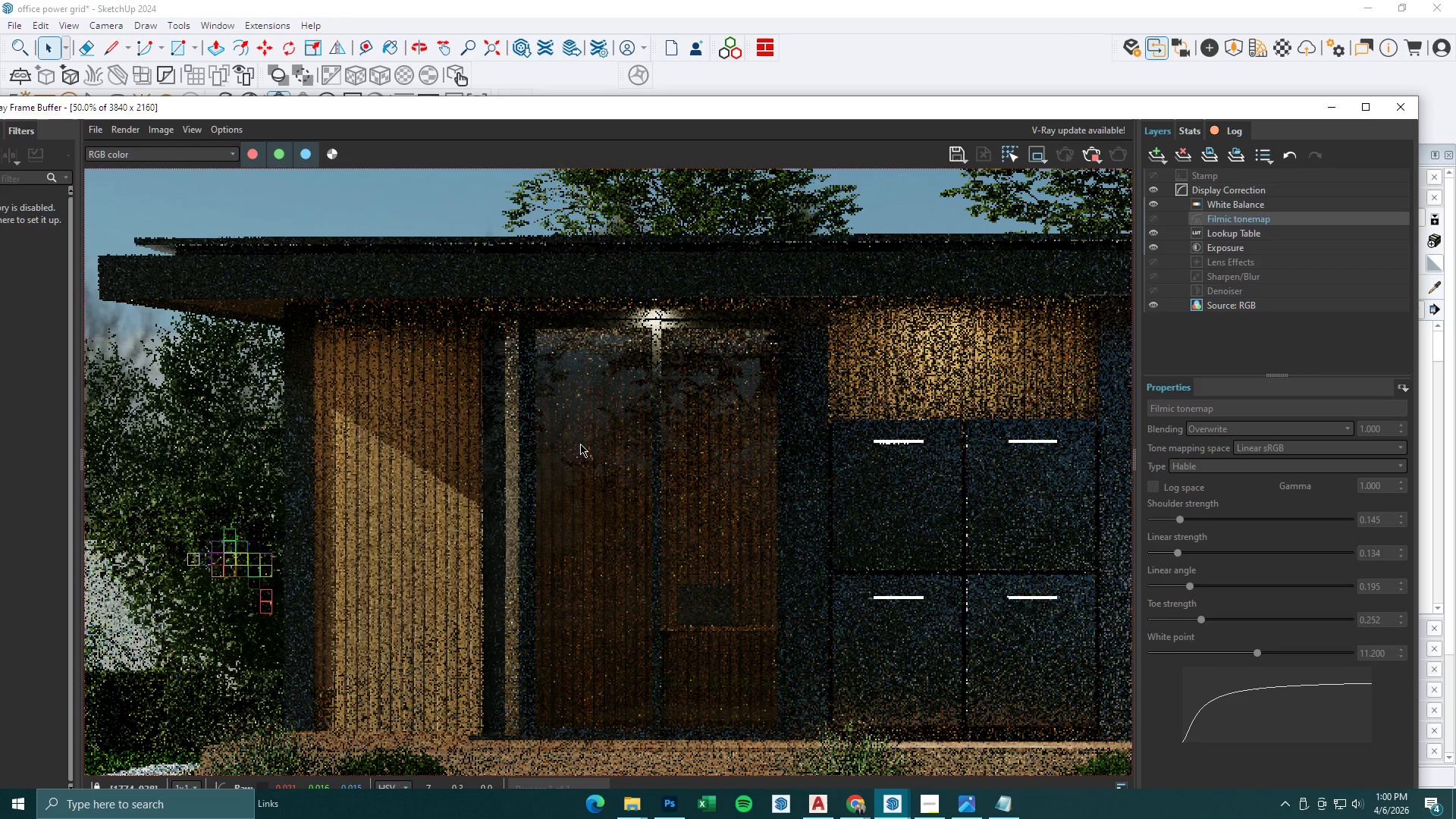 
scroll: coordinate [580, 444], scroll_direction: down, amount: 1.0
 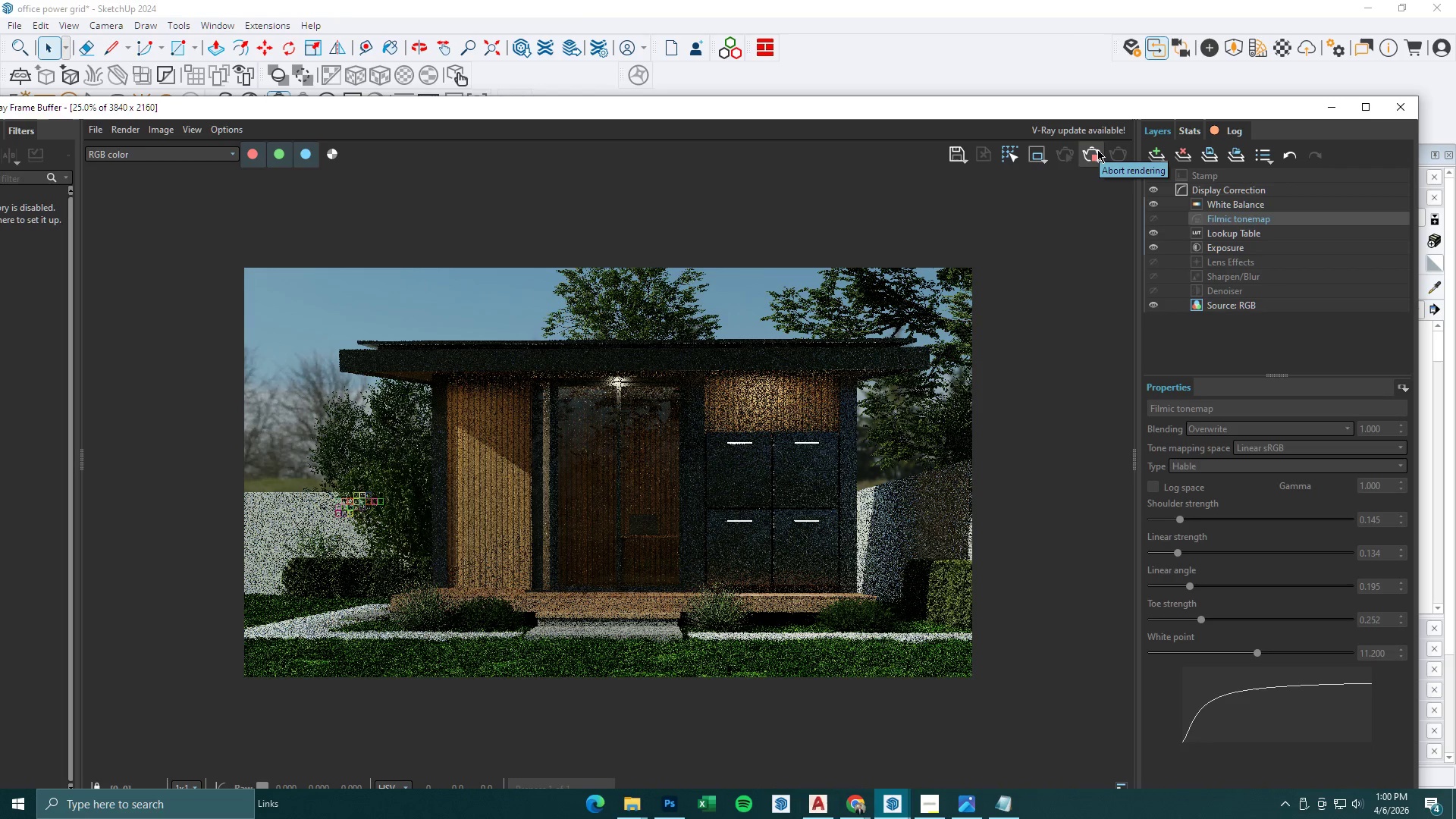 
wait(9.55)
 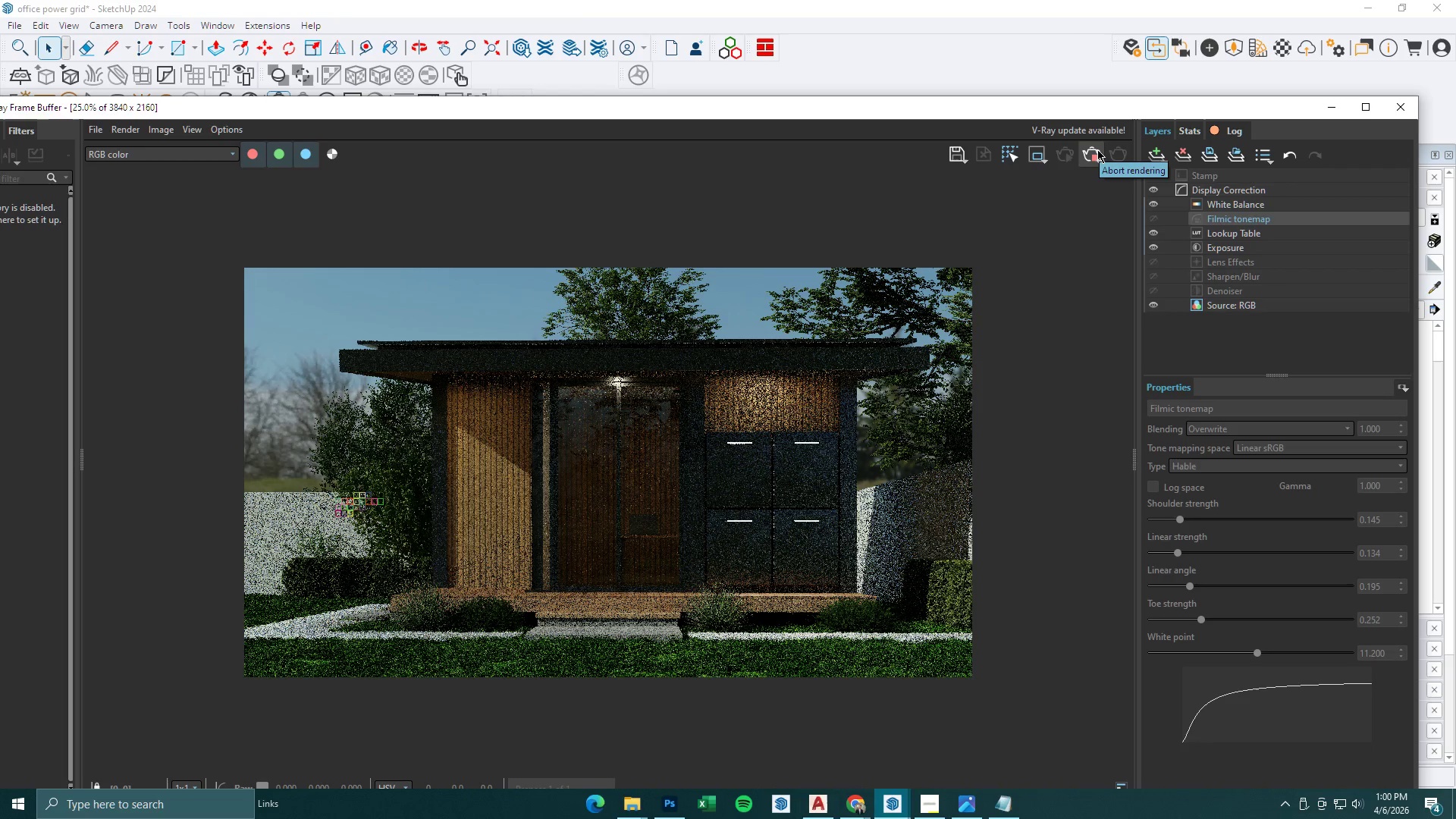 
left_click([1097, 149])
 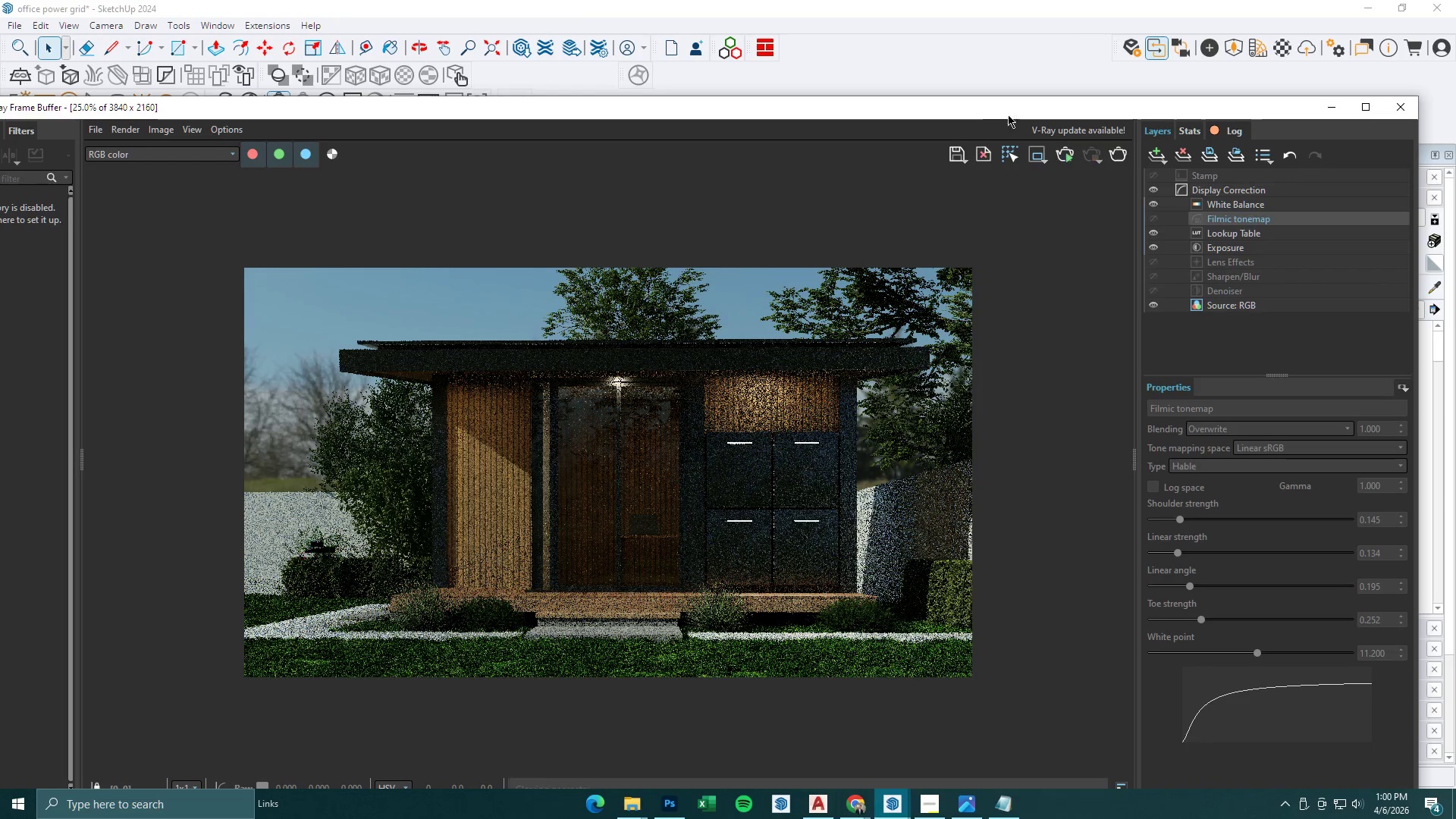 
left_click_drag(start_coordinate=[1005, 111], to_coordinate=[1003, 147])
 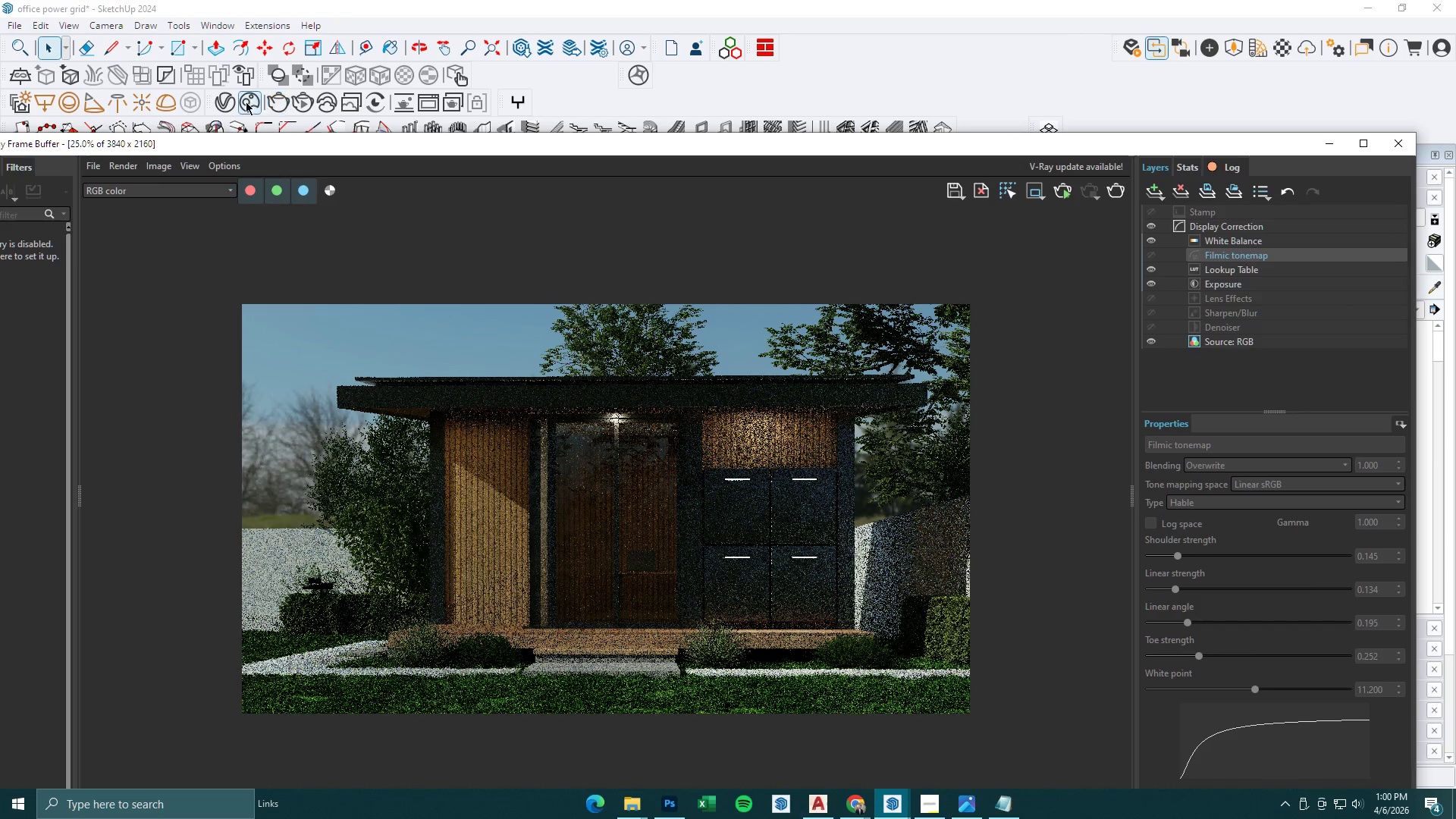 
left_click([224, 98])
 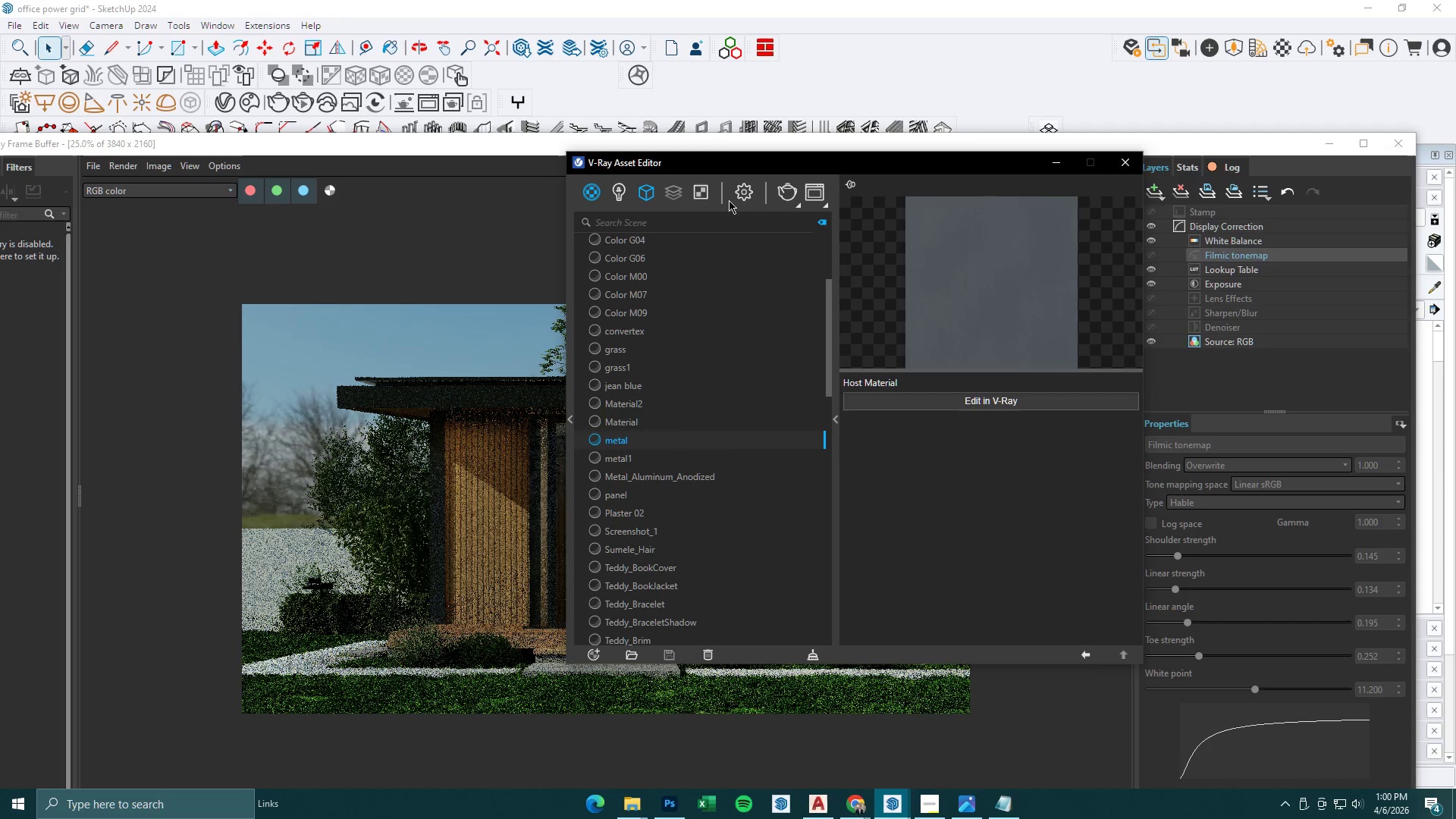 
left_click([742, 196])
 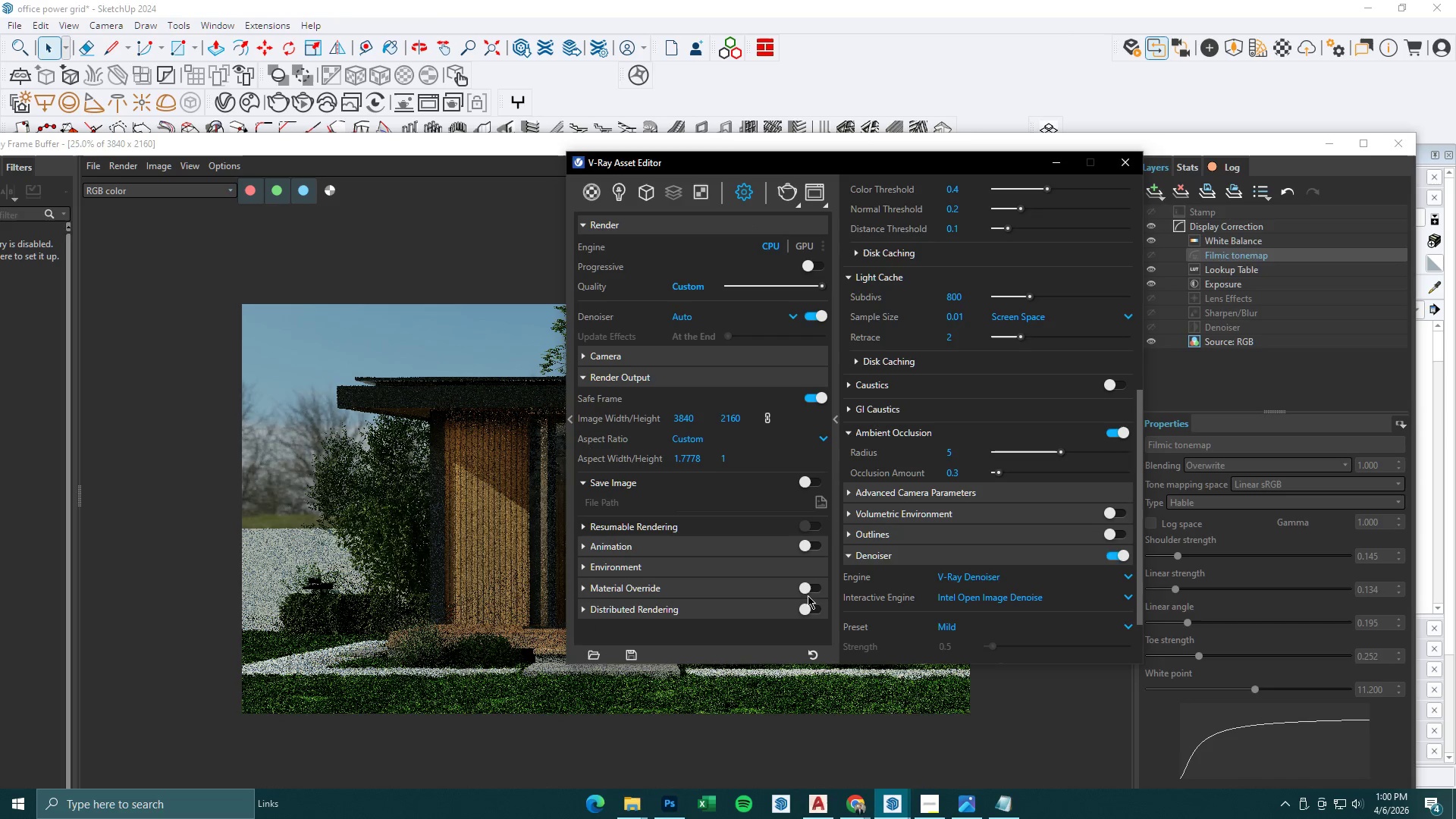 
left_click([814, 592])
 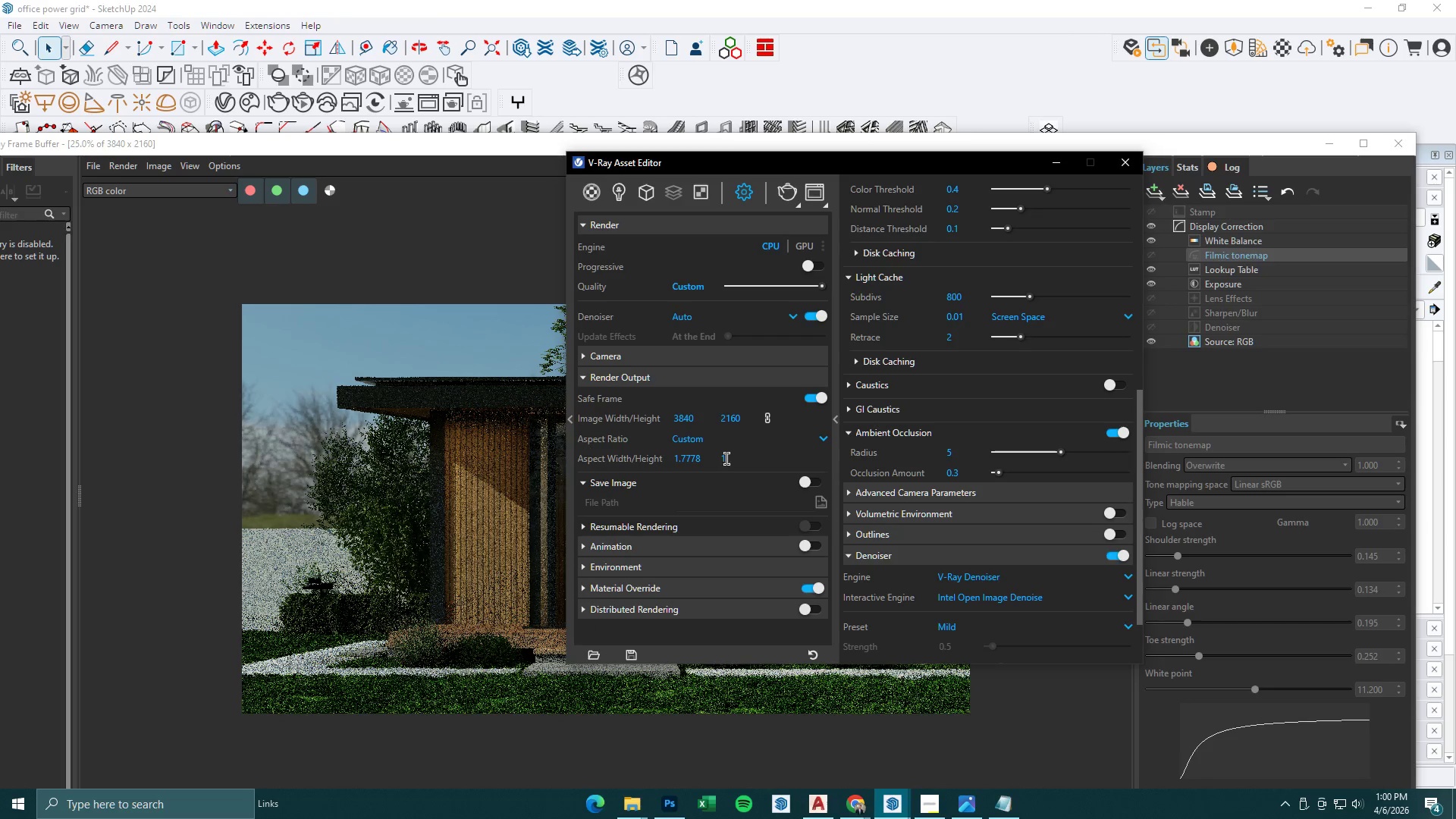 
left_click_drag(start_coordinate=[711, 416], to_coordinate=[618, 414])
 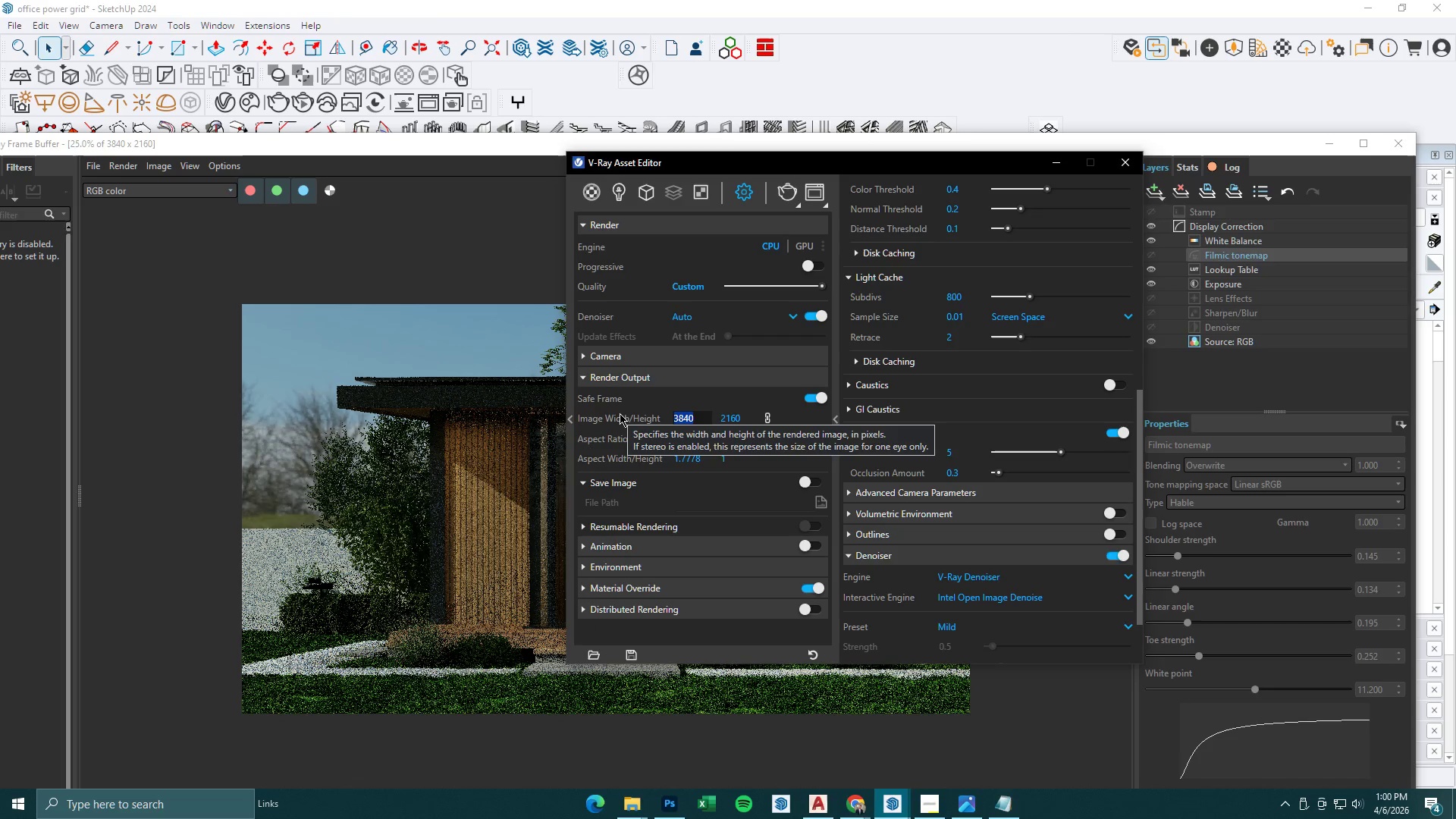 
key(Numpad1)
 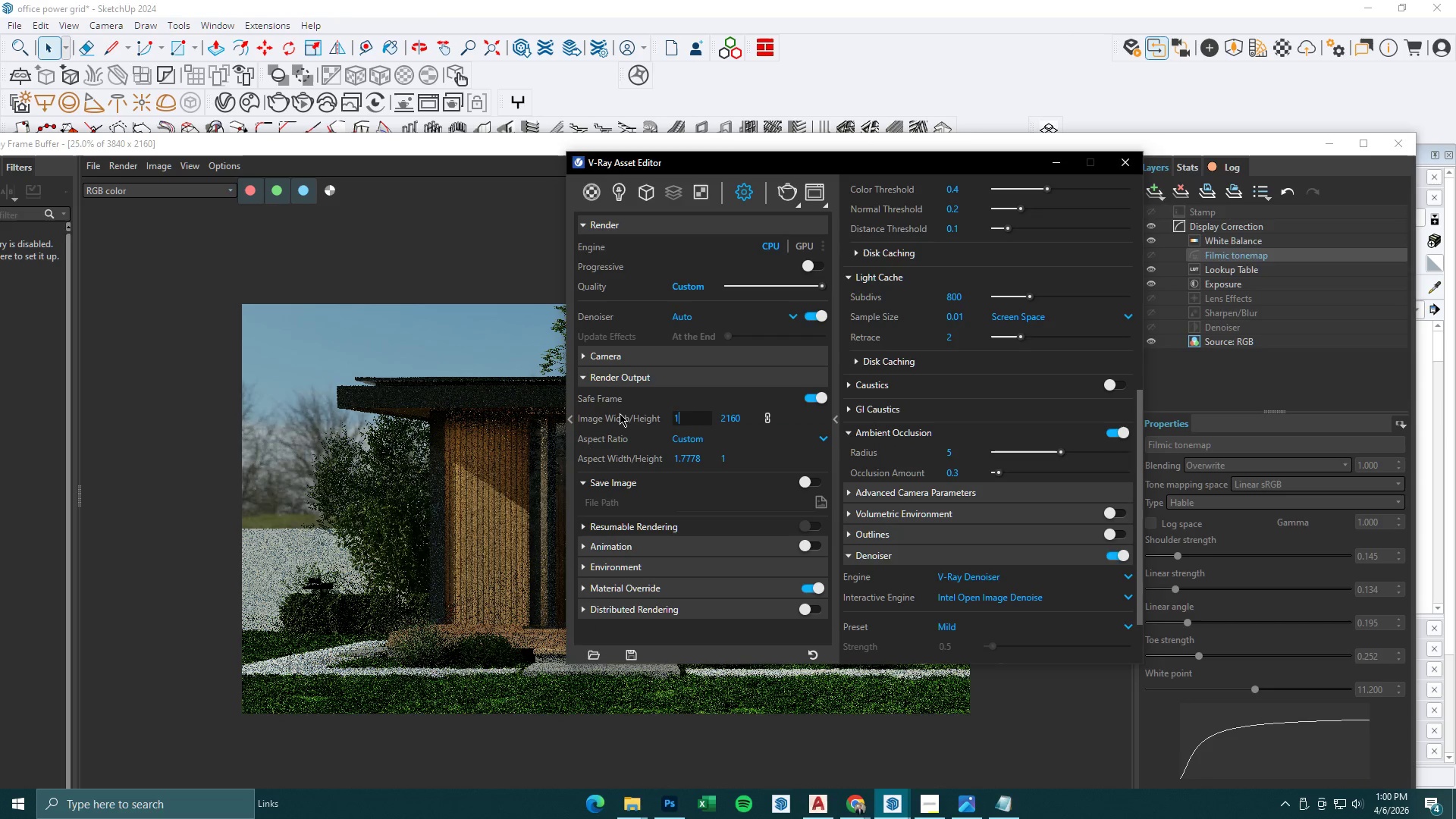 
key(Numpad2)
 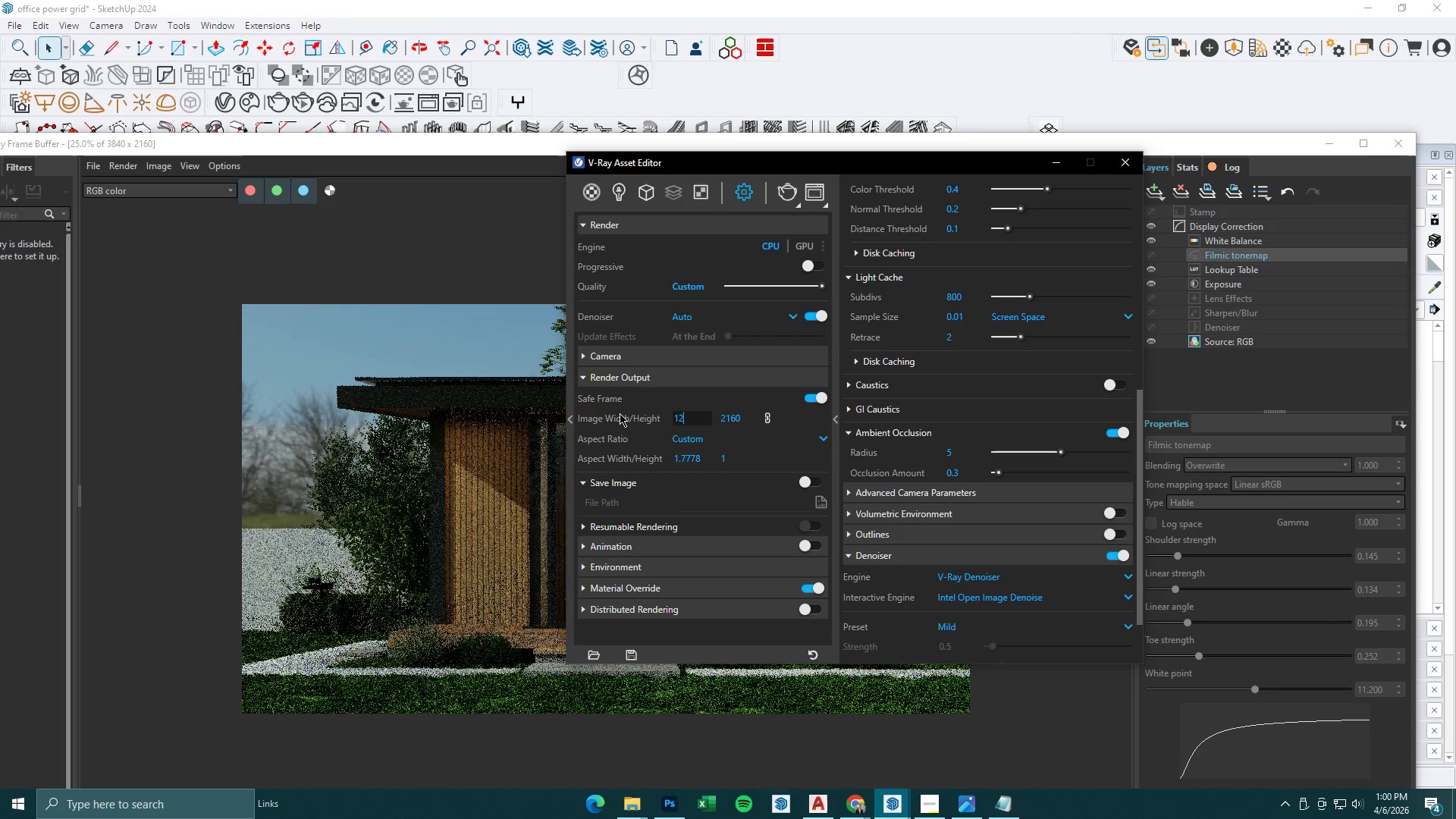 
key(Numpad0)
 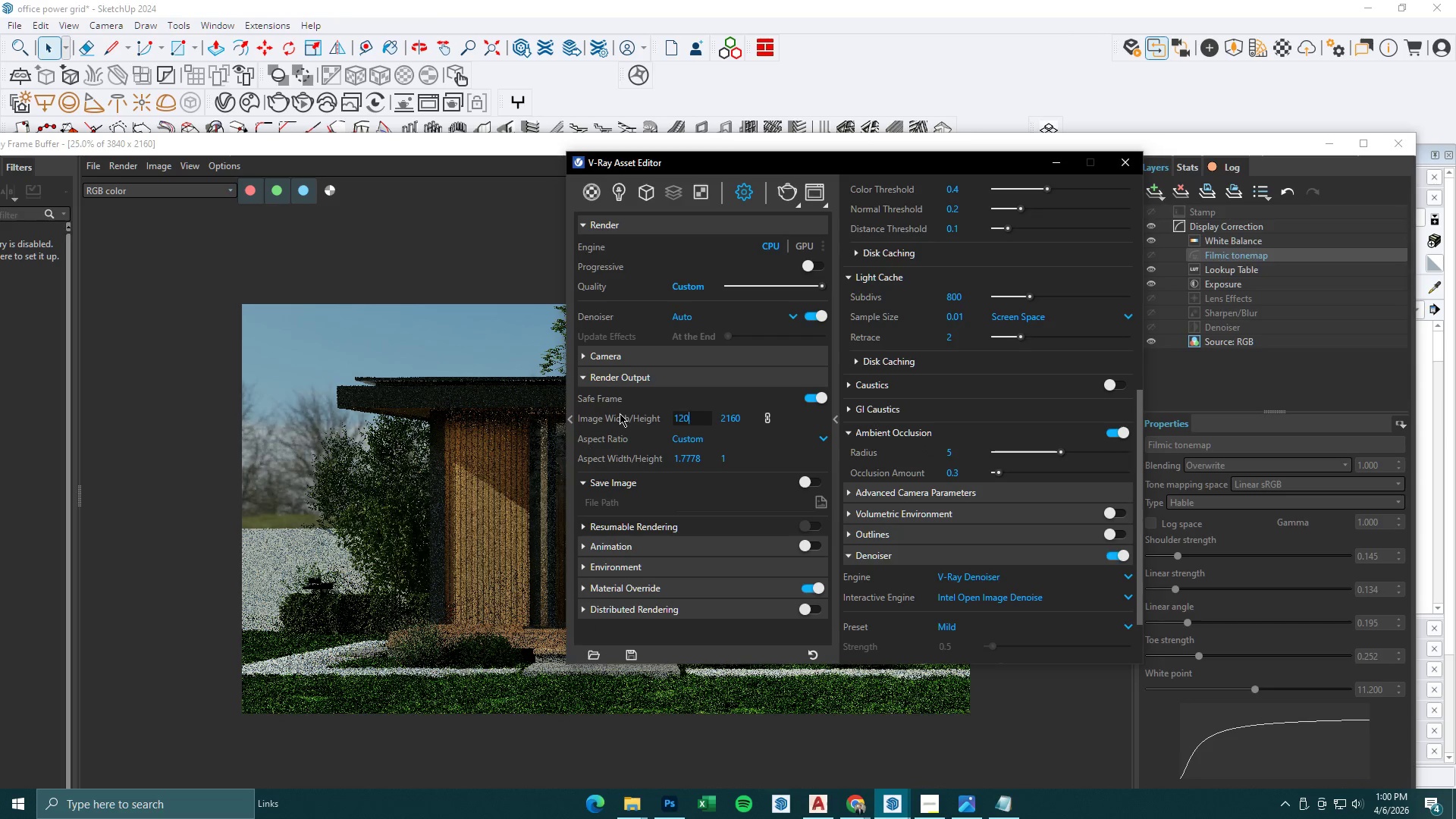 
key(Numpad0)
 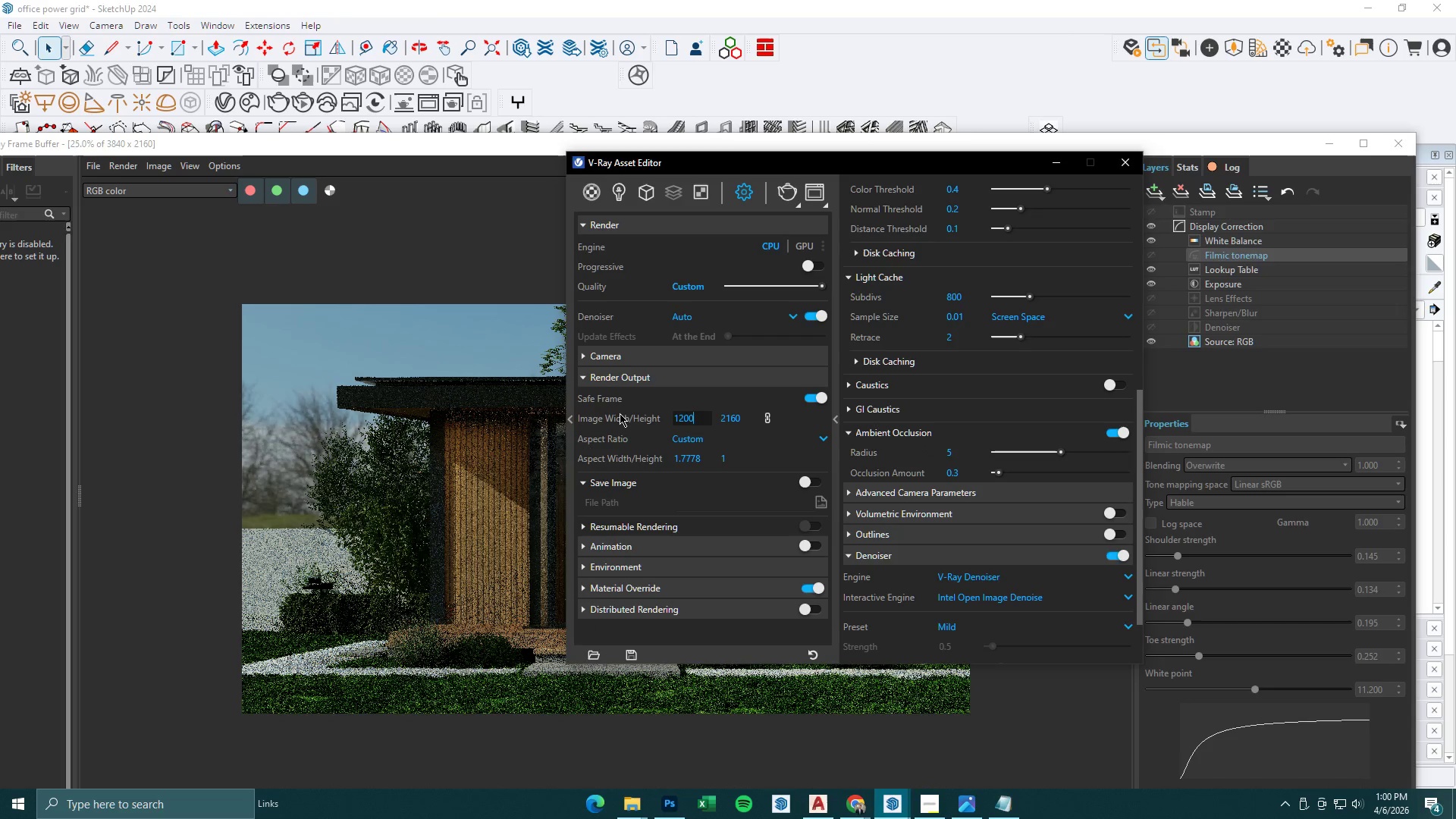 
key(NumpadEnter)
 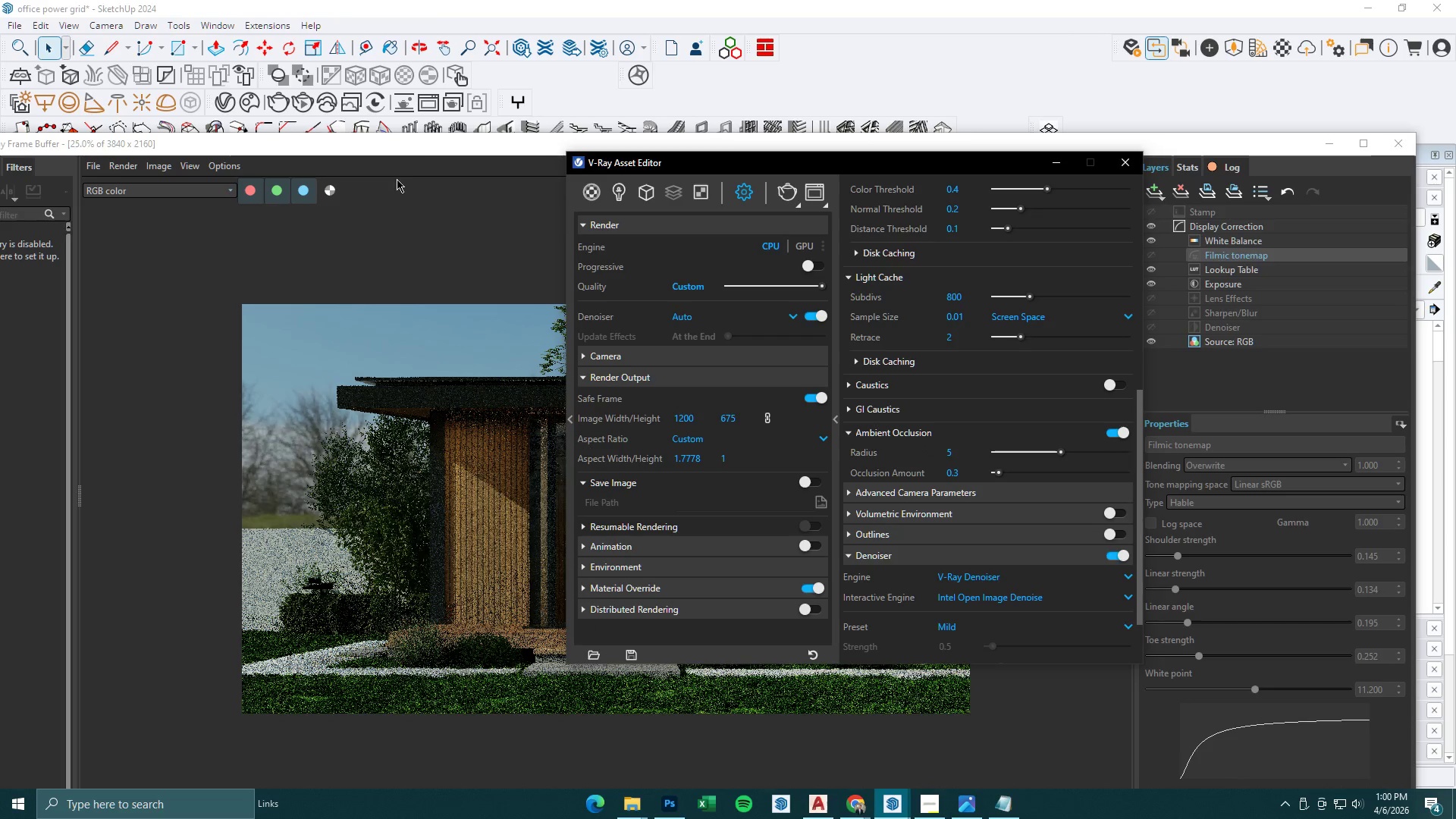 
left_click([423, 141])
 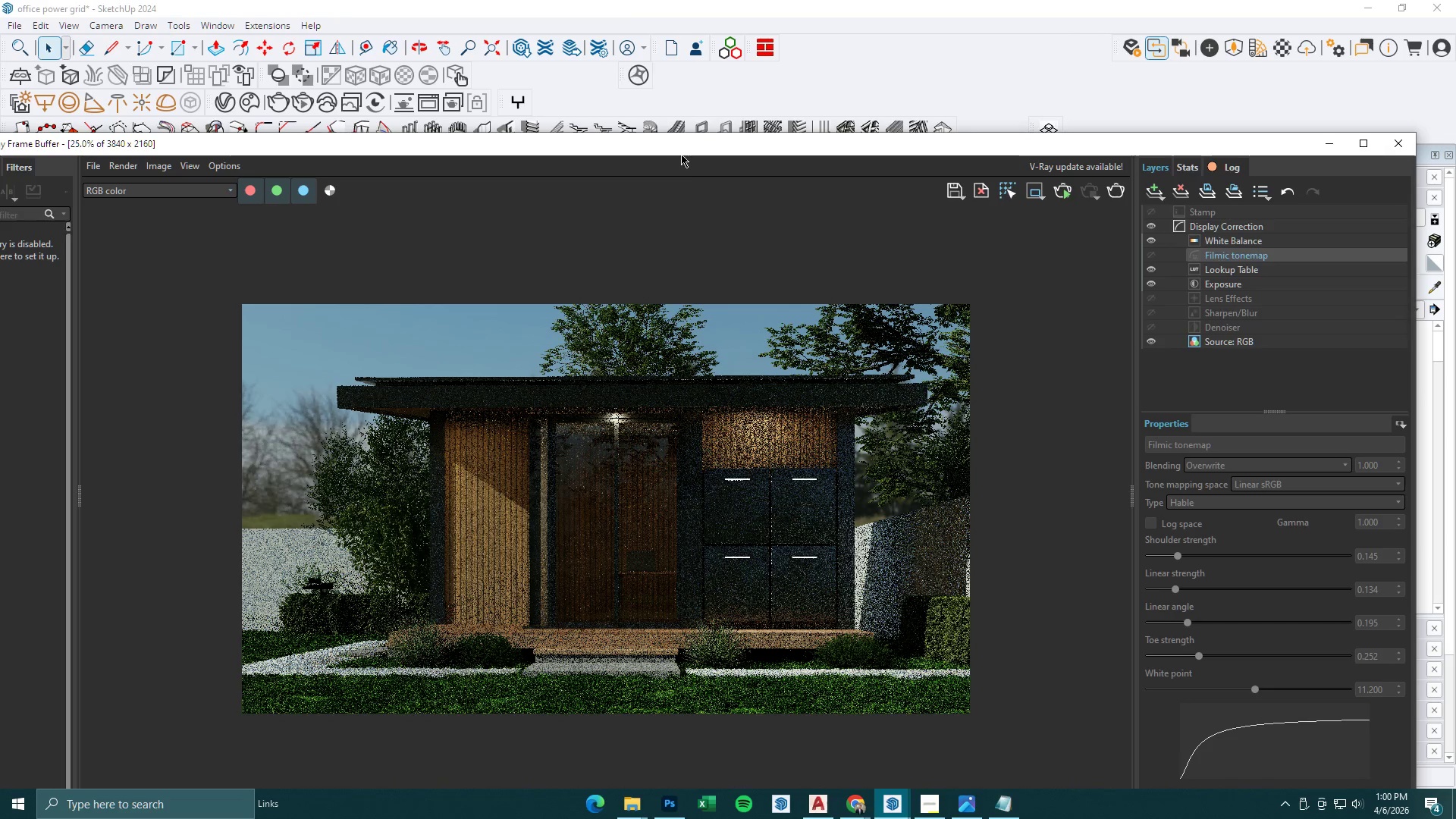 
left_click_drag(start_coordinate=[681, 151], to_coordinate=[691, 174])
 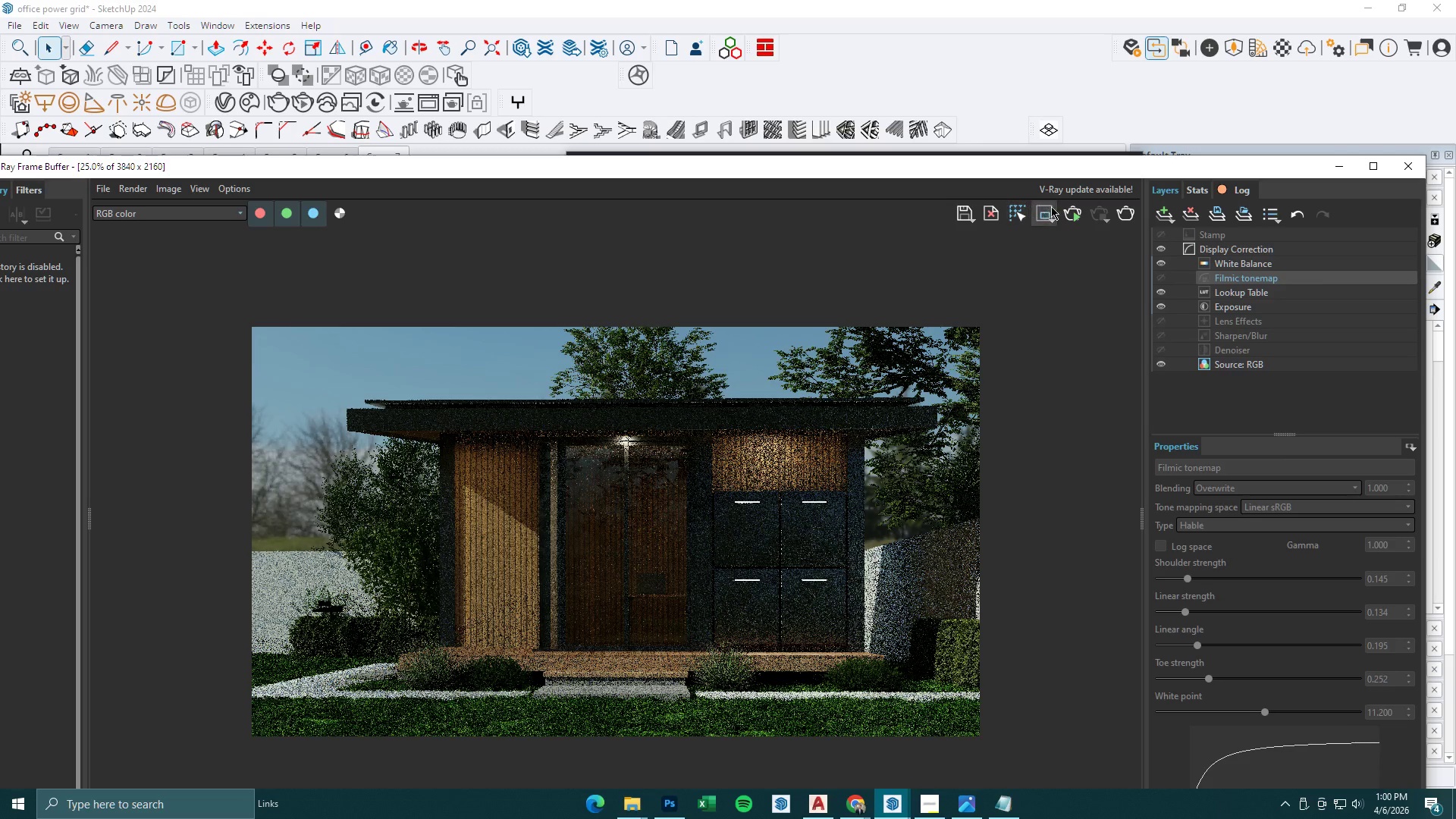 
left_click([1069, 212])
 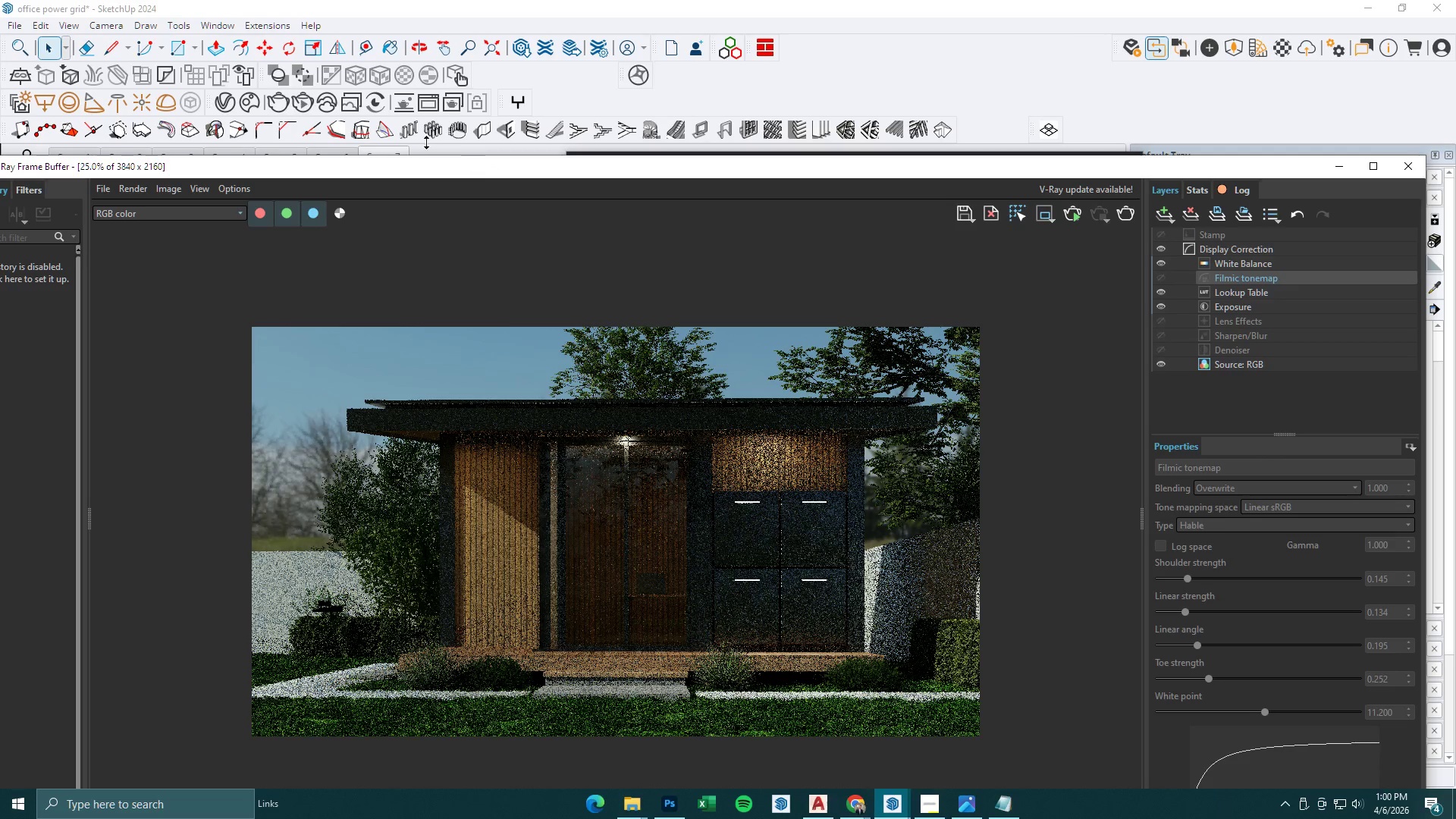 
mouse_move([256, 112])
 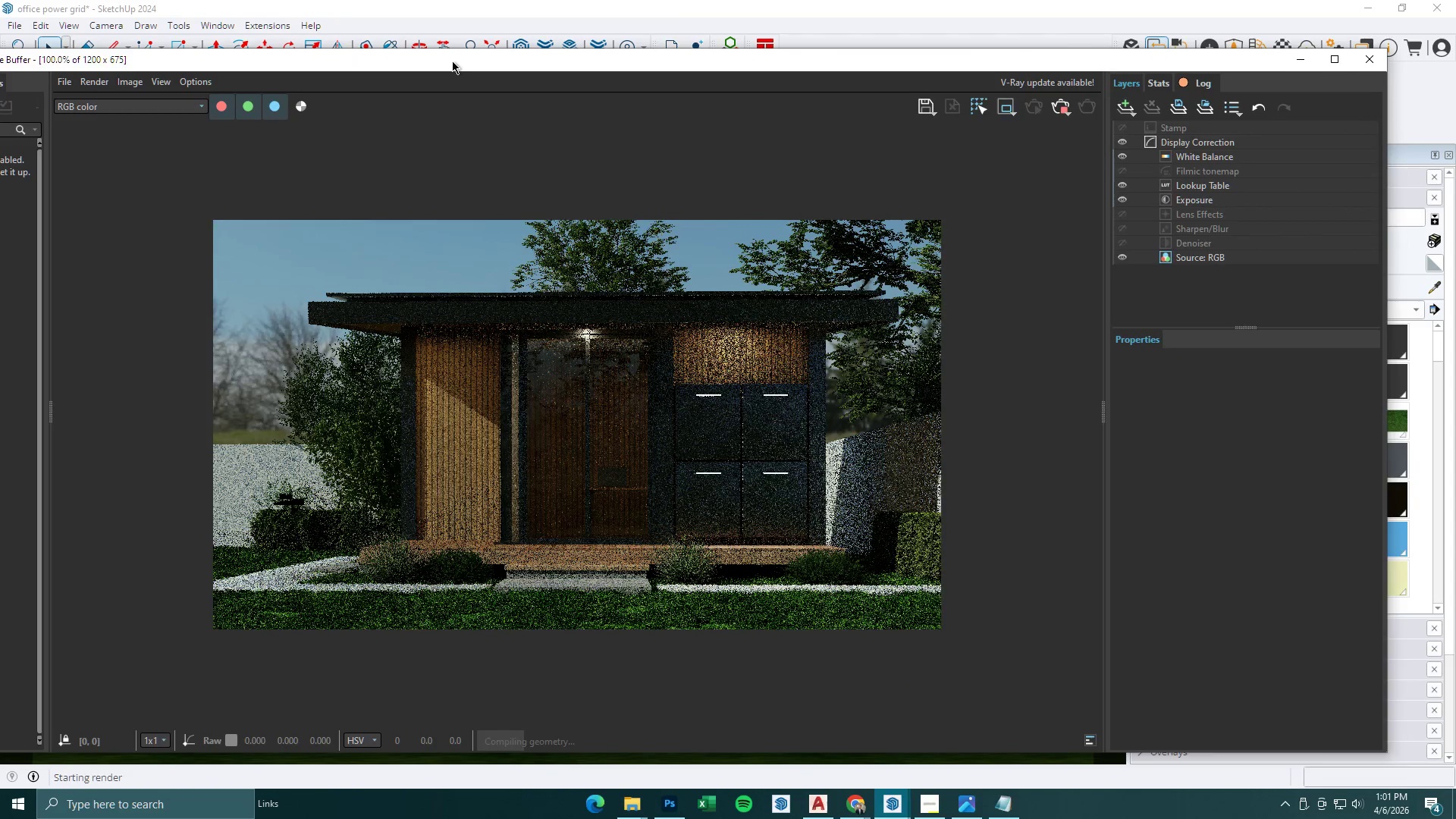 
left_click([684, 168])
 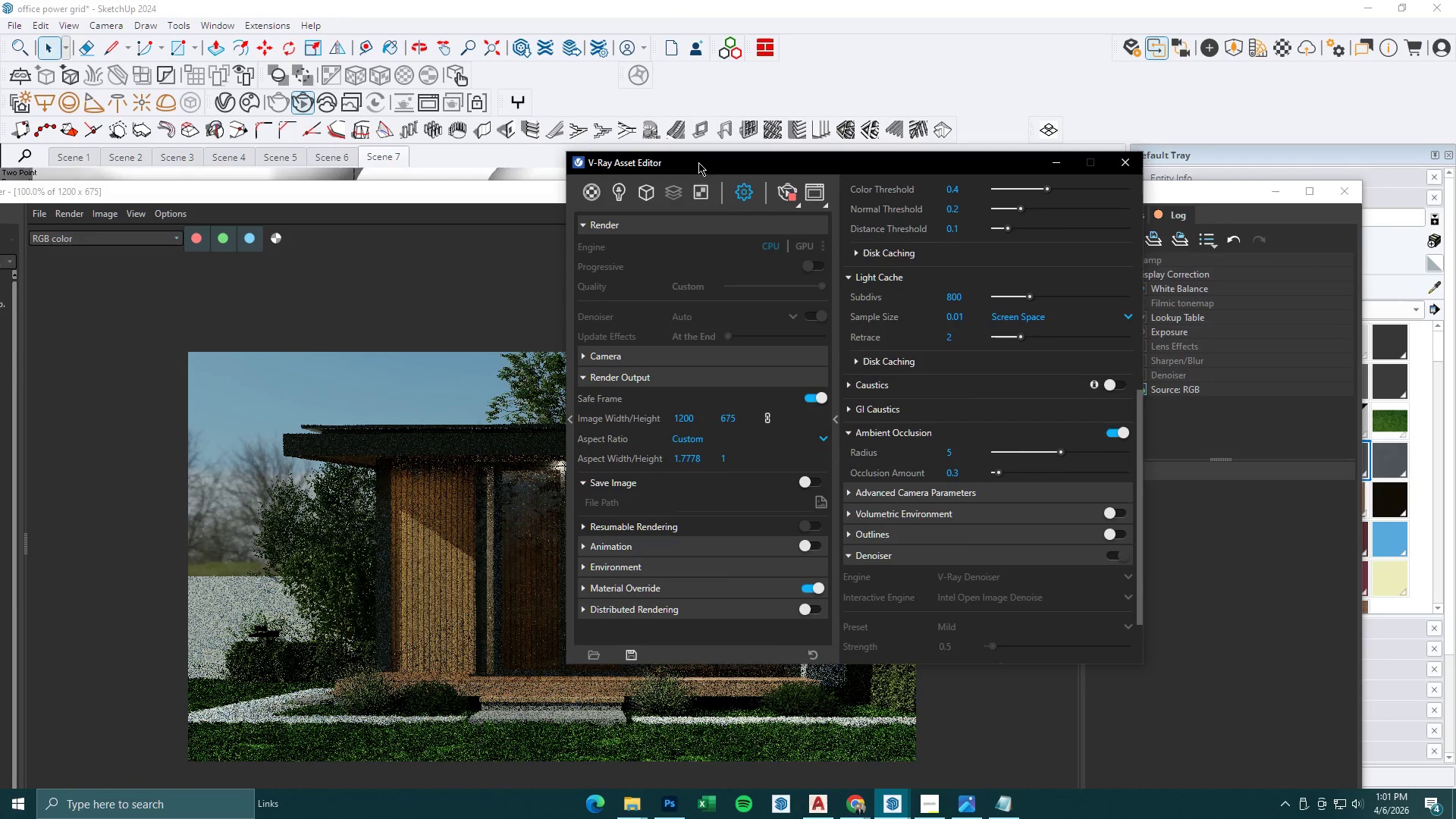 
left_click_drag(start_coordinate=[700, 162], to_coordinate=[798, 160])
 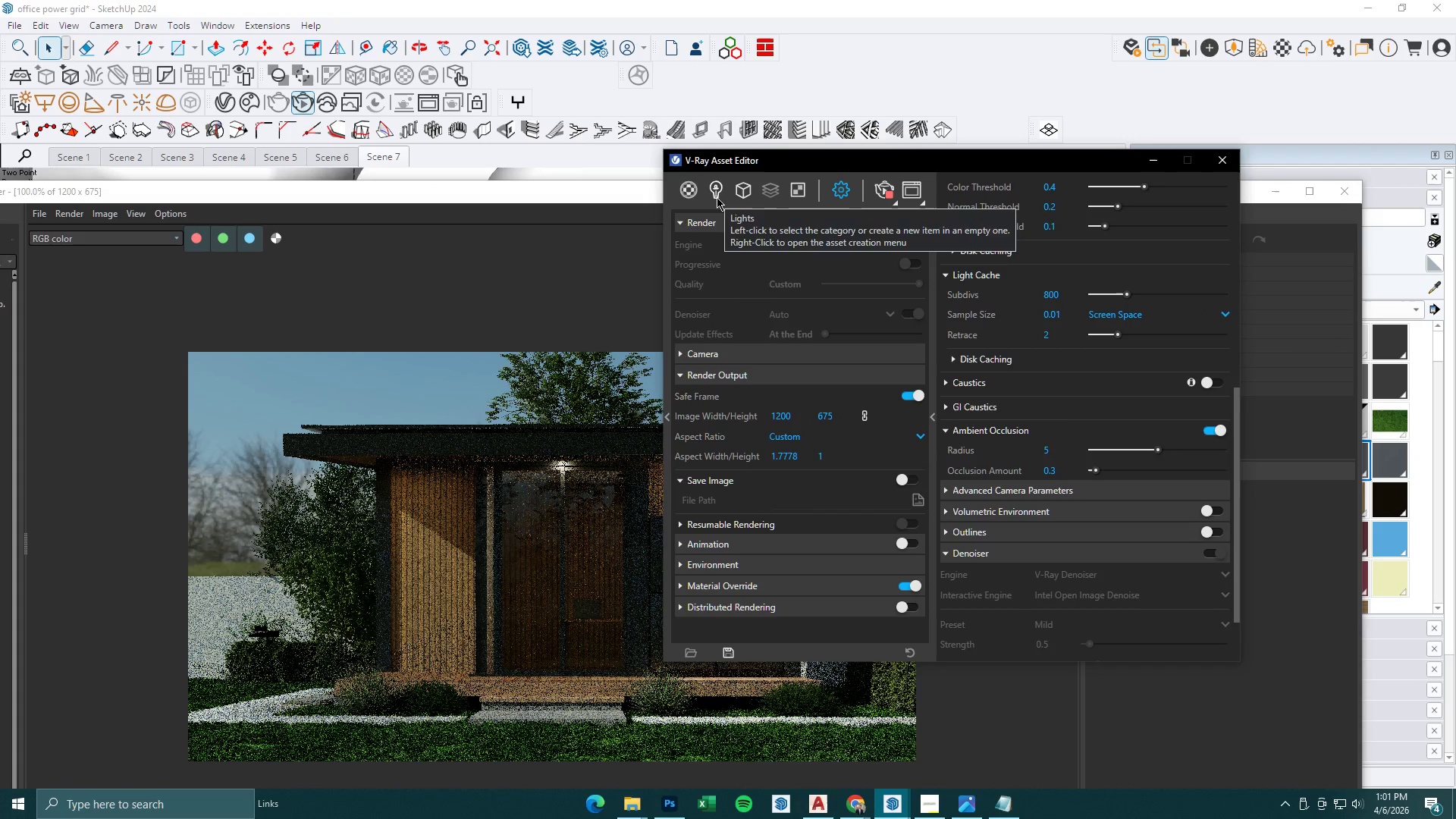 
left_click([10, 23])
 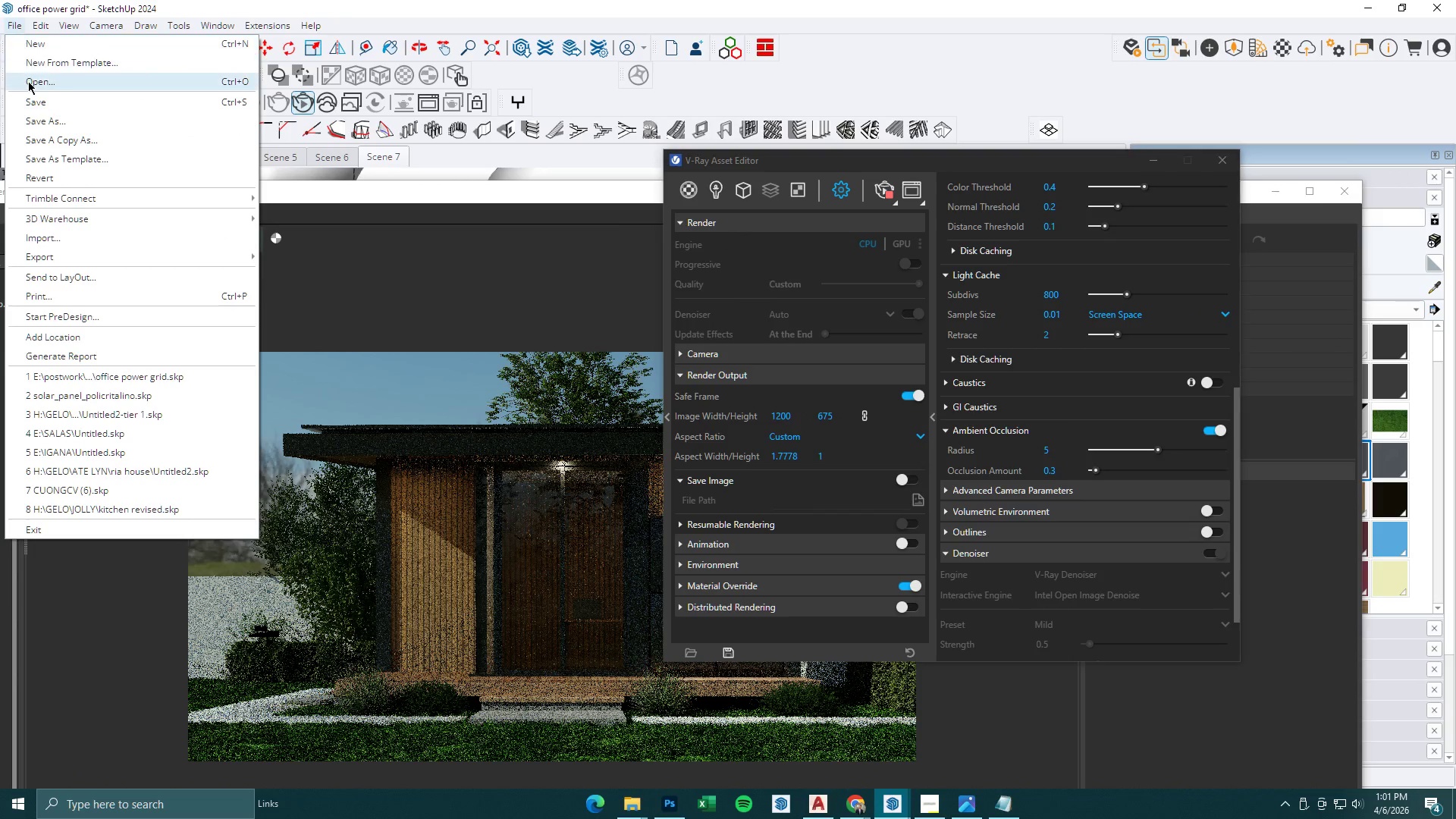 
left_click([31, 95])
 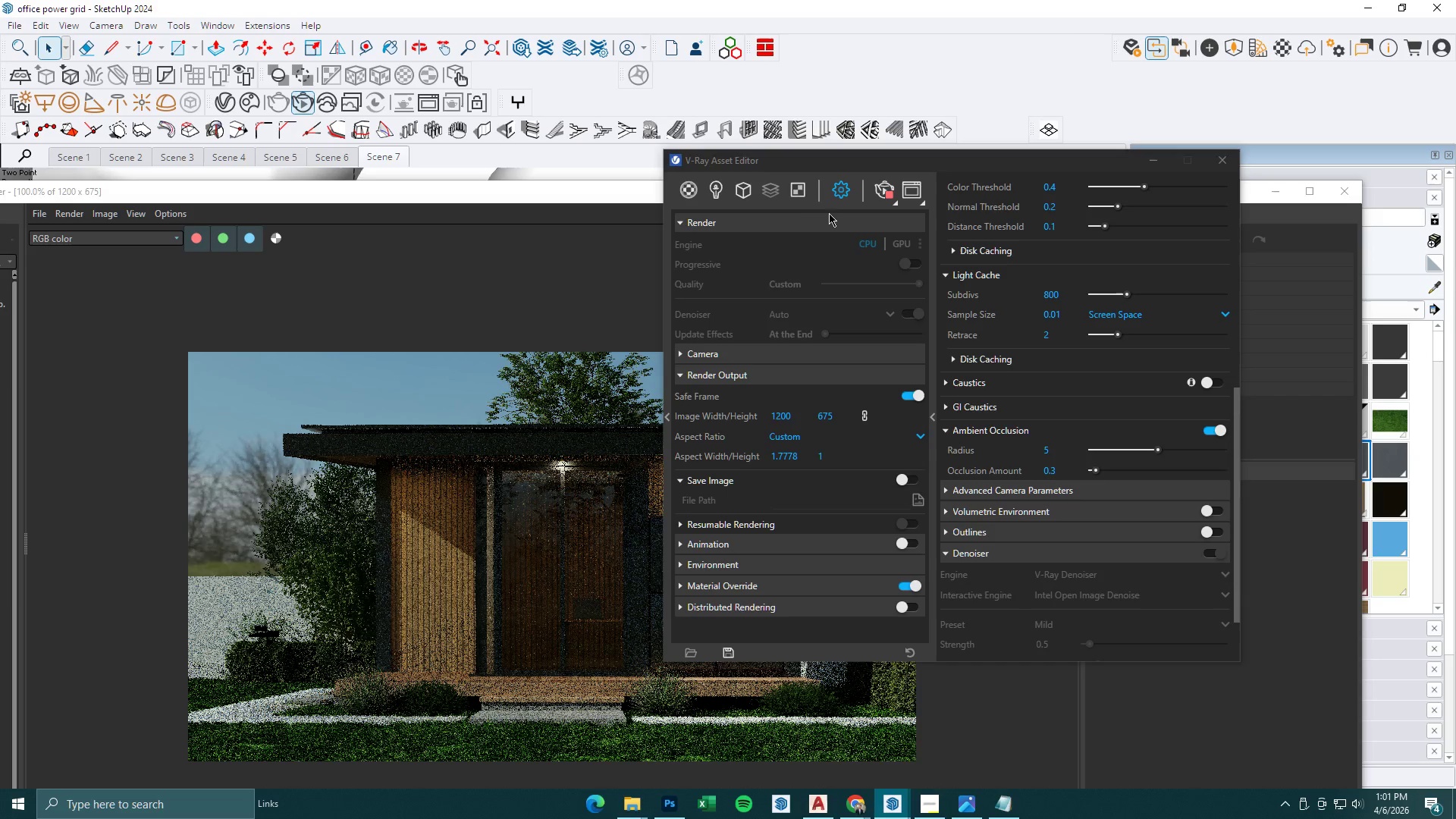 
left_click_drag(start_coordinate=[623, 194], to_coordinate=[597, 196])
 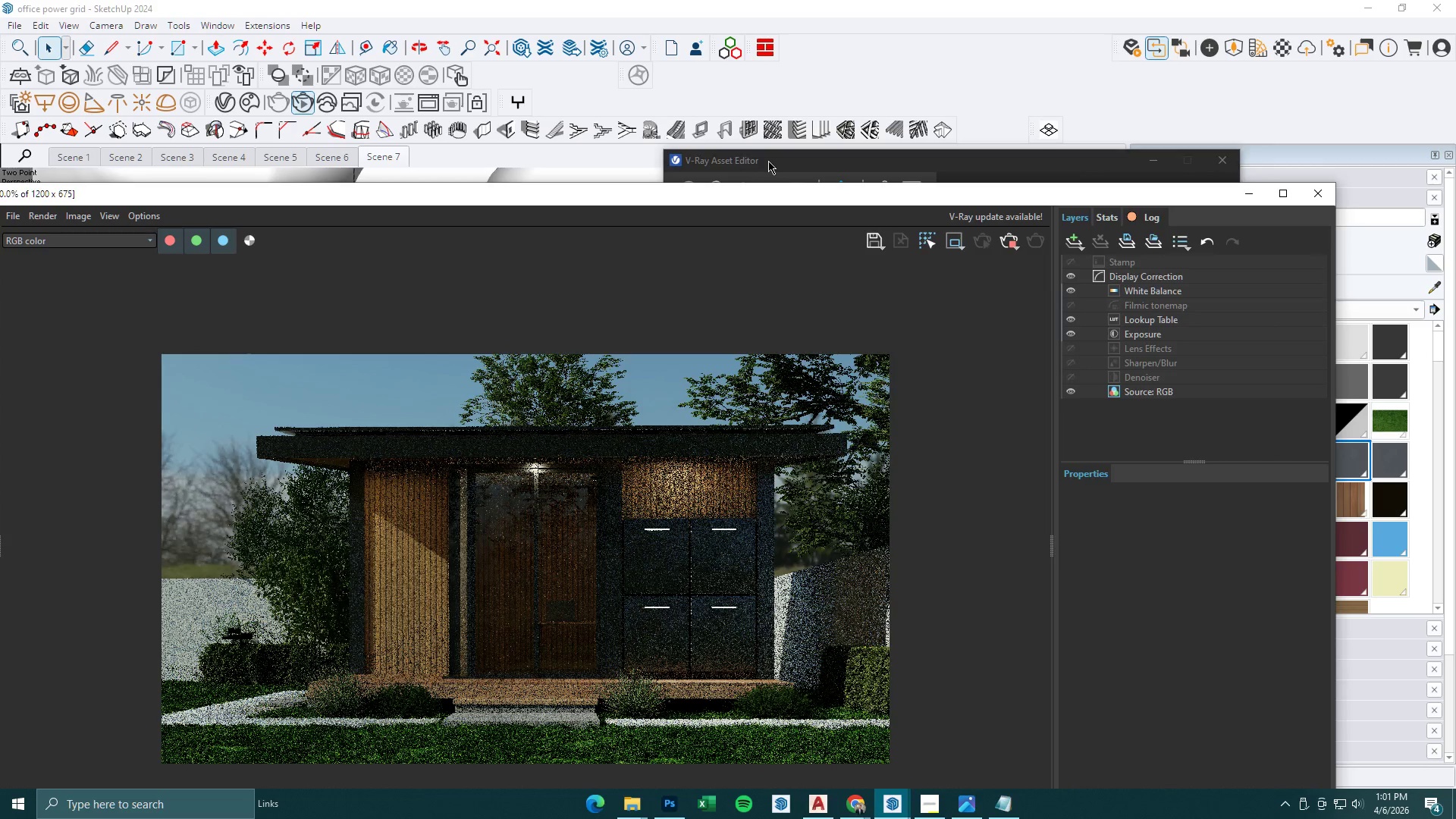 
left_click([768, 161])
 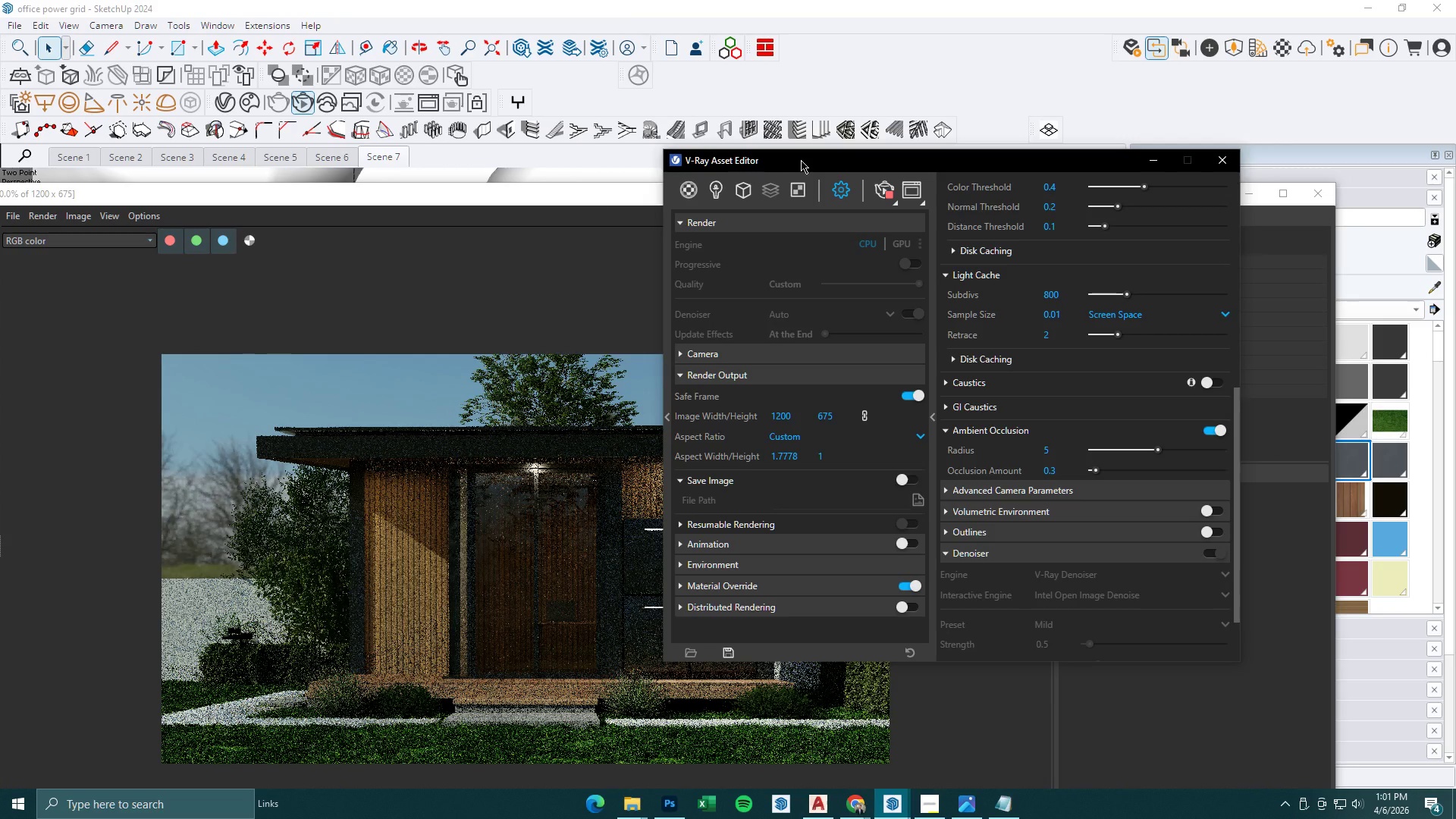 
left_click_drag(start_coordinate=[792, 157], to_coordinate=[591, 174])
 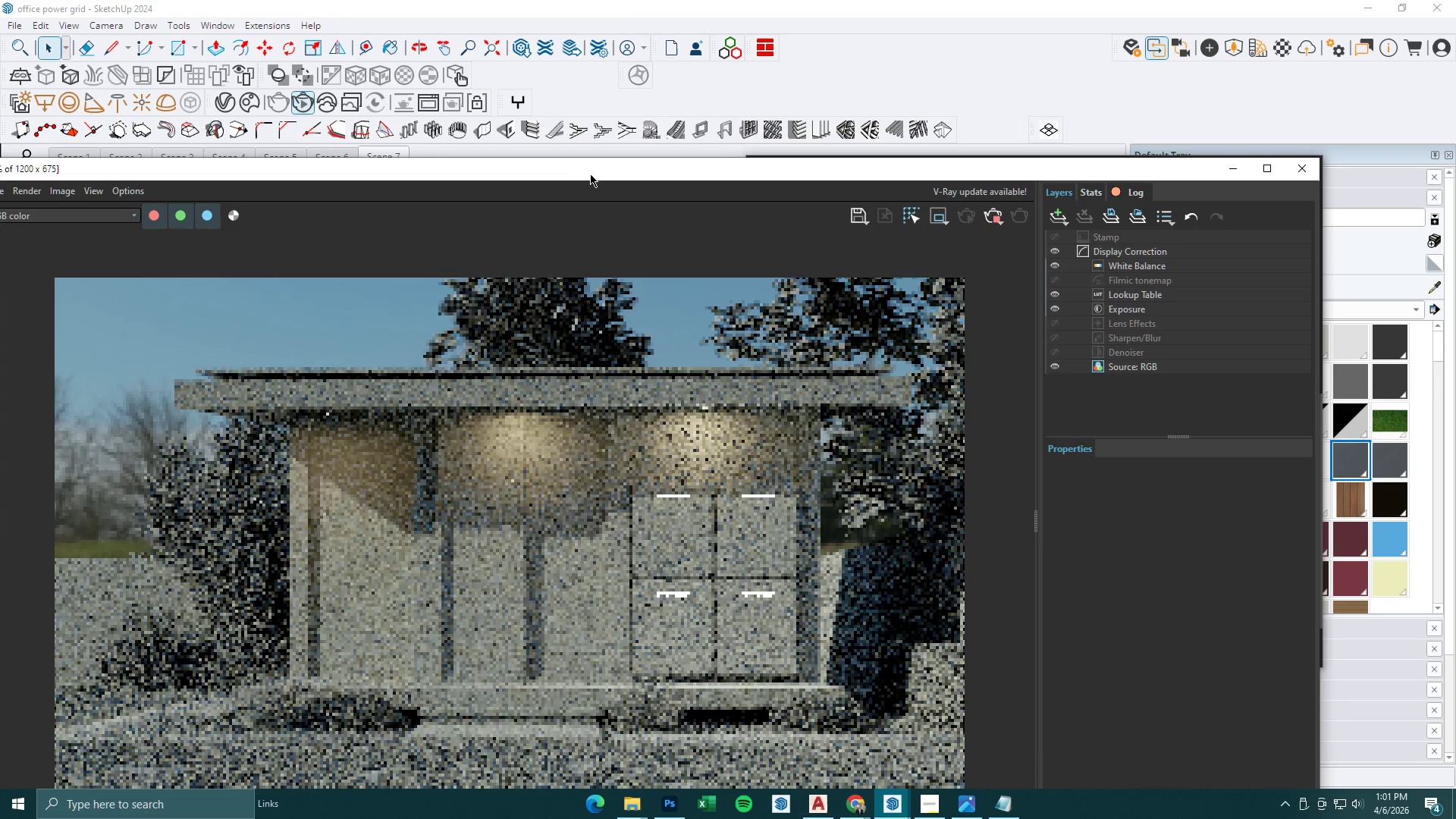 
left_click_drag(start_coordinate=[591, 174], to_coordinate=[598, 209])
 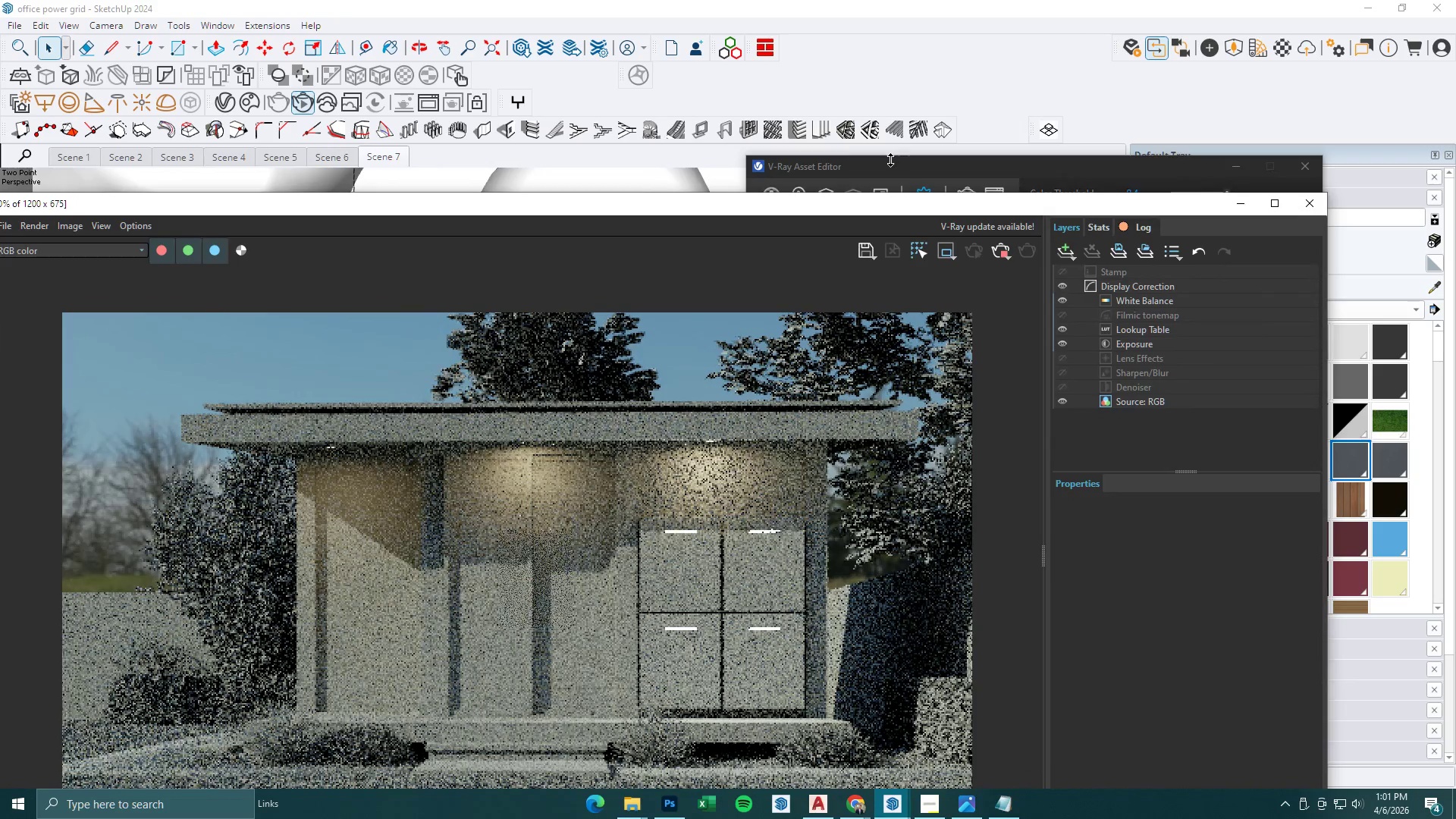 
left_click([888, 165])
 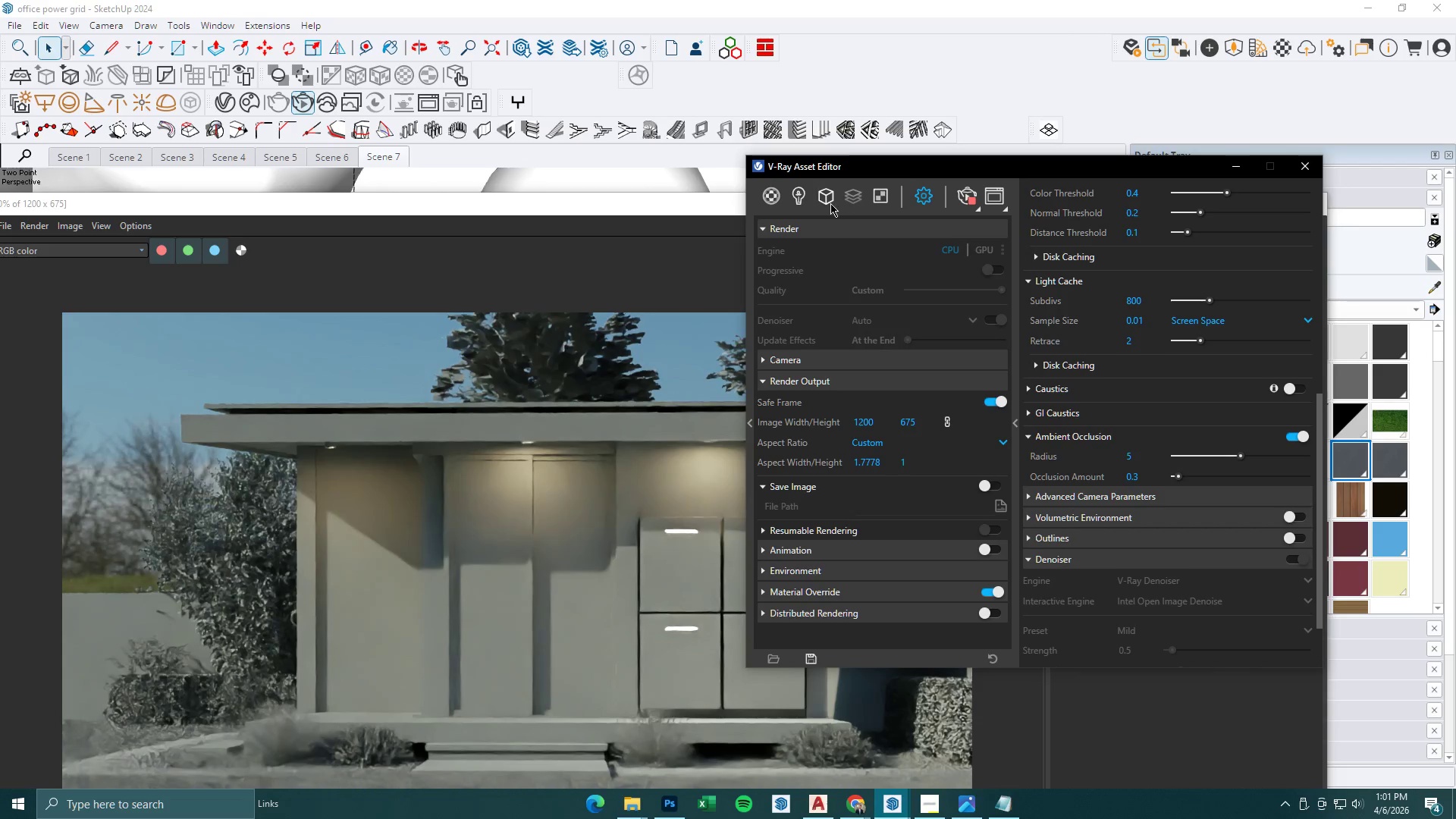 
left_click([802, 197])
 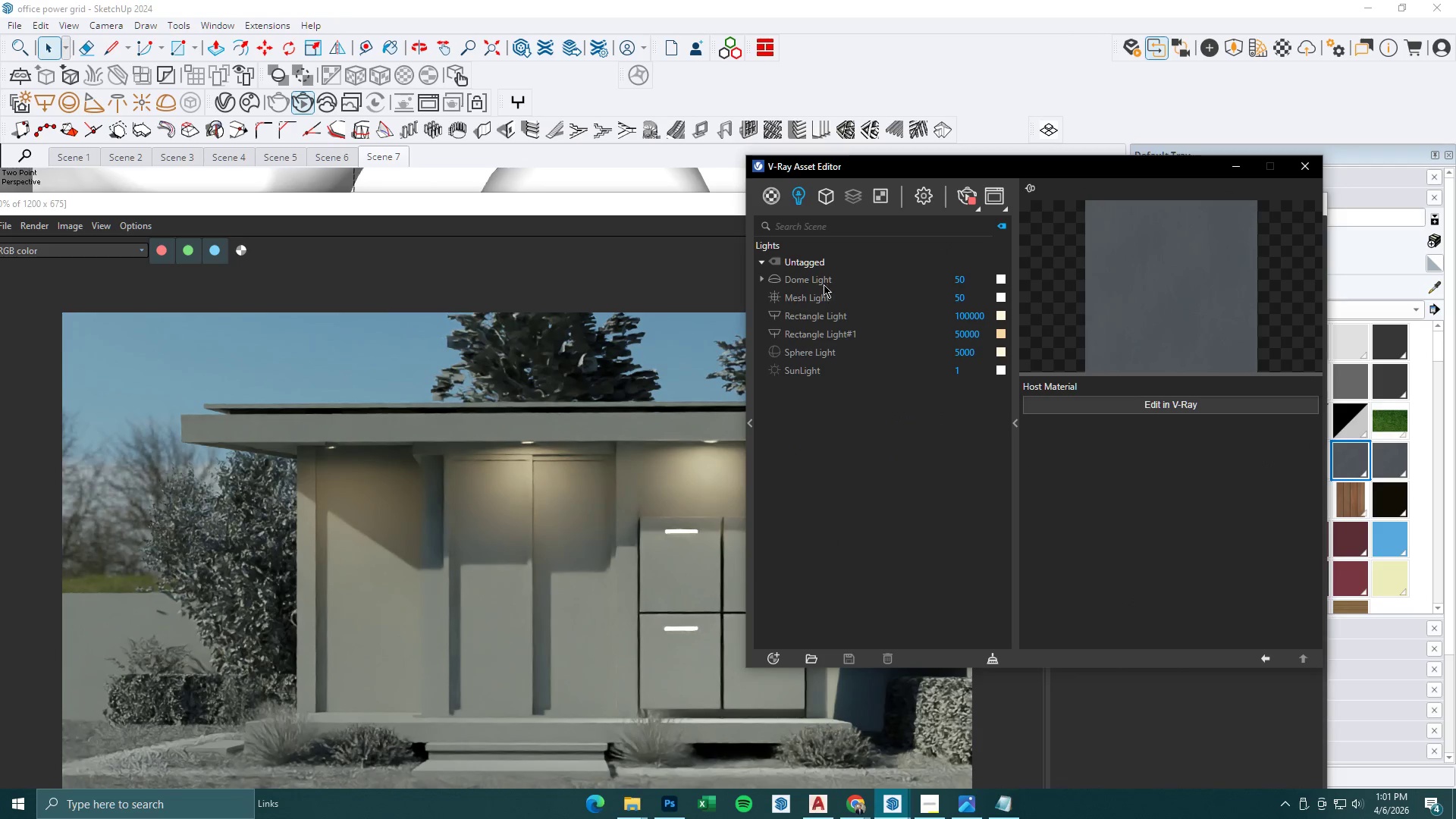 
left_click([815, 279])
 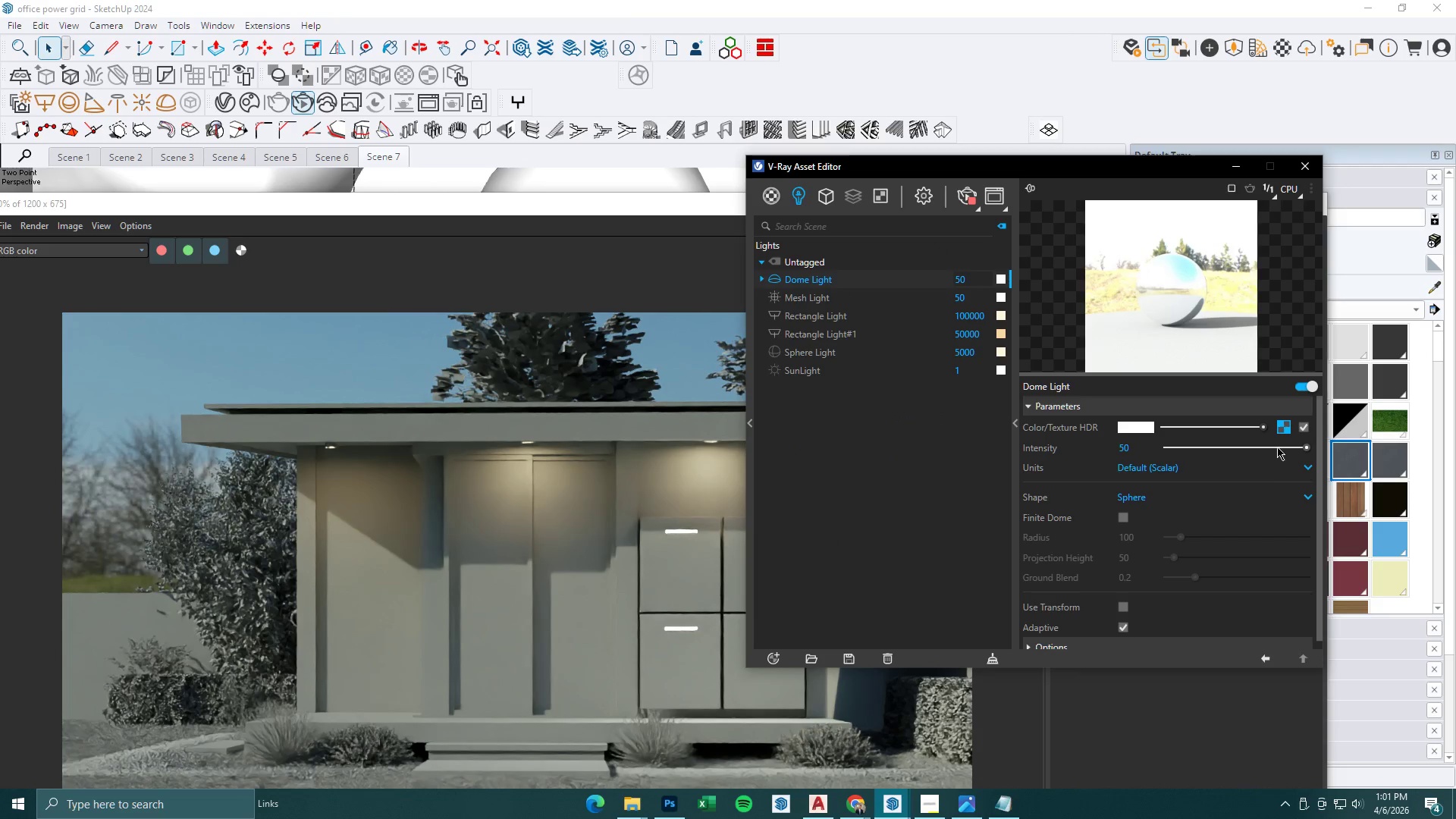 
left_click([1287, 423])
 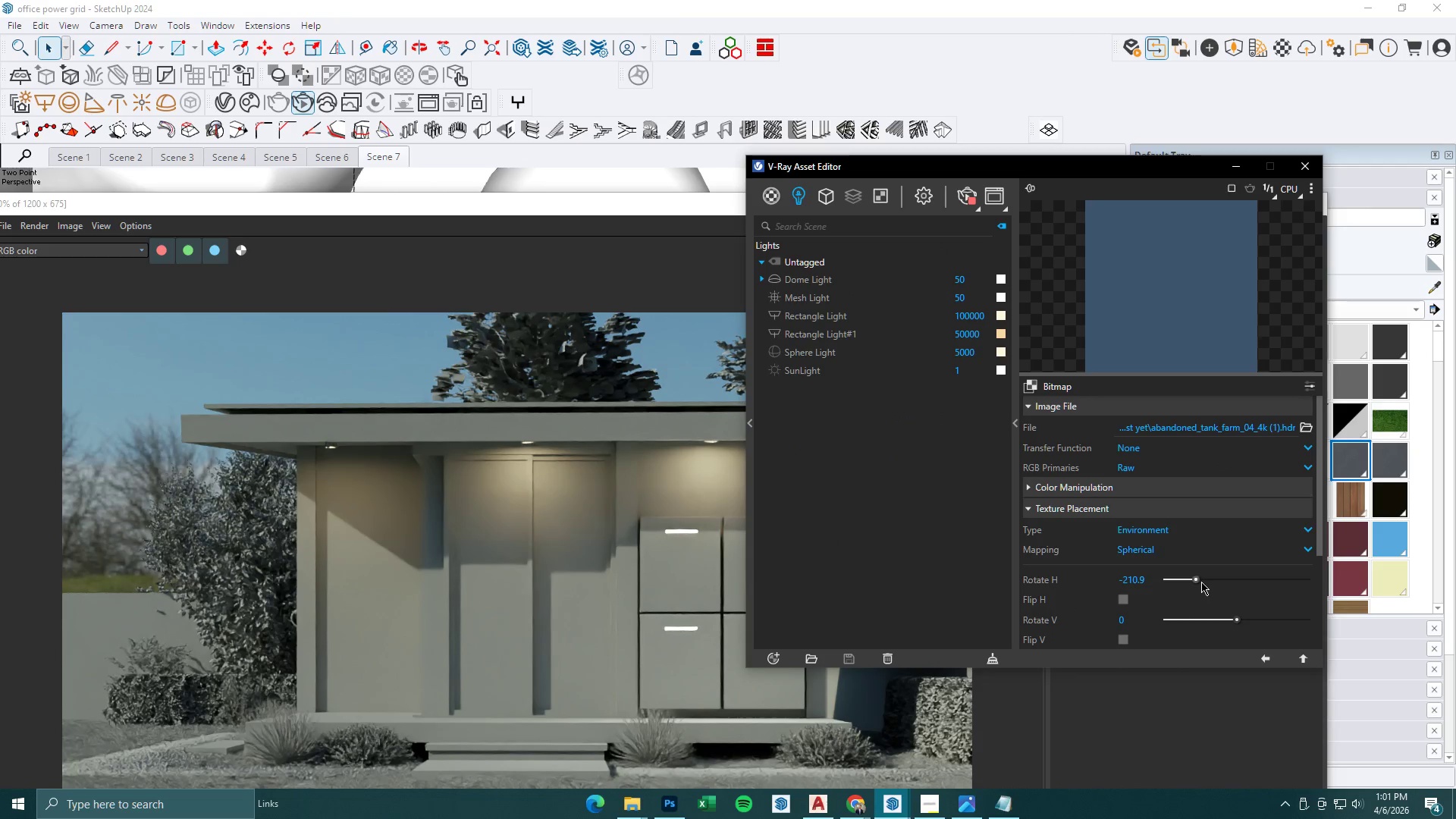 
left_click_drag(start_coordinate=[1197, 579], to_coordinate=[1264, 579])
 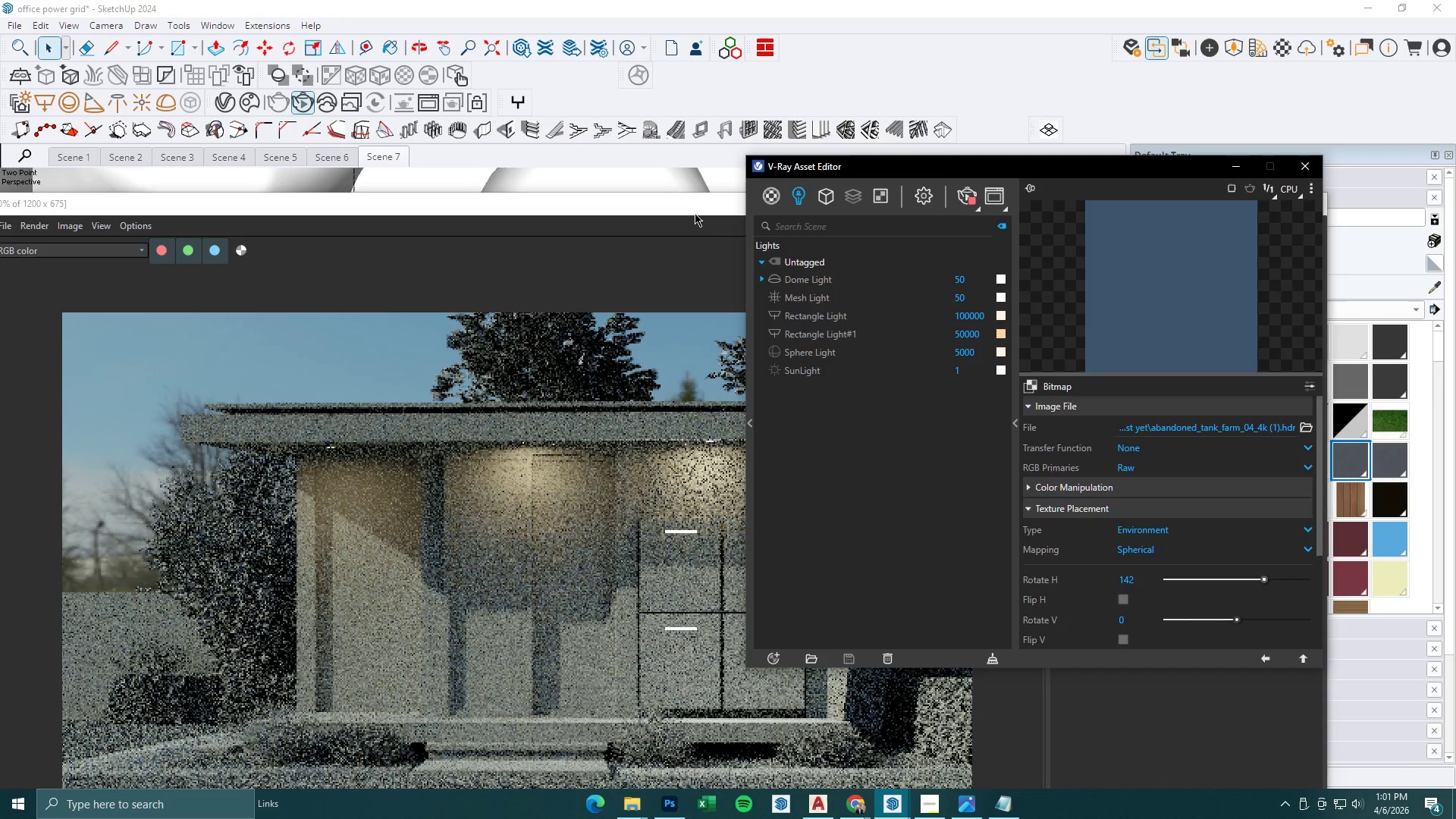 
left_click_drag(start_coordinate=[695, 213], to_coordinate=[707, 113])
 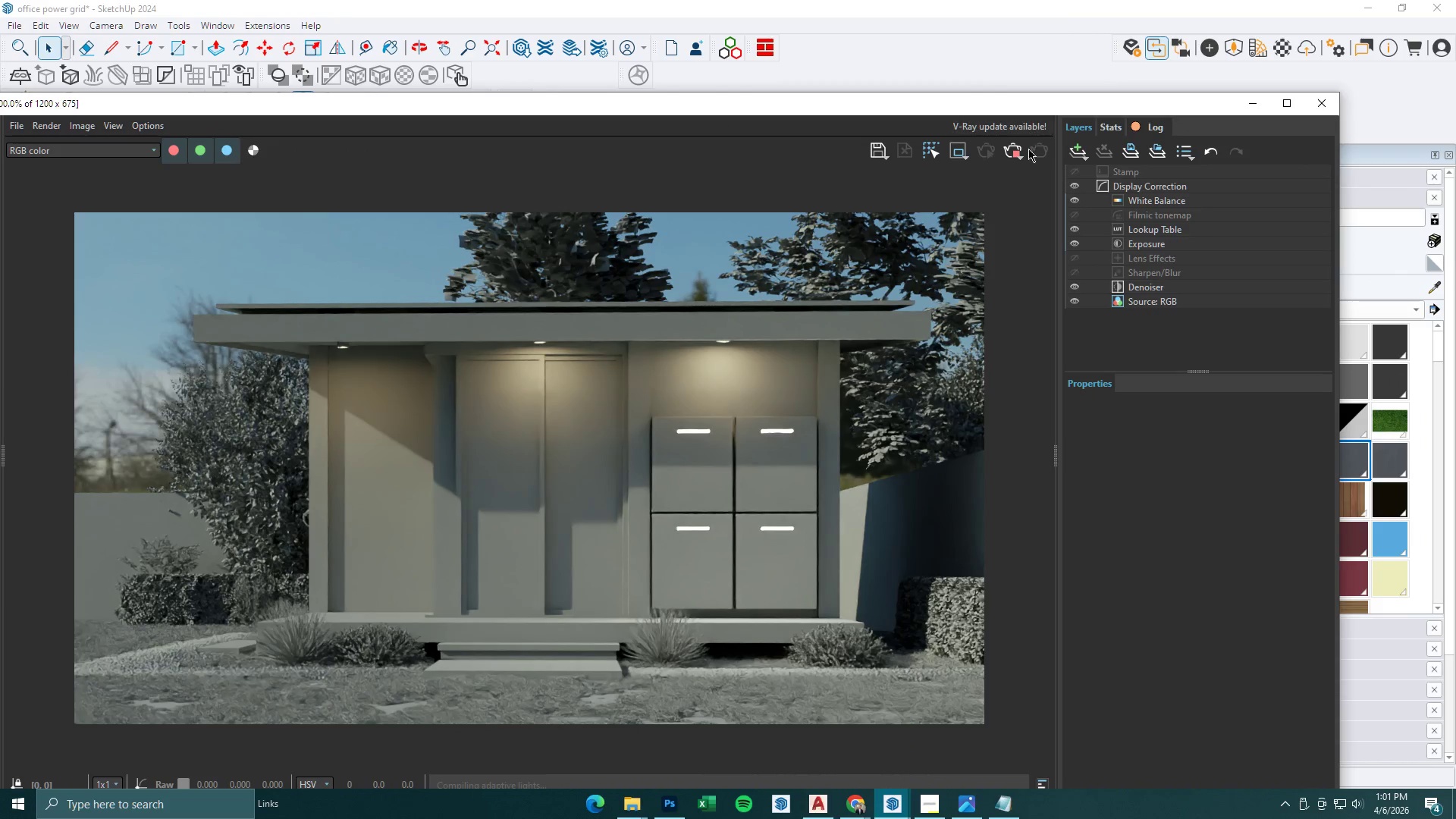 
left_click([1017, 152])
 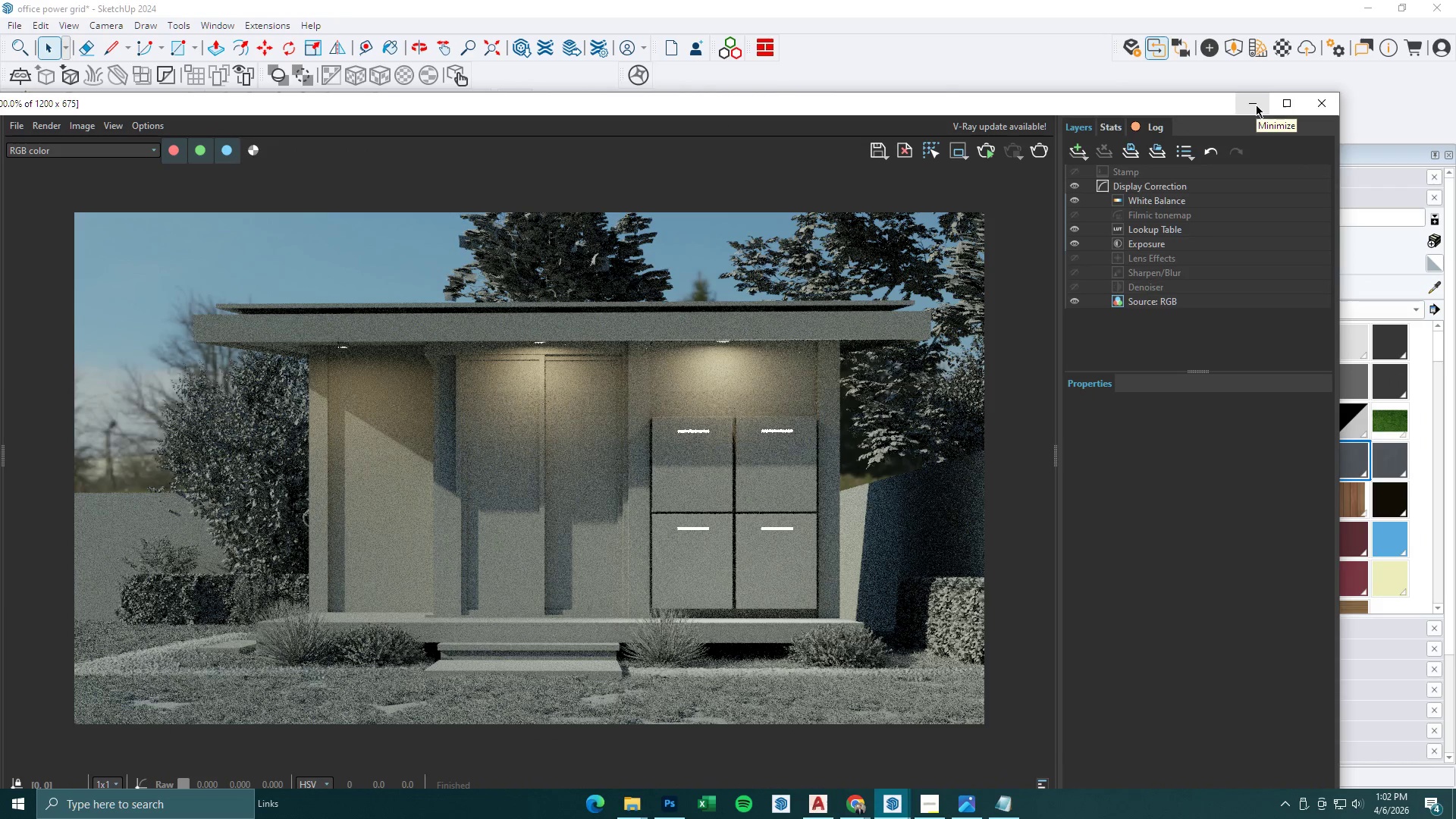 
wait(6.61)
 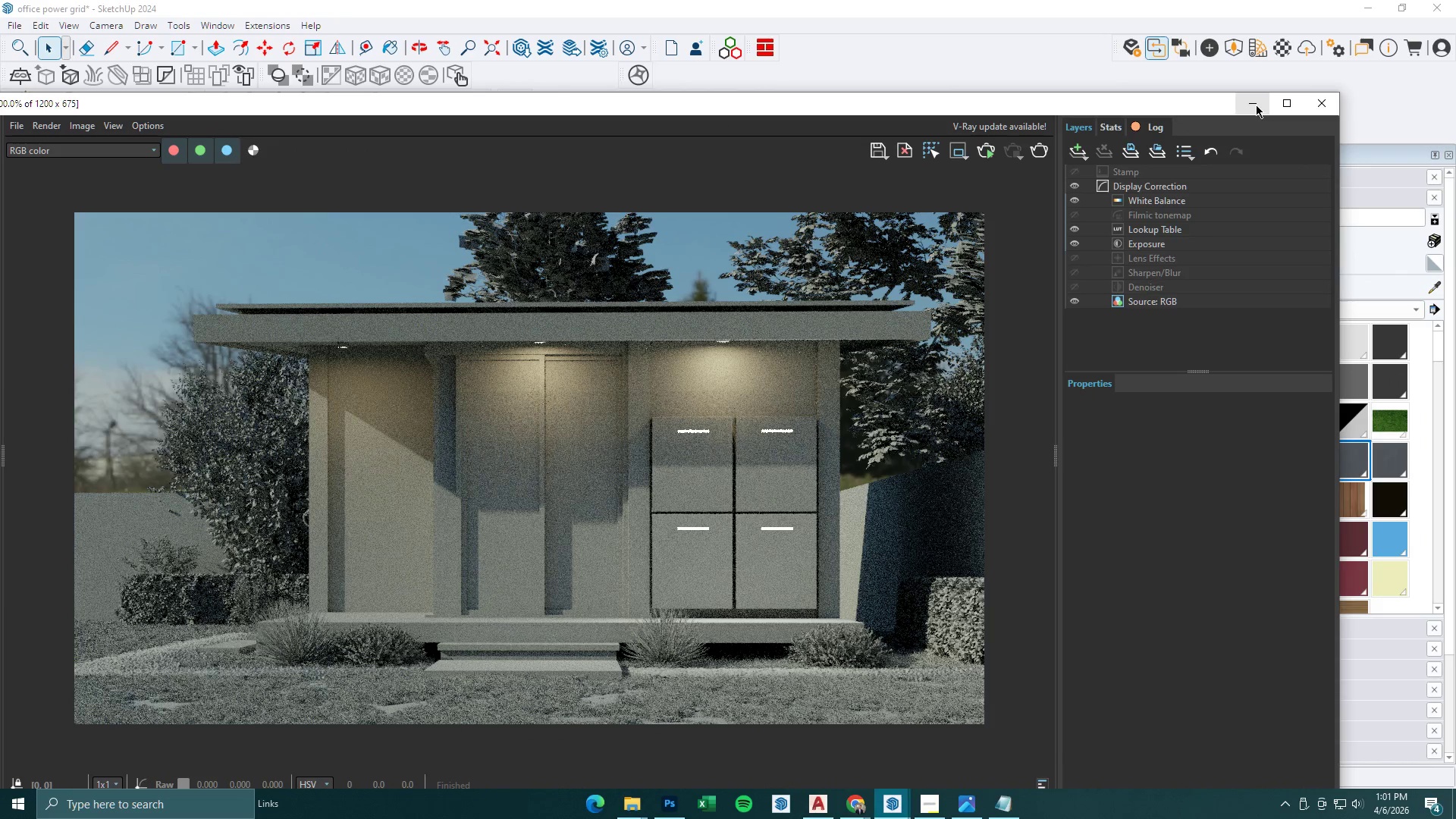 
left_click([1256, 105])
 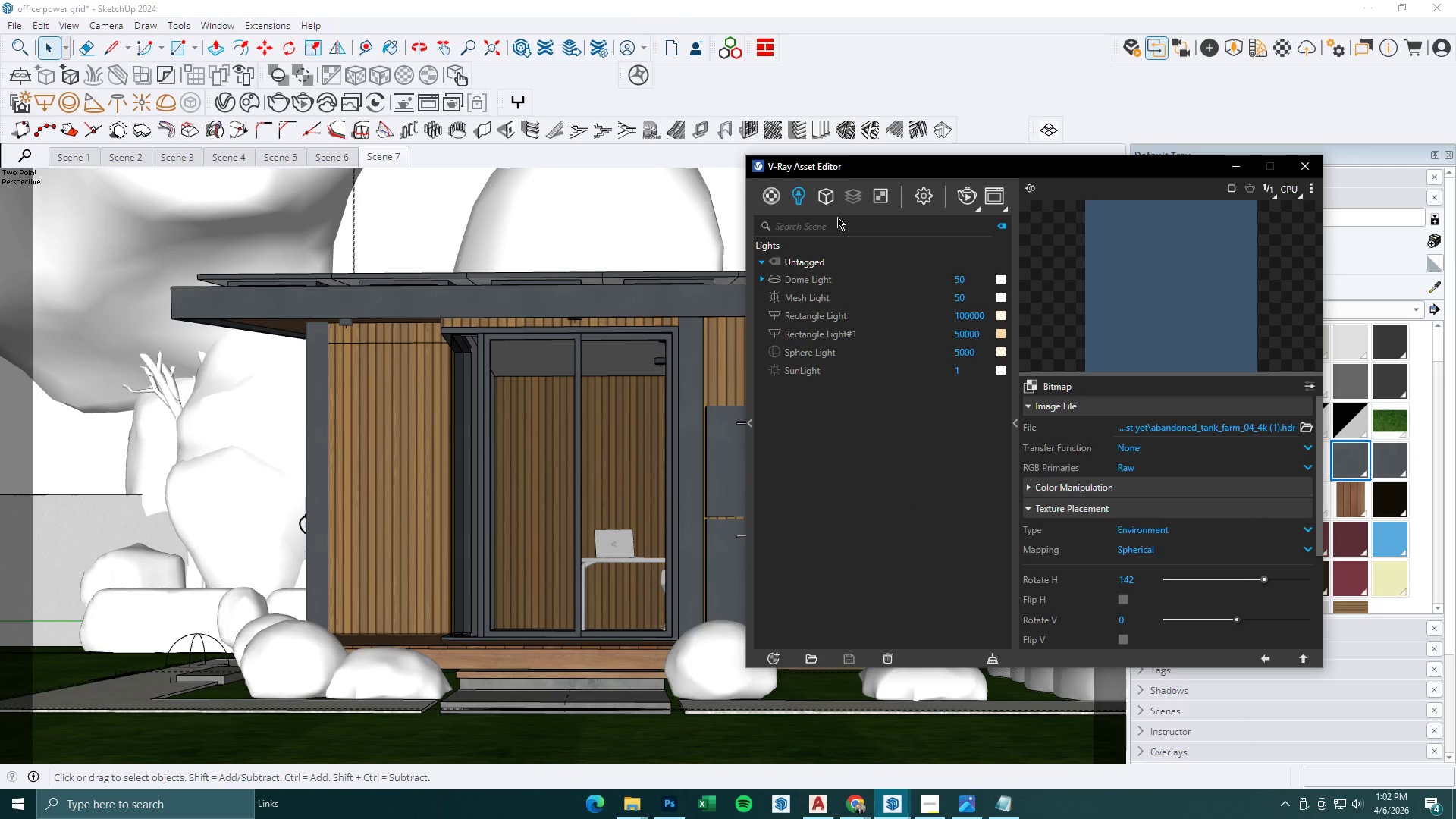 
left_click([924, 196])
 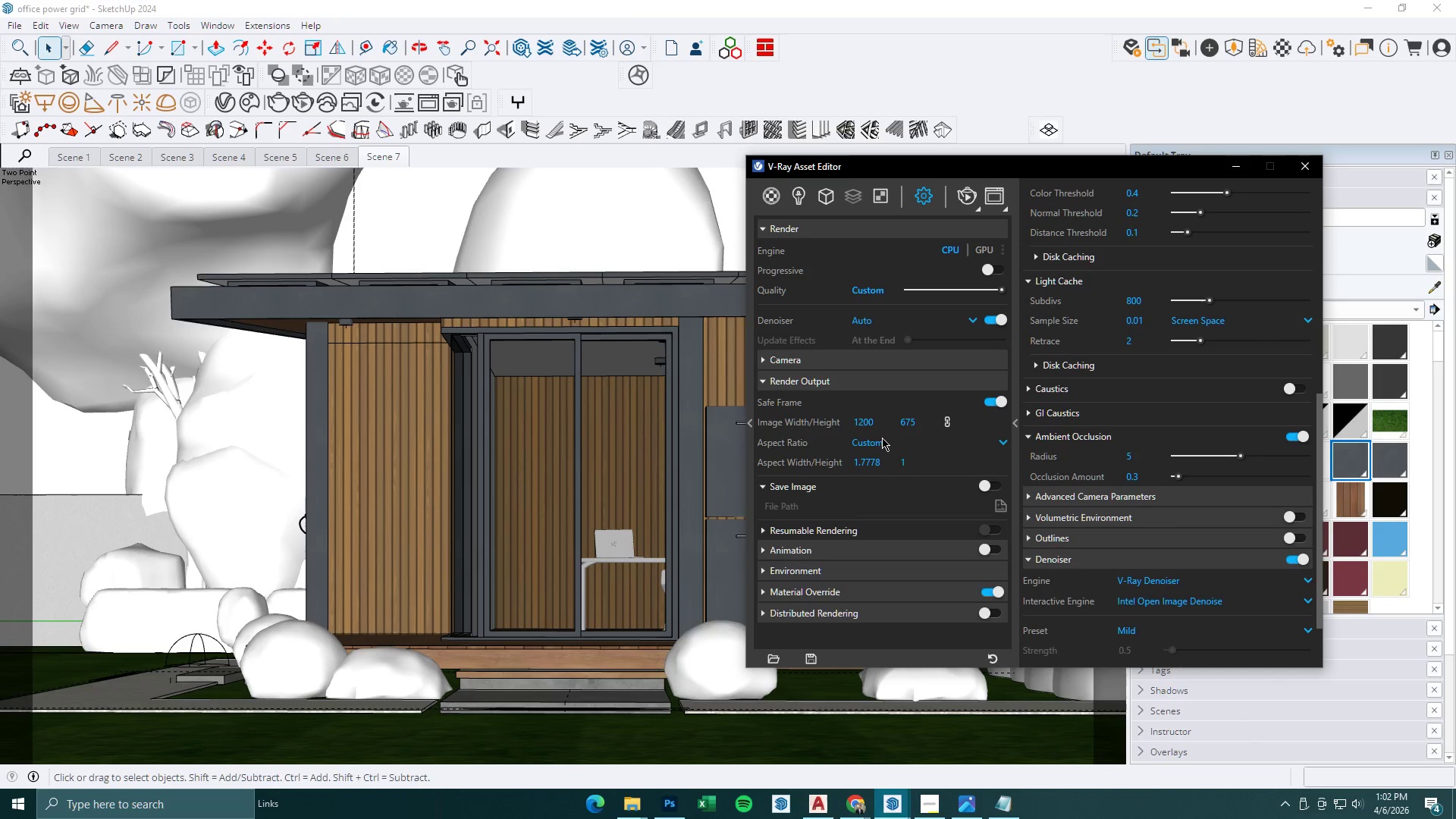 
left_click_drag(start_coordinate=[882, 422], to_coordinate=[807, 421])
 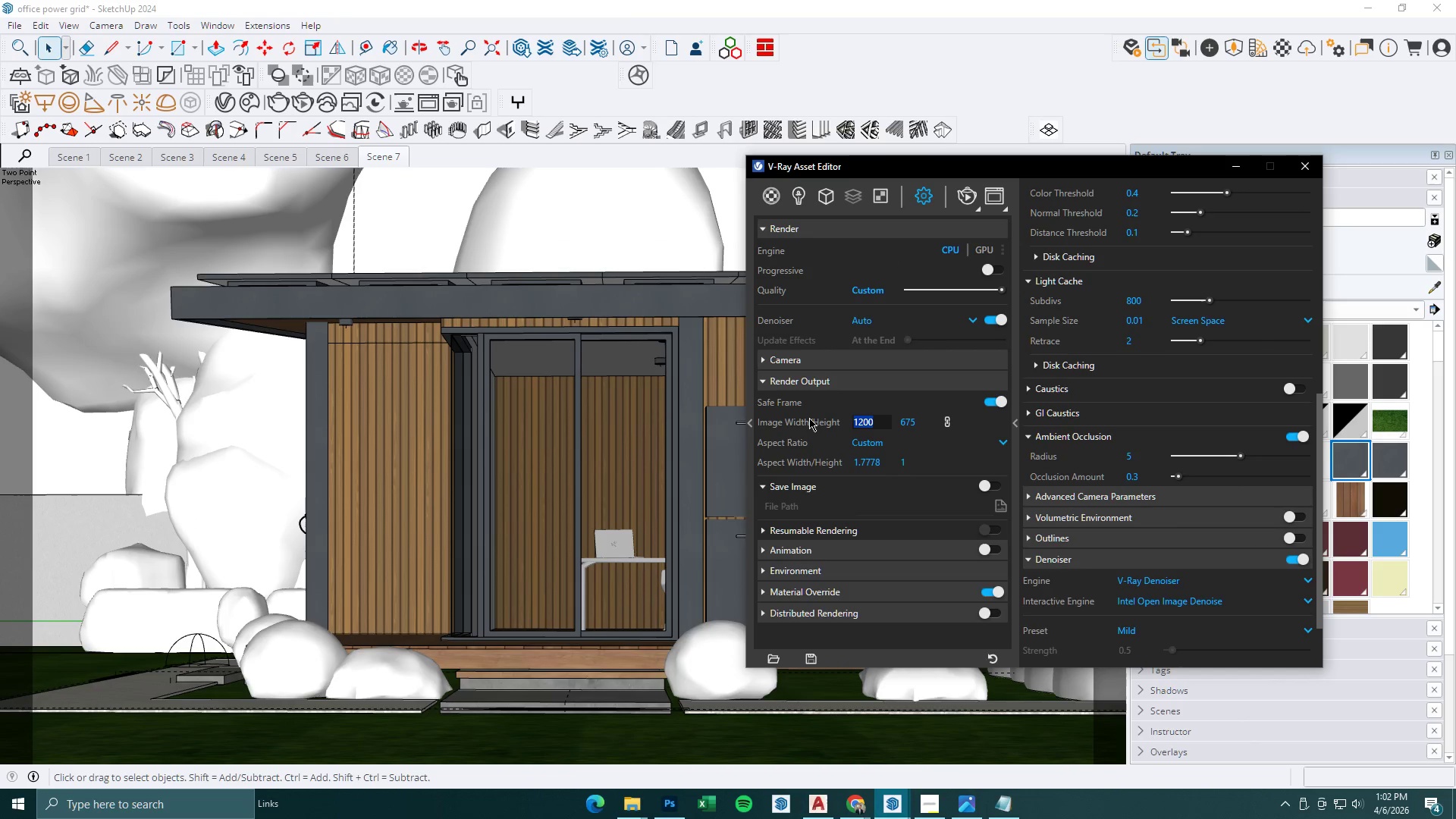 
key(Numpad3)
 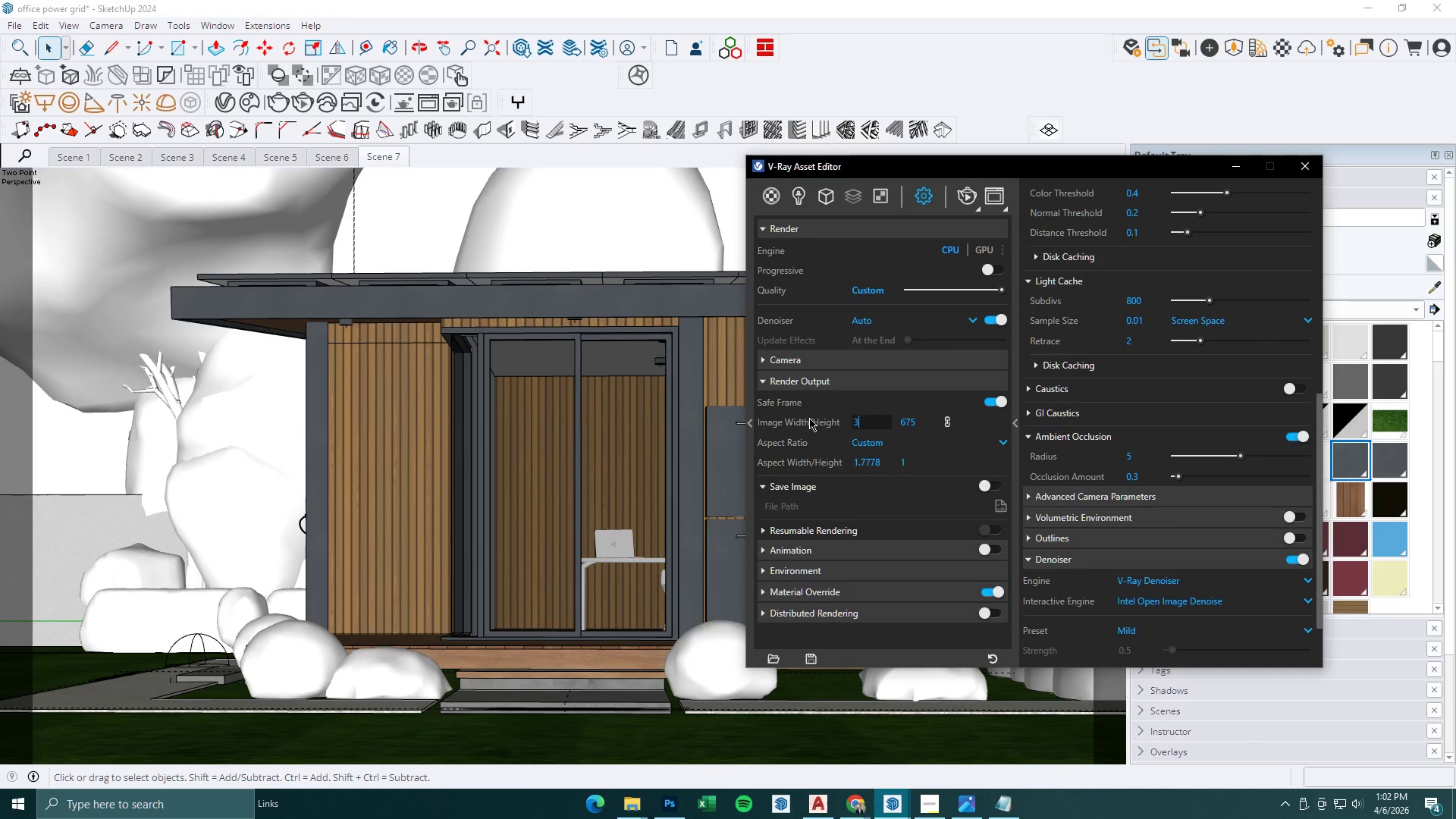 
key(Numpad8)
 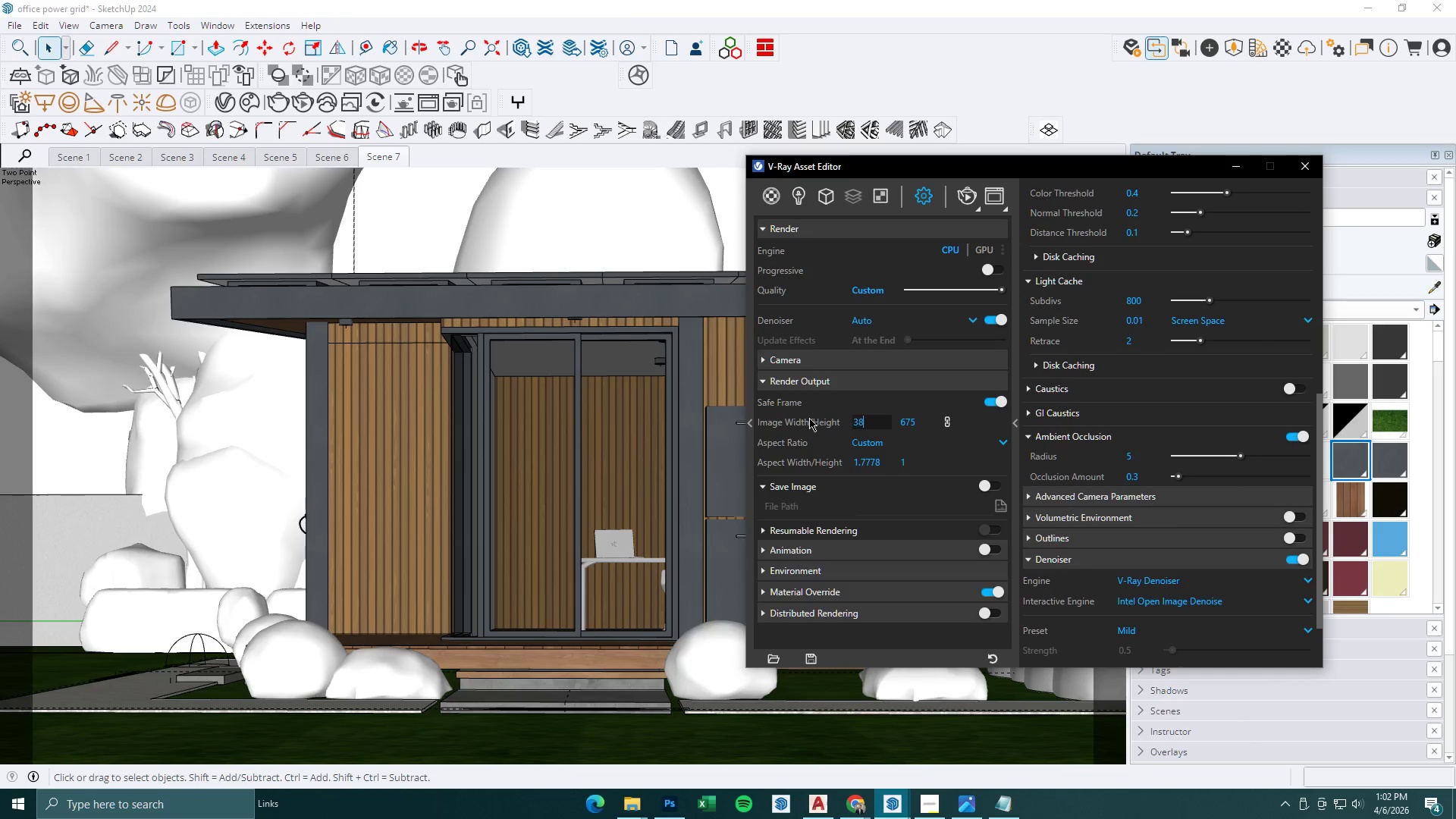 
key(Numpad4)
 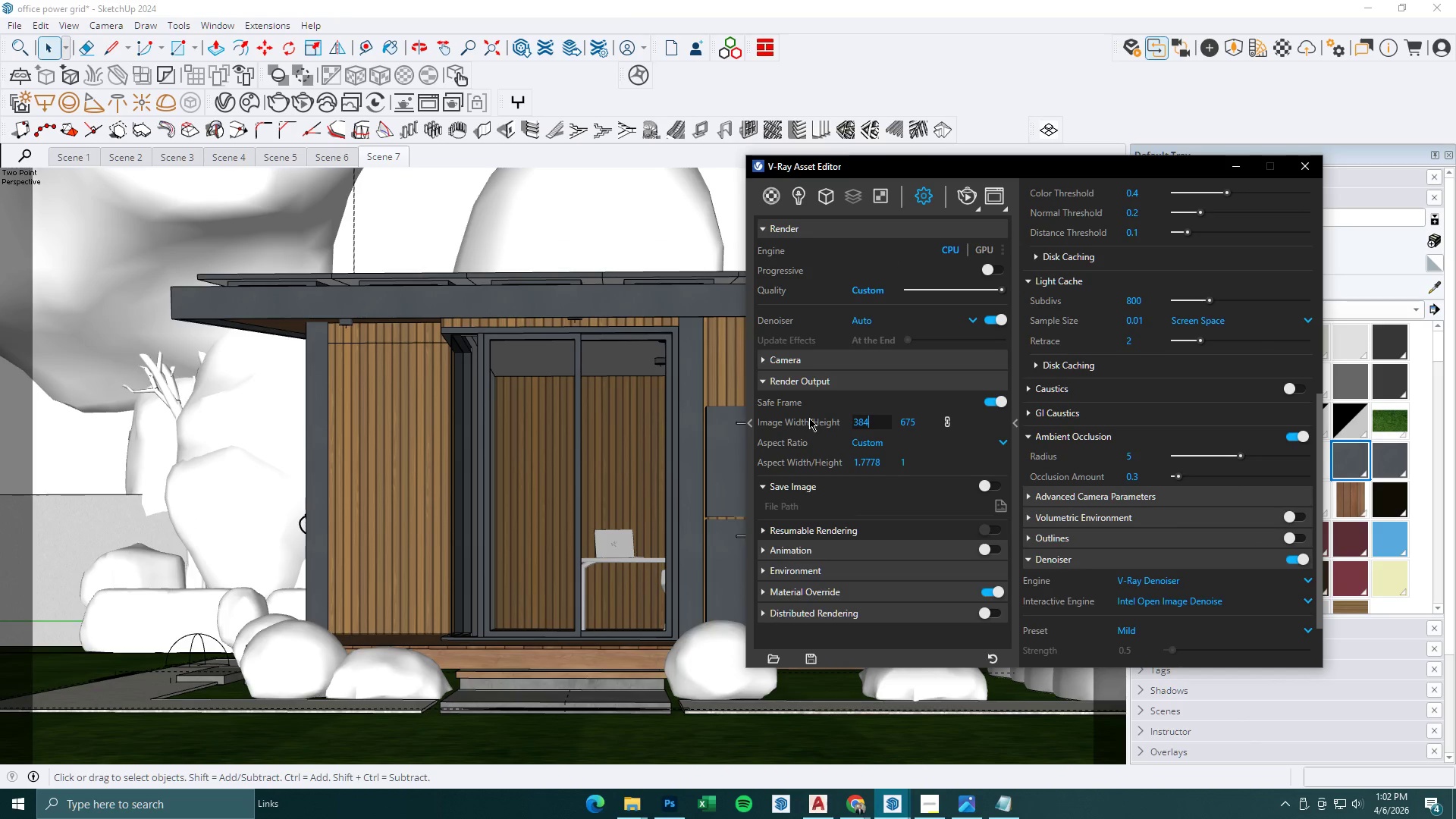 
key(Numpad0)
 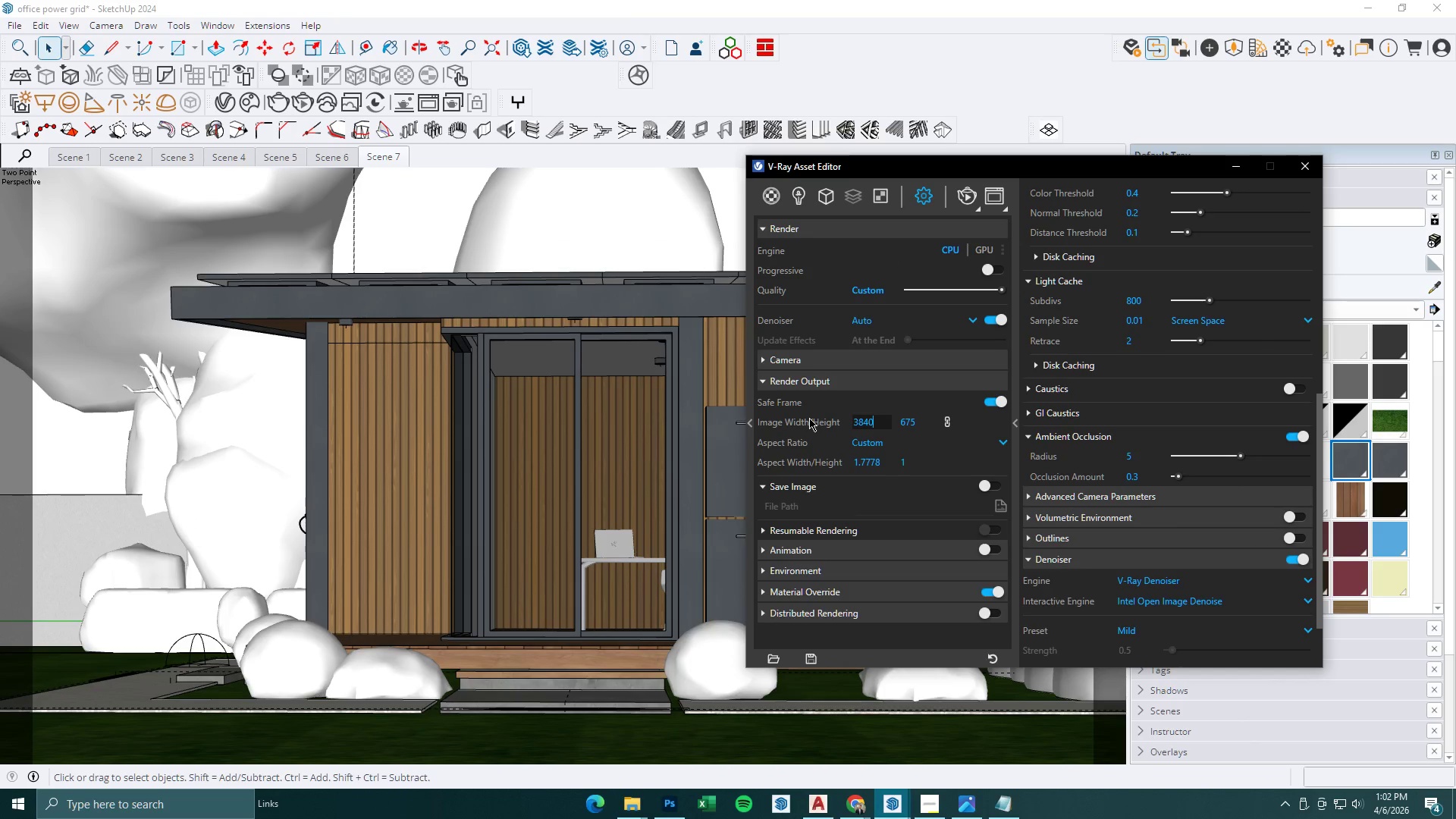 
key(NumpadEnter)
 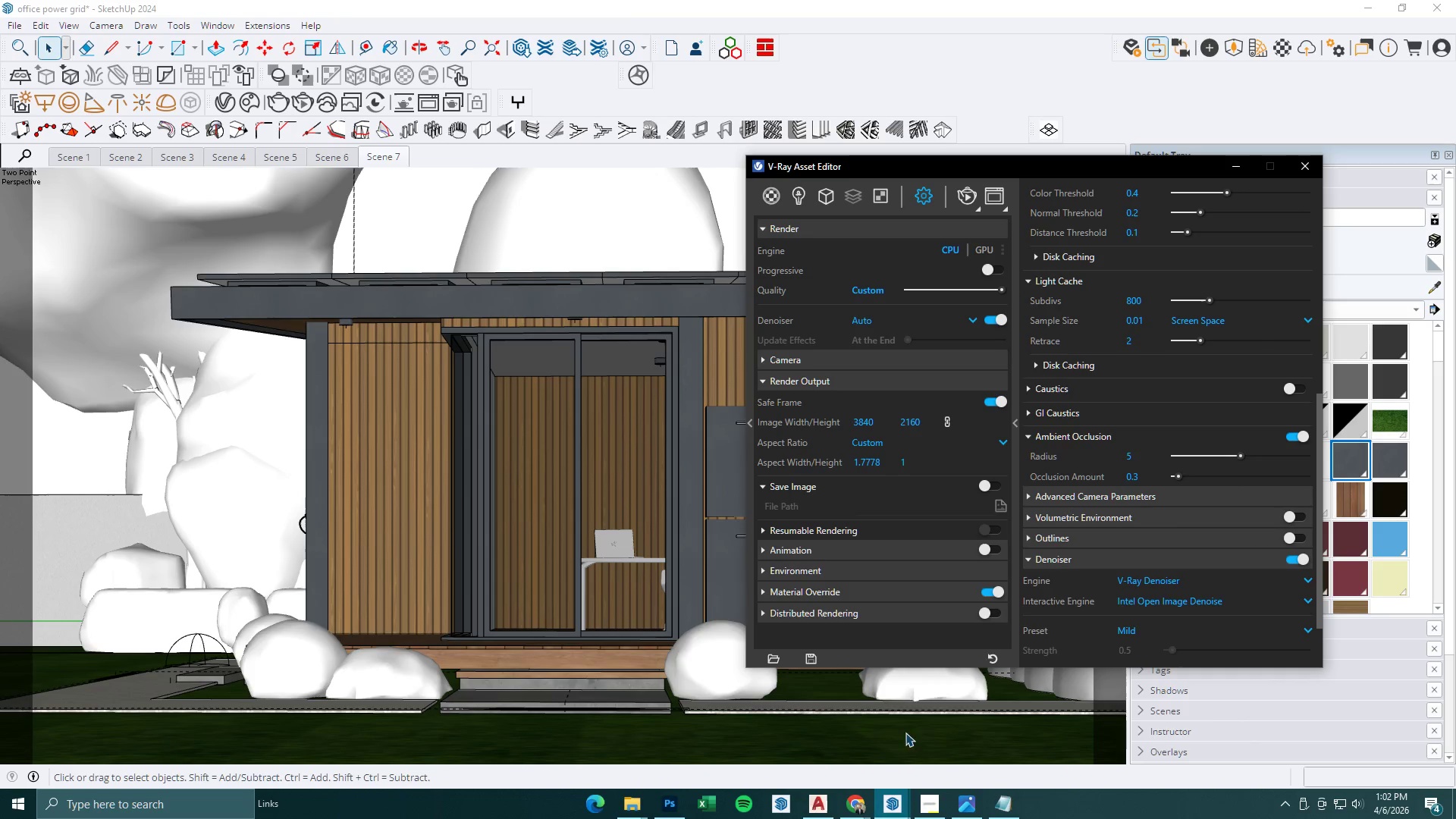 
left_click([896, 805])
 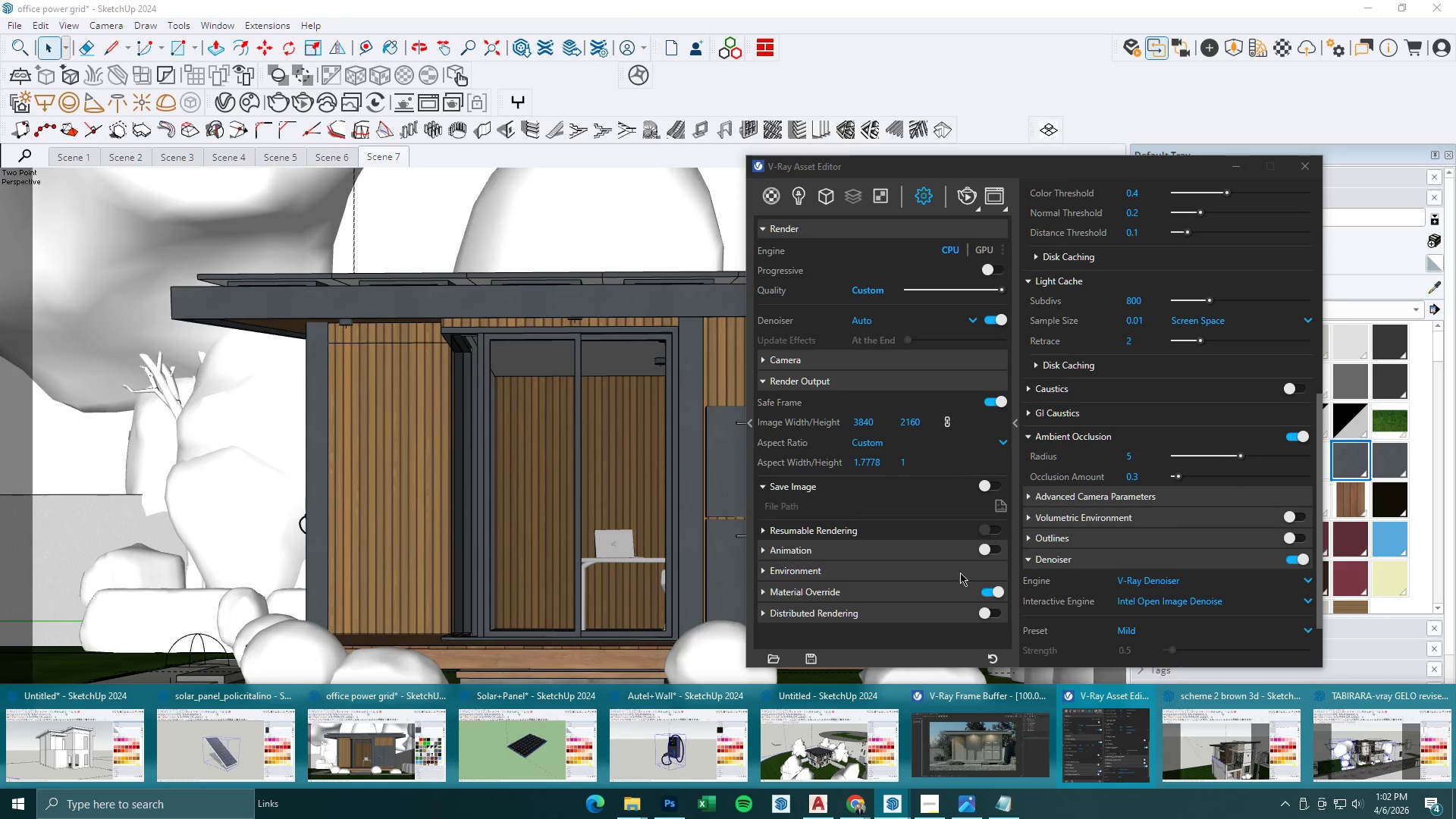 
left_click([988, 596])
 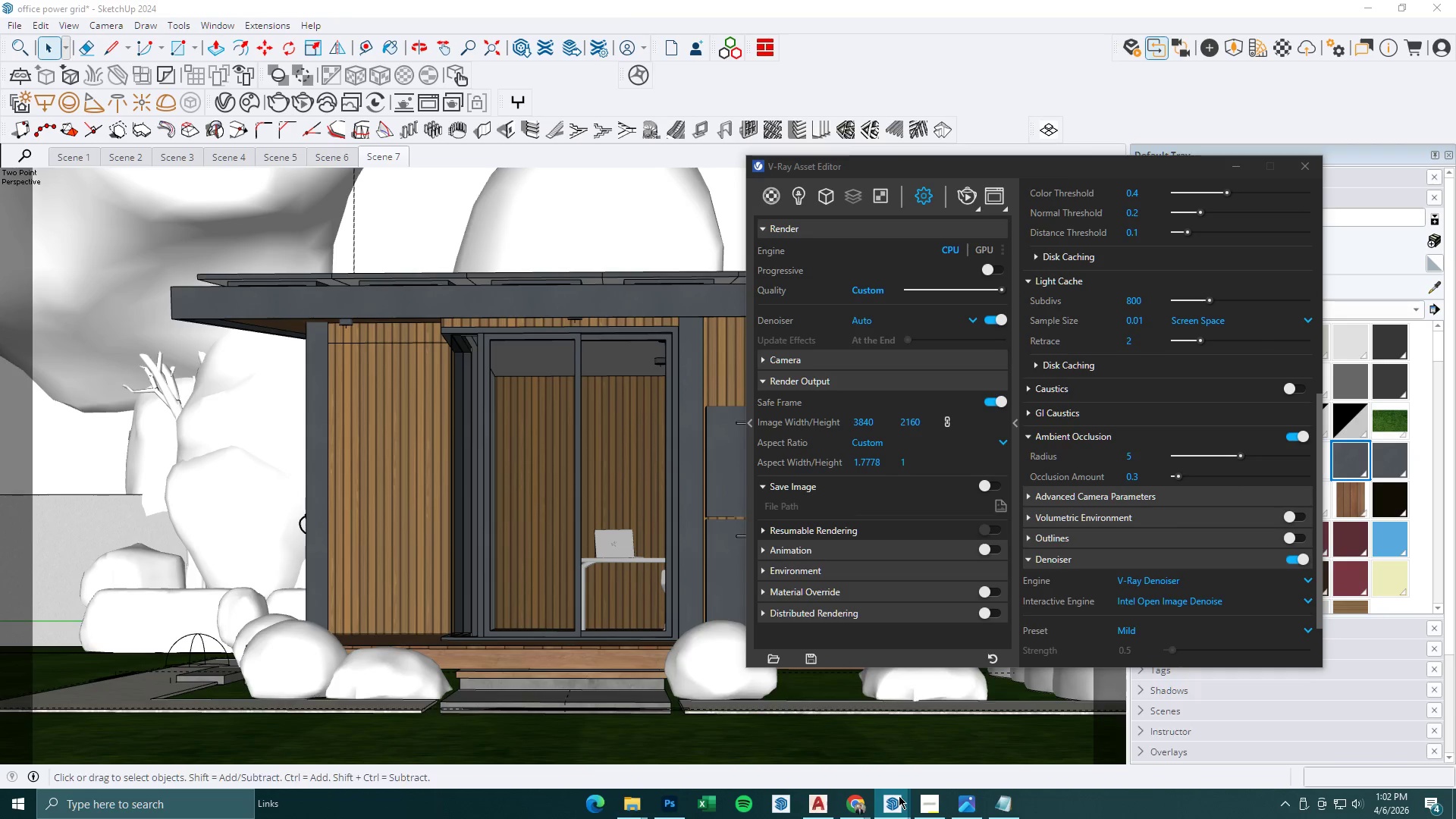 
left_click([955, 766])
 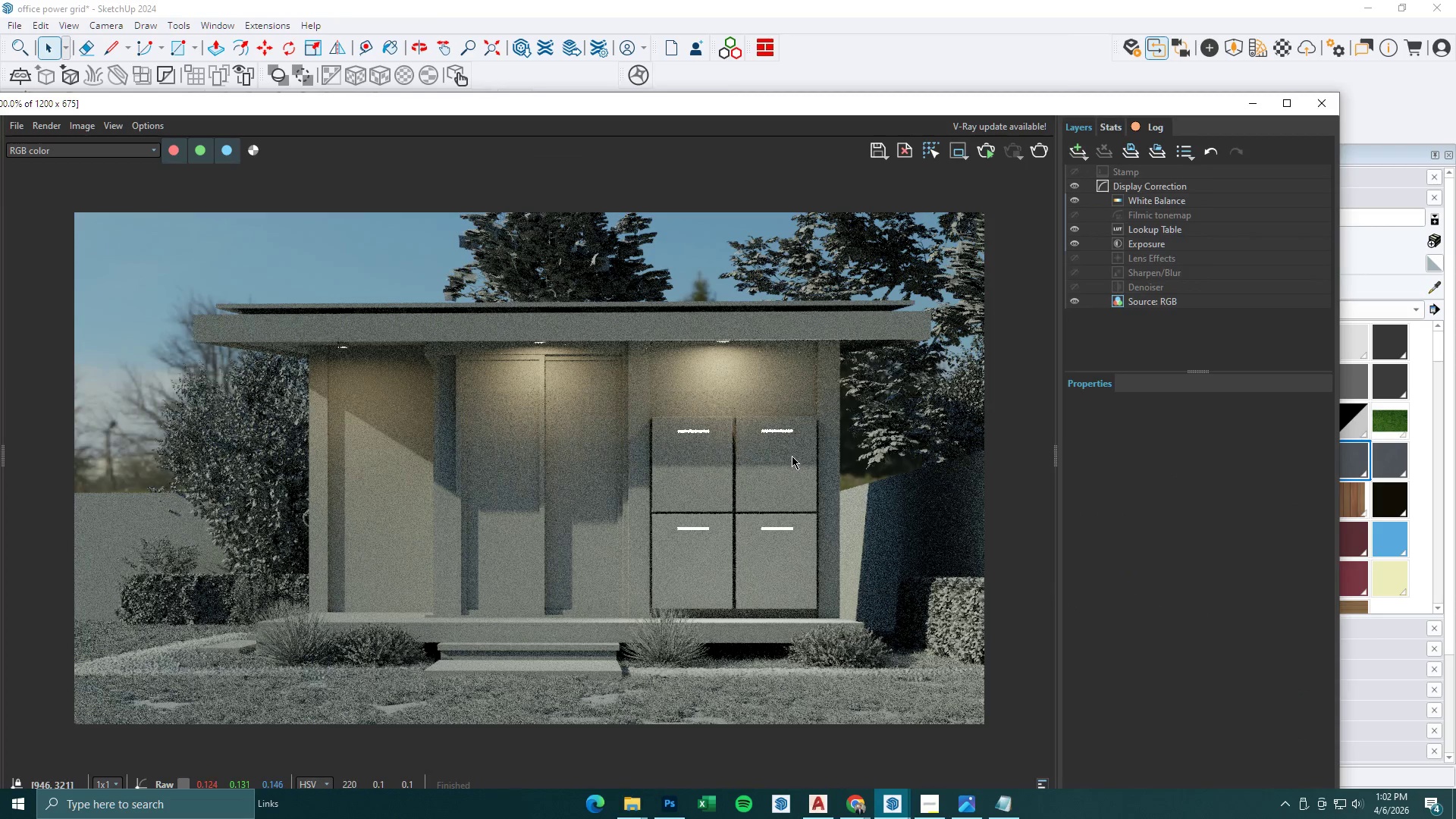 
scroll: coordinate [781, 459], scroll_direction: down, amount: 1.0
 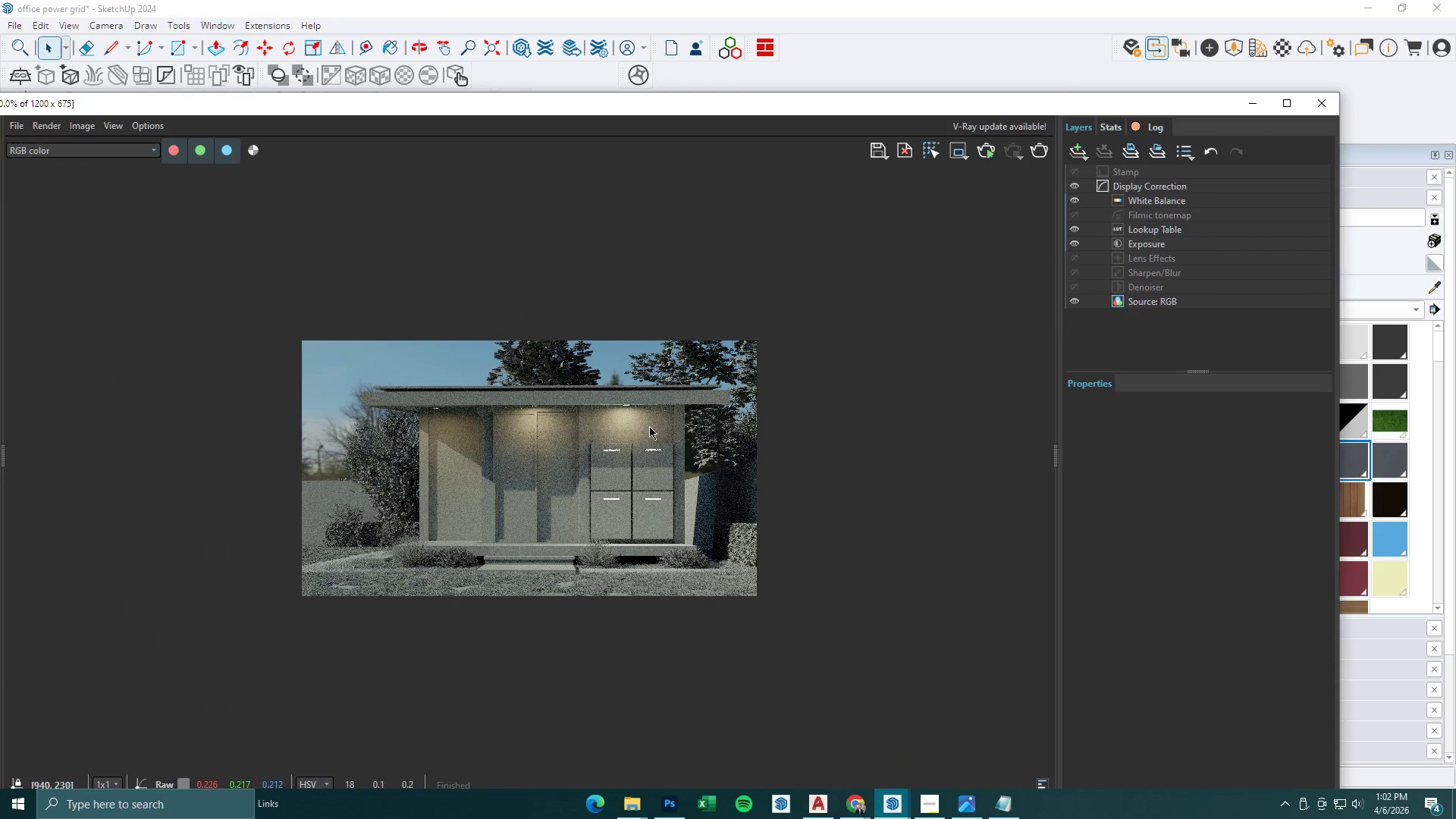 
scroll: coordinate [649, 426], scroll_direction: up, amount: 1.0
 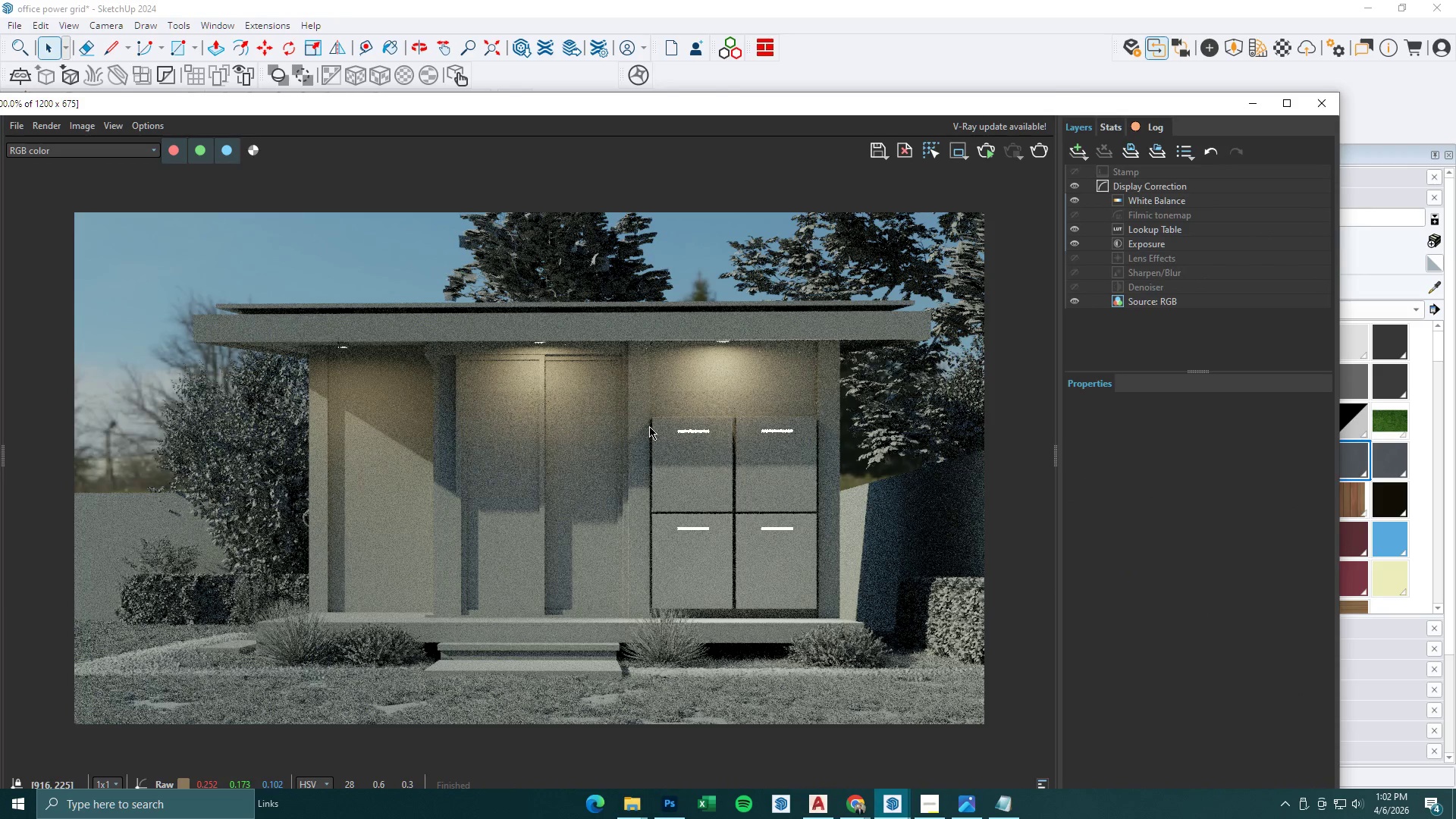 
scroll: coordinate [649, 426], scroll_direction: down, amount: 1.0
 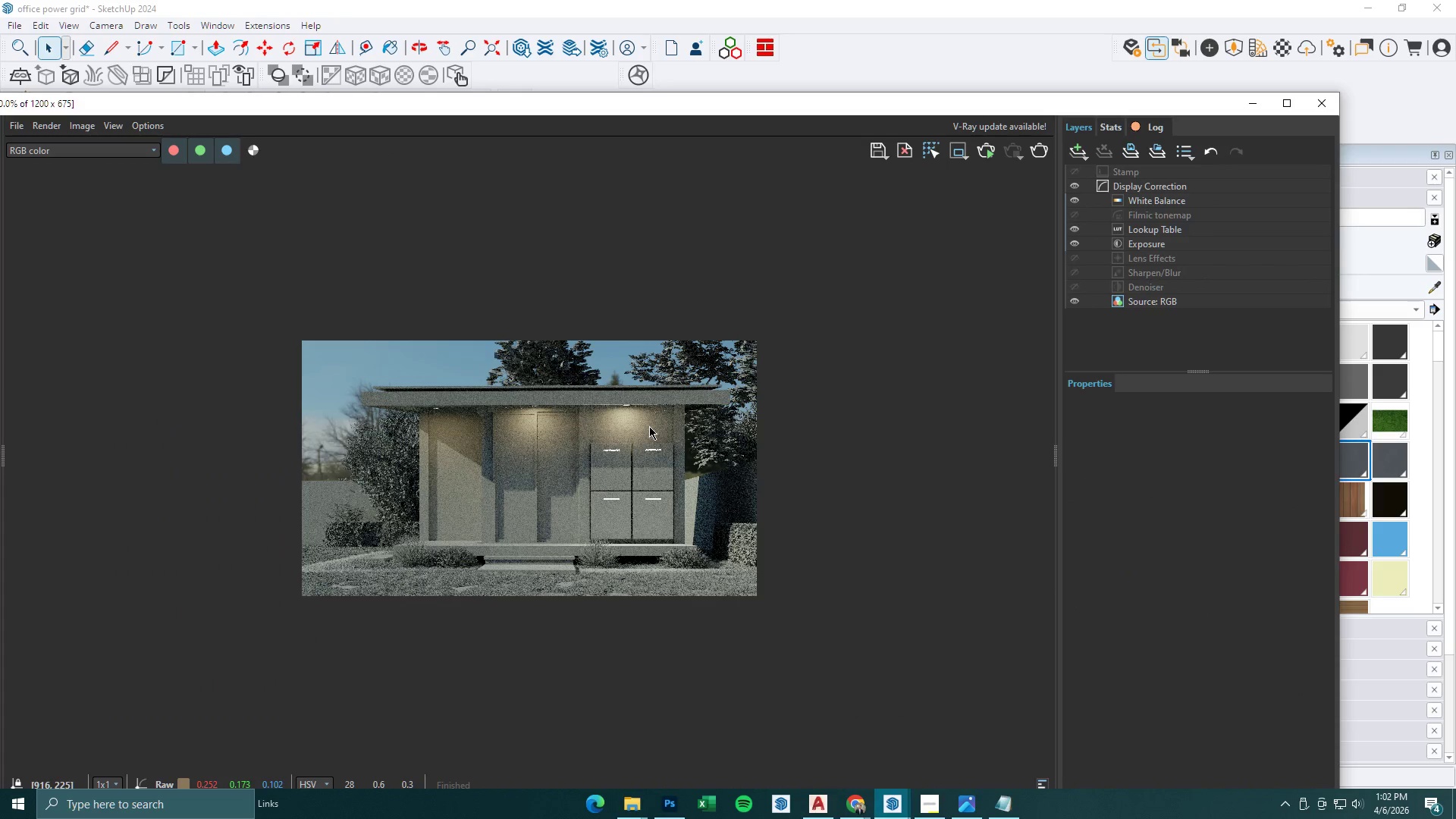 
scroll: coordinate [649, 426], scroll_direction: up, amount: 1.0
 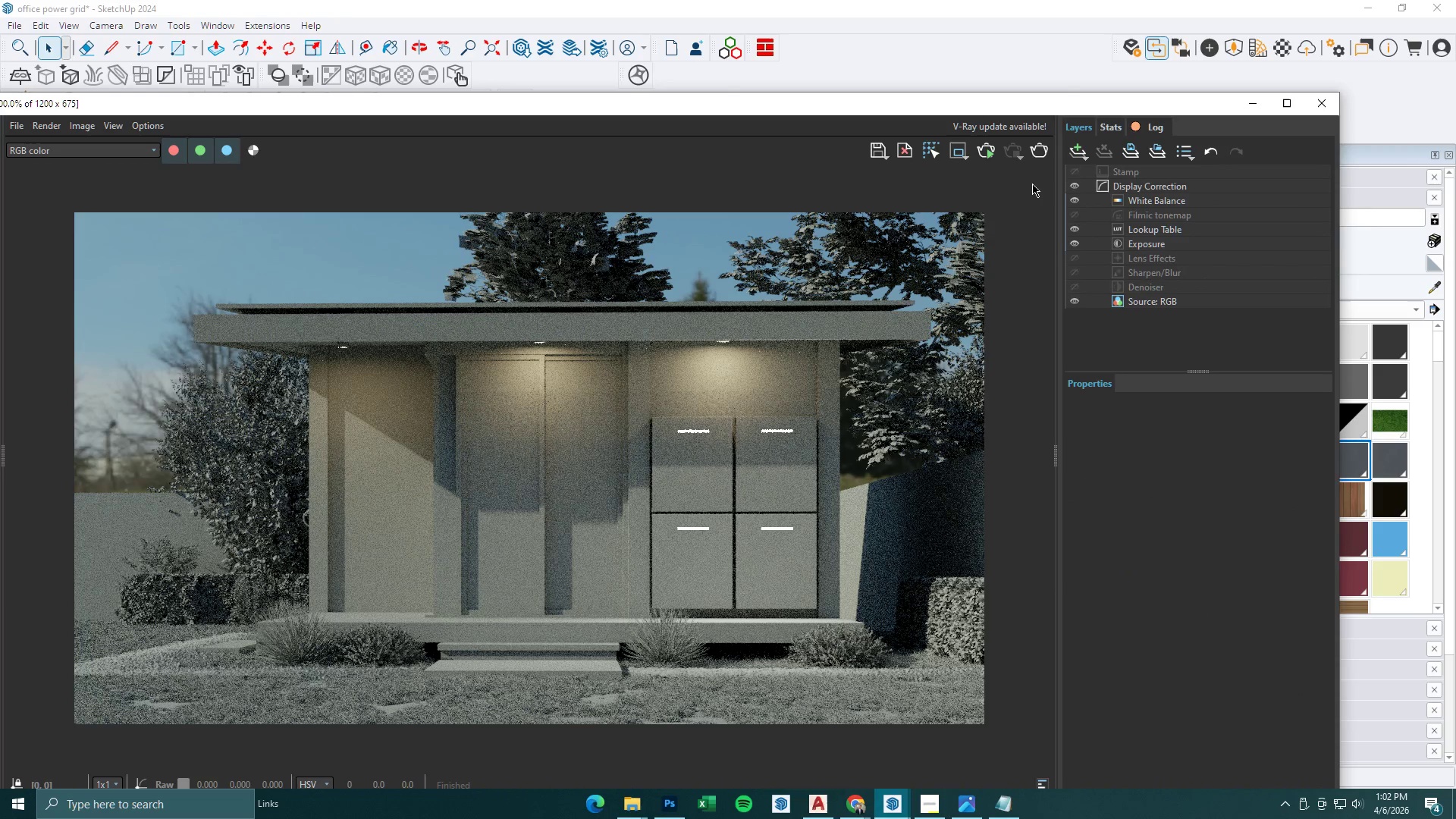 
left_click([1035, 156])
 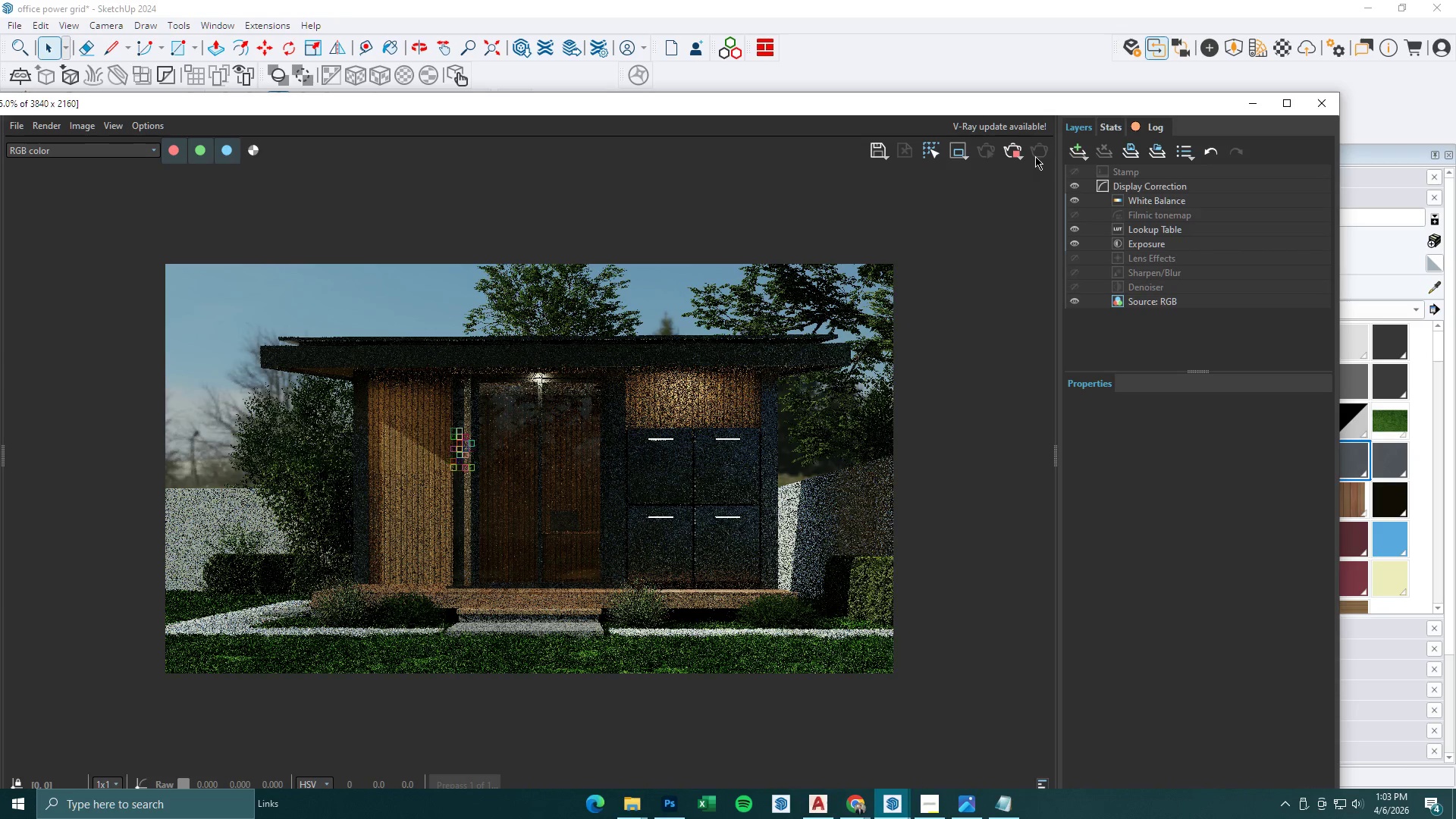 
wait(55.05)
 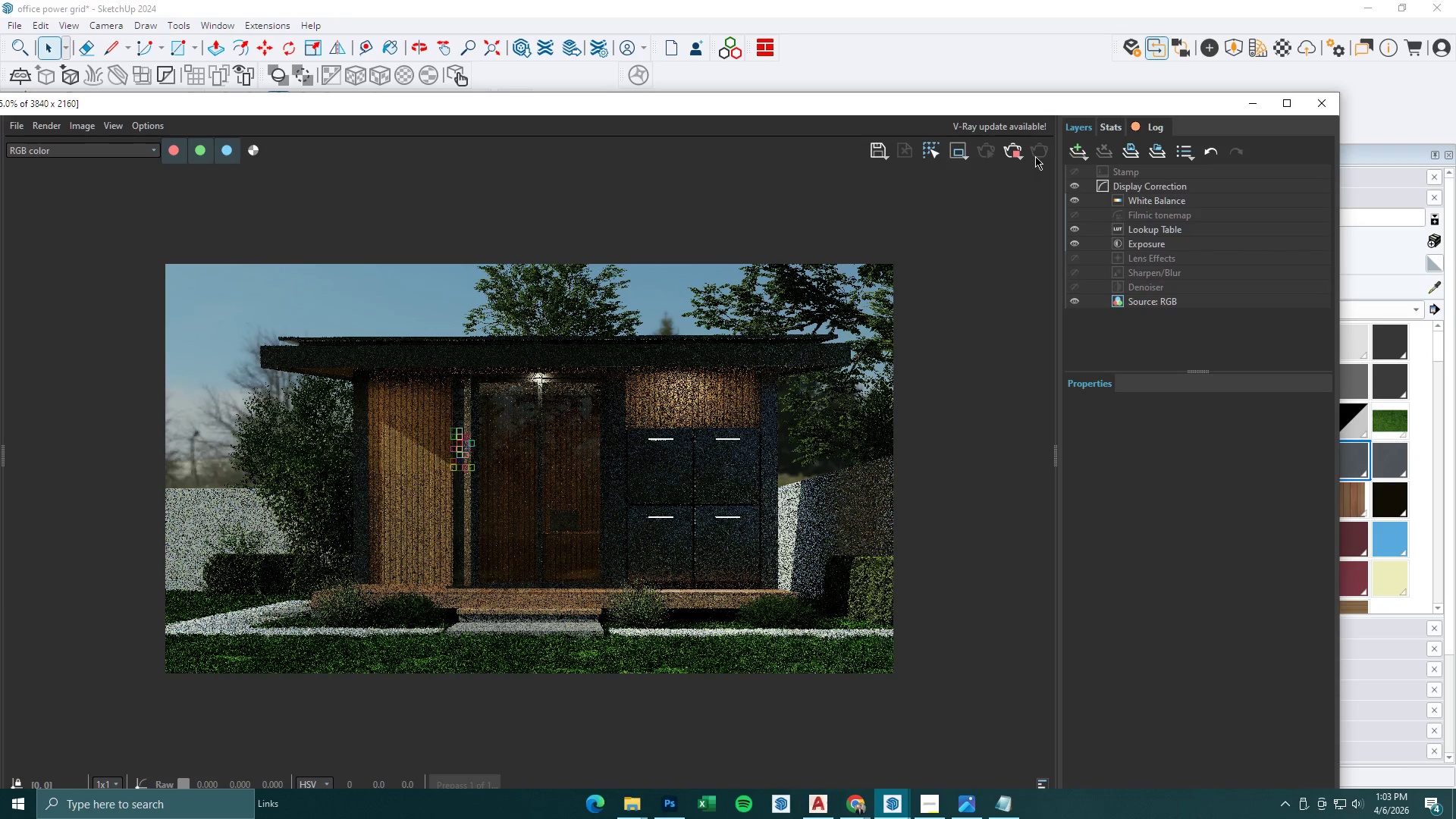 
scroll: coordinate [474, 442], scroll_direction: up, amount: 1.0
 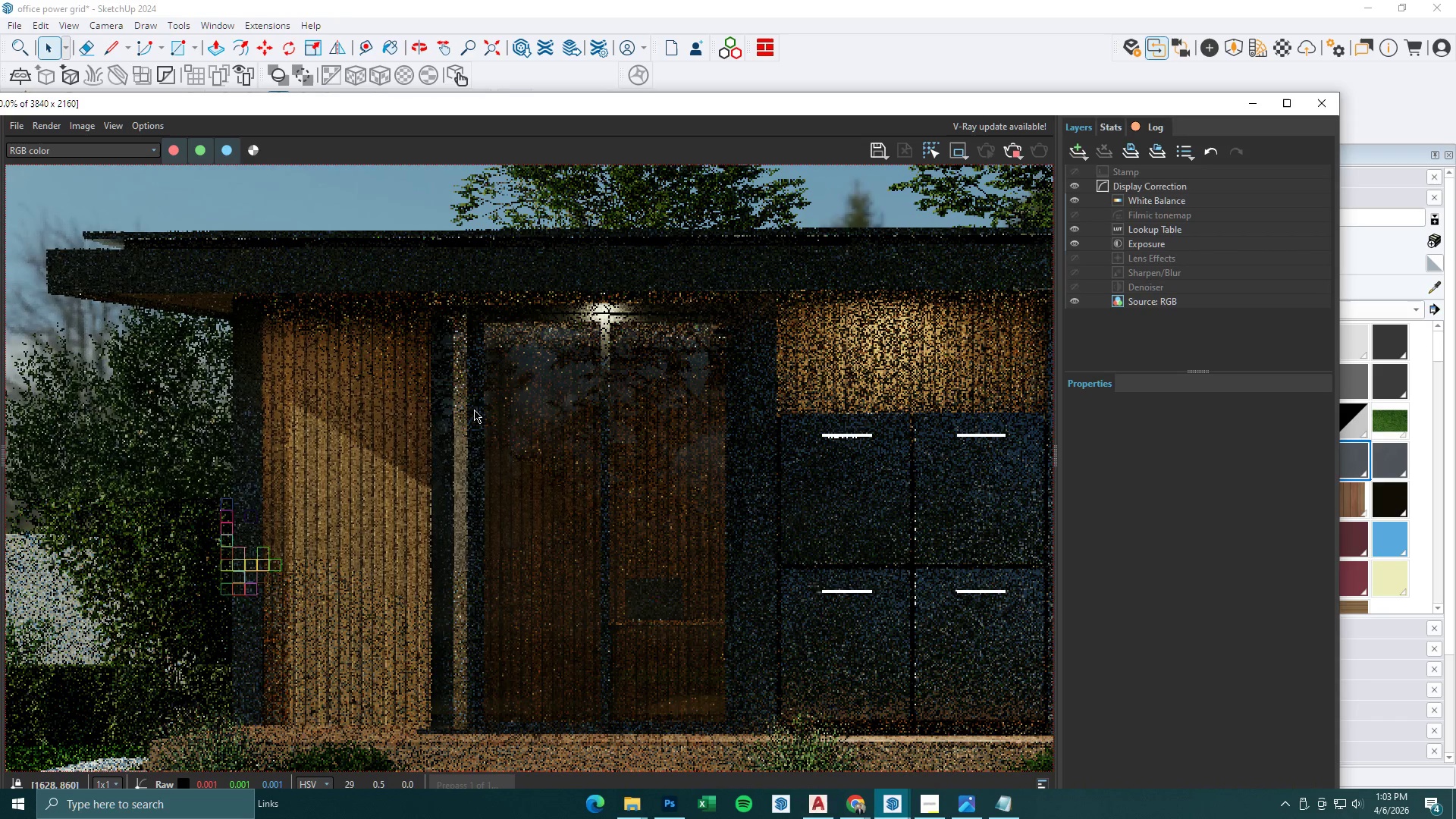 
scroll: coordinate [474, 403], scroll_direction: down, amount: 1.0
 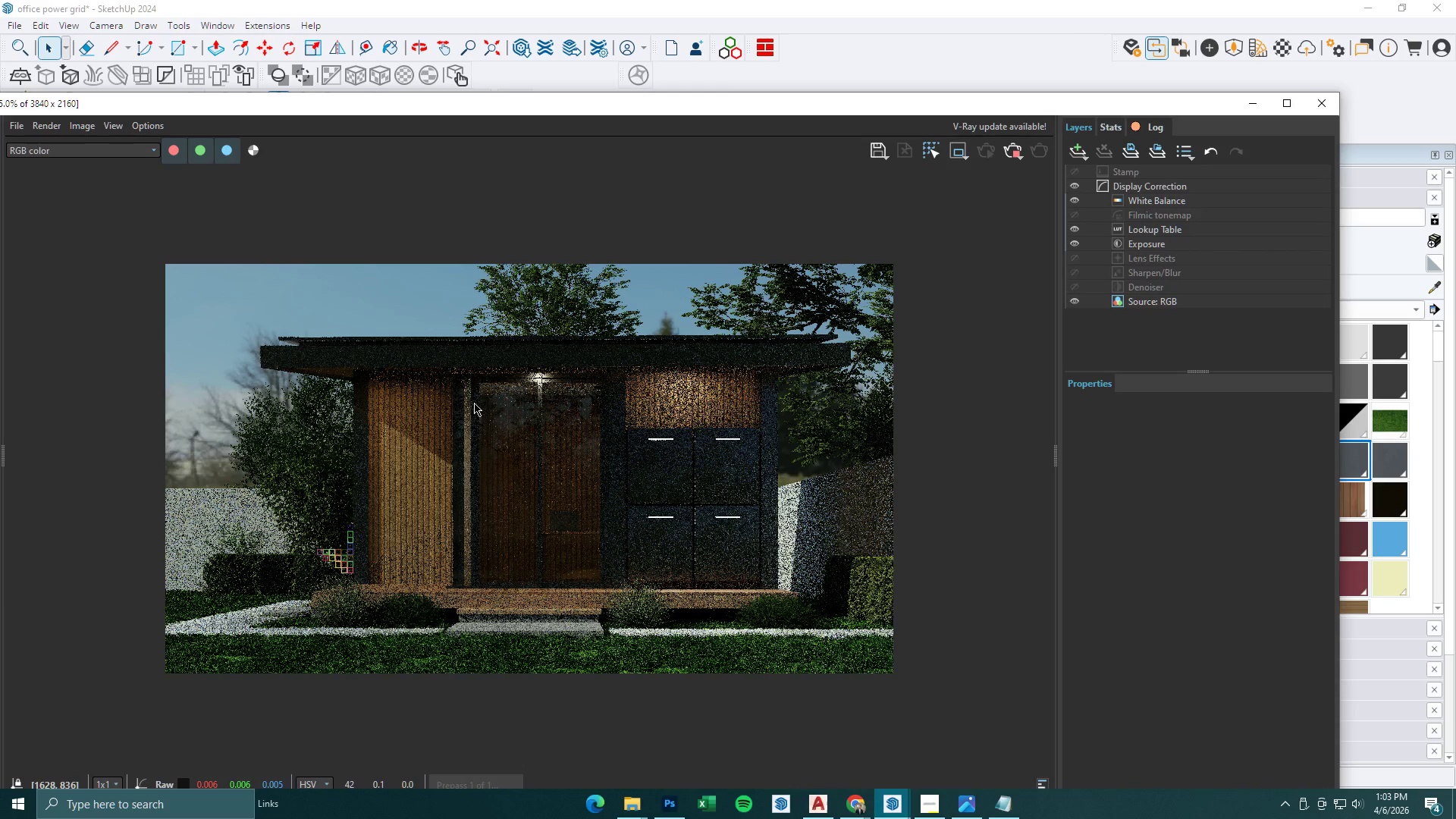 
scroll: coordinate [303, 525], scroll_direction: up, amount: 1.0
 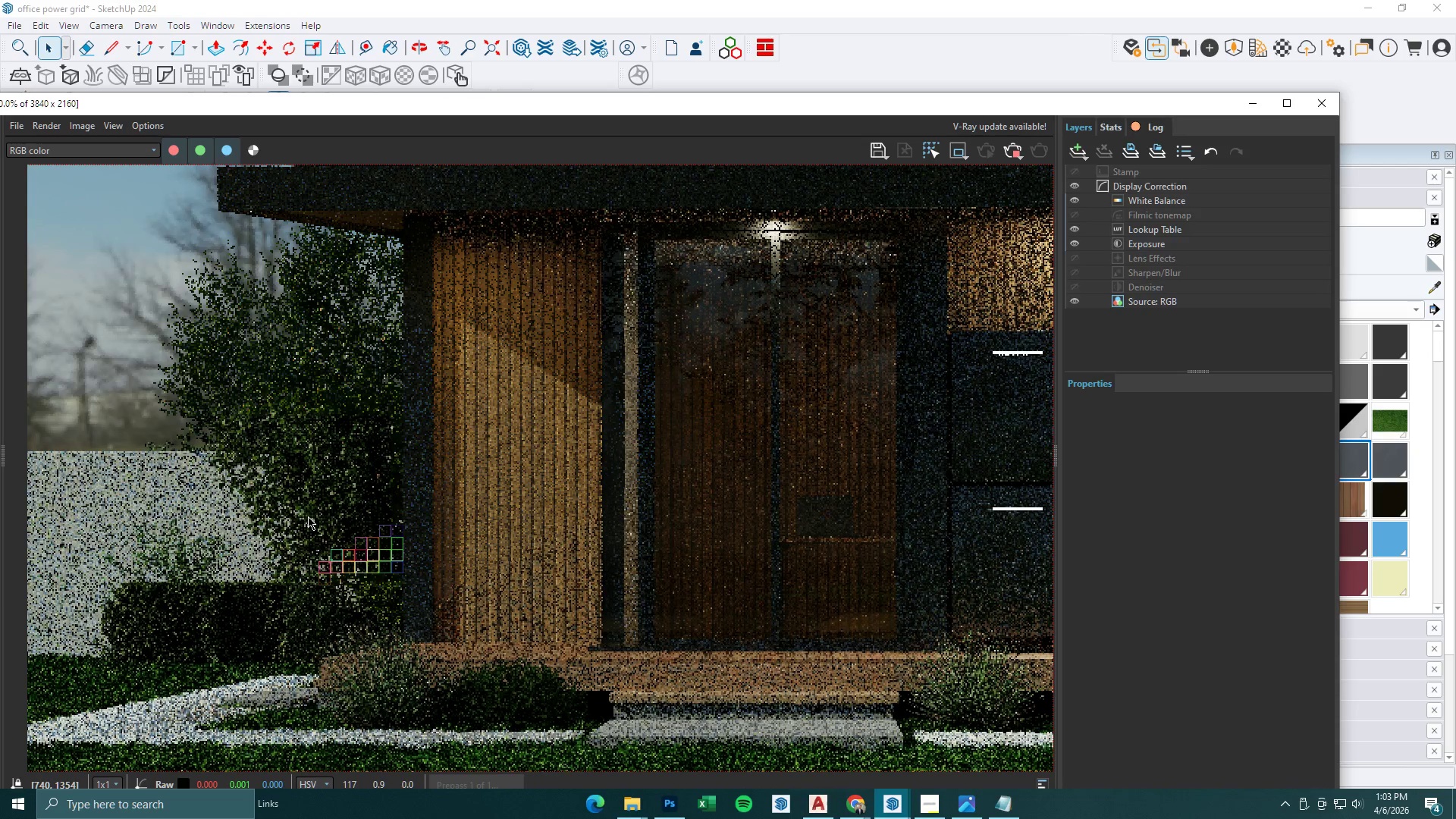 
scroll: coordinate [308, 516], scroll_direction: down, amount: 1.0
 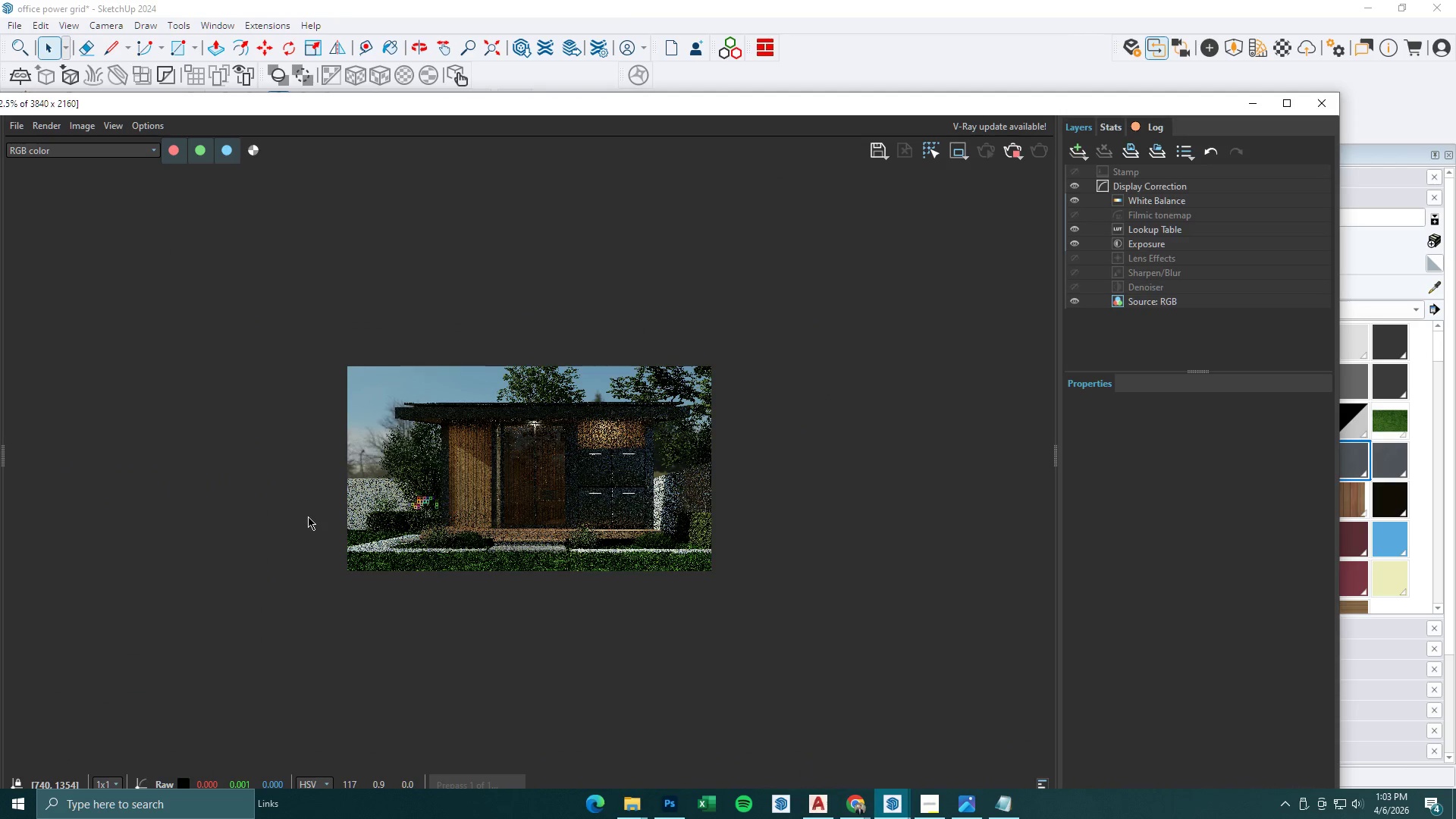 
scroll: coordinate [430, 488], scroll_direction: up, amount: 1.0
 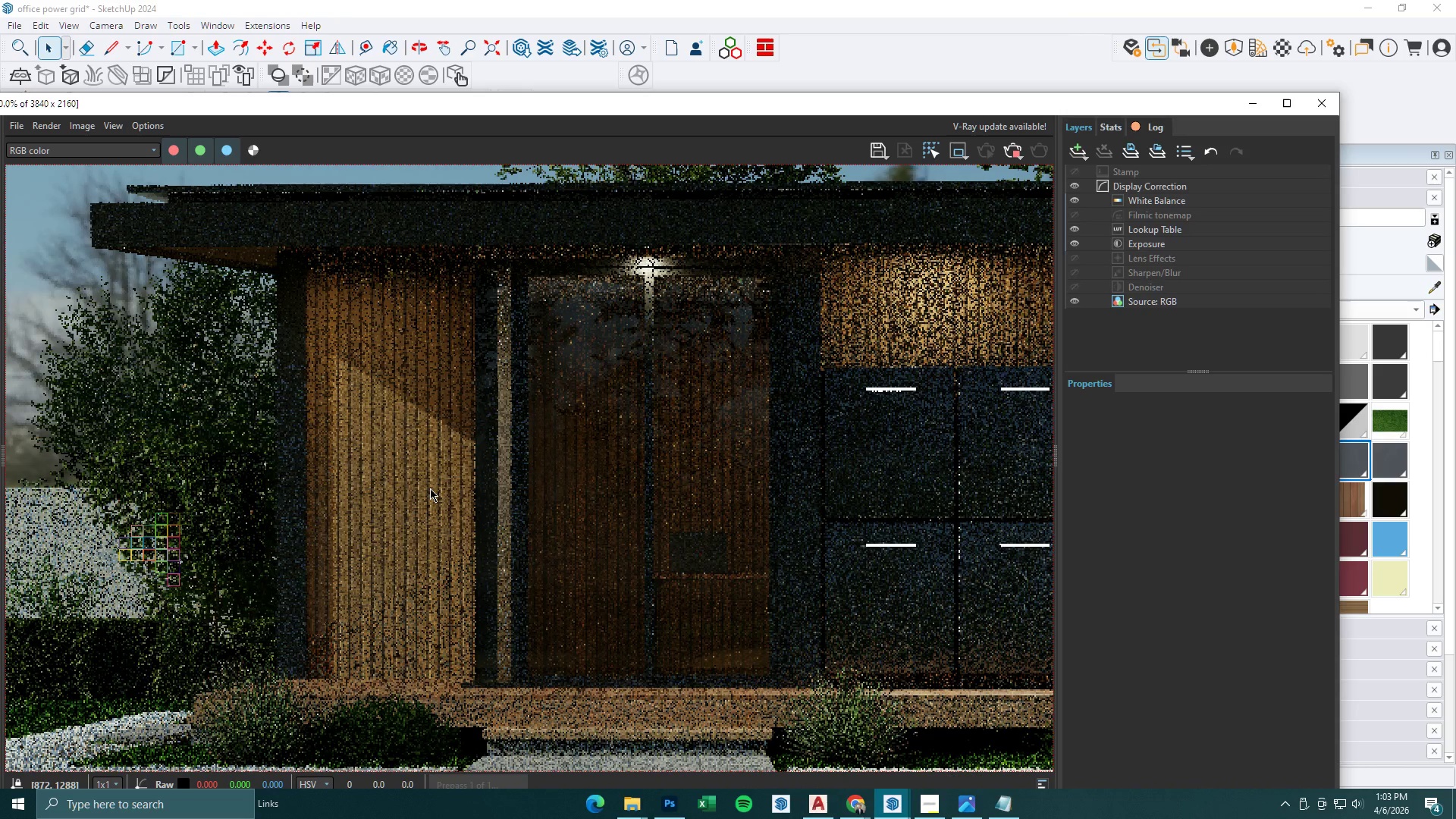 
scroll: coordinate [430, 488], scroll_direction: down, amount: 1.0
 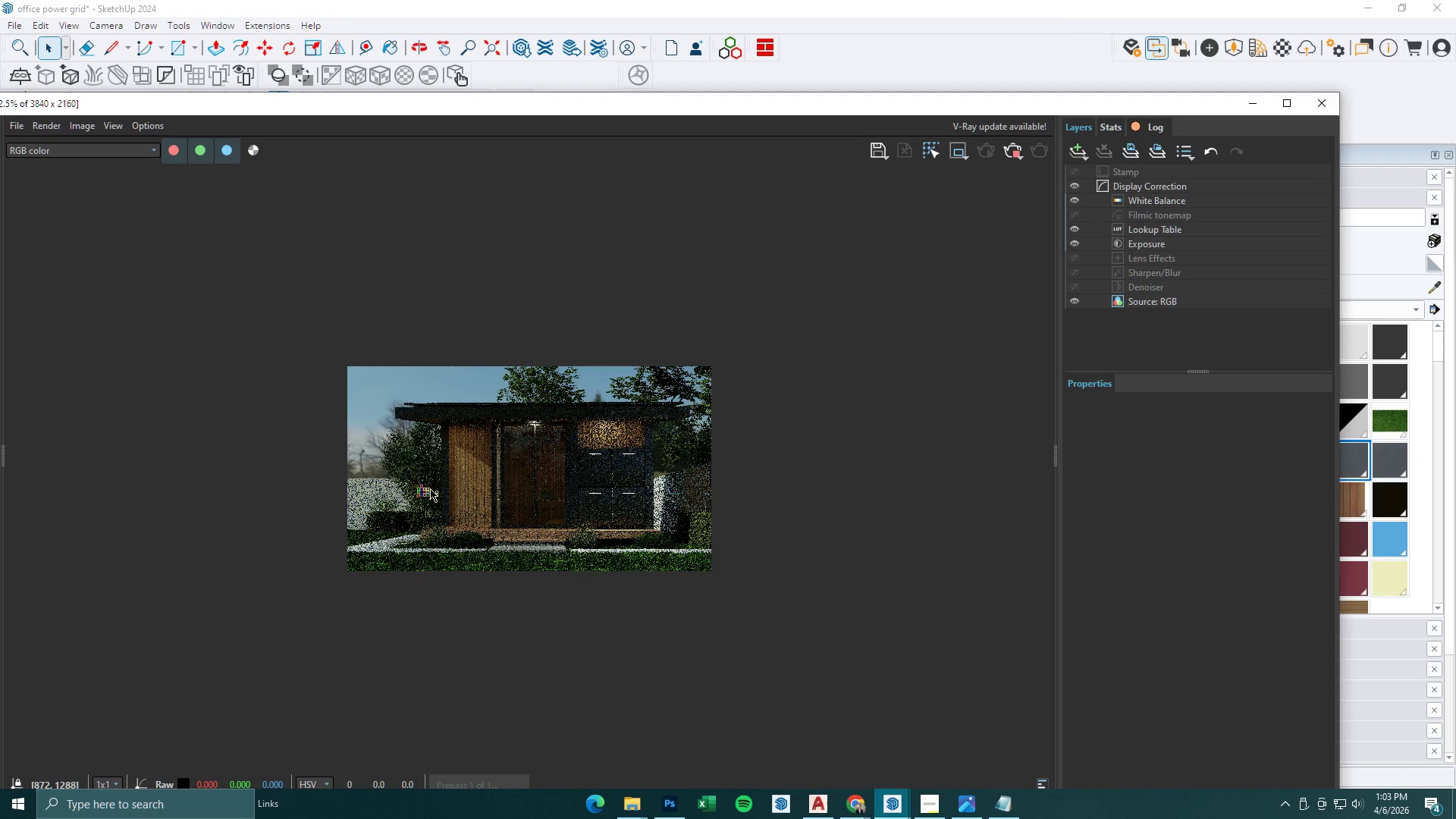 
scroll: coordinate [445, 438], scroll_direction: up, amount: 1.0
 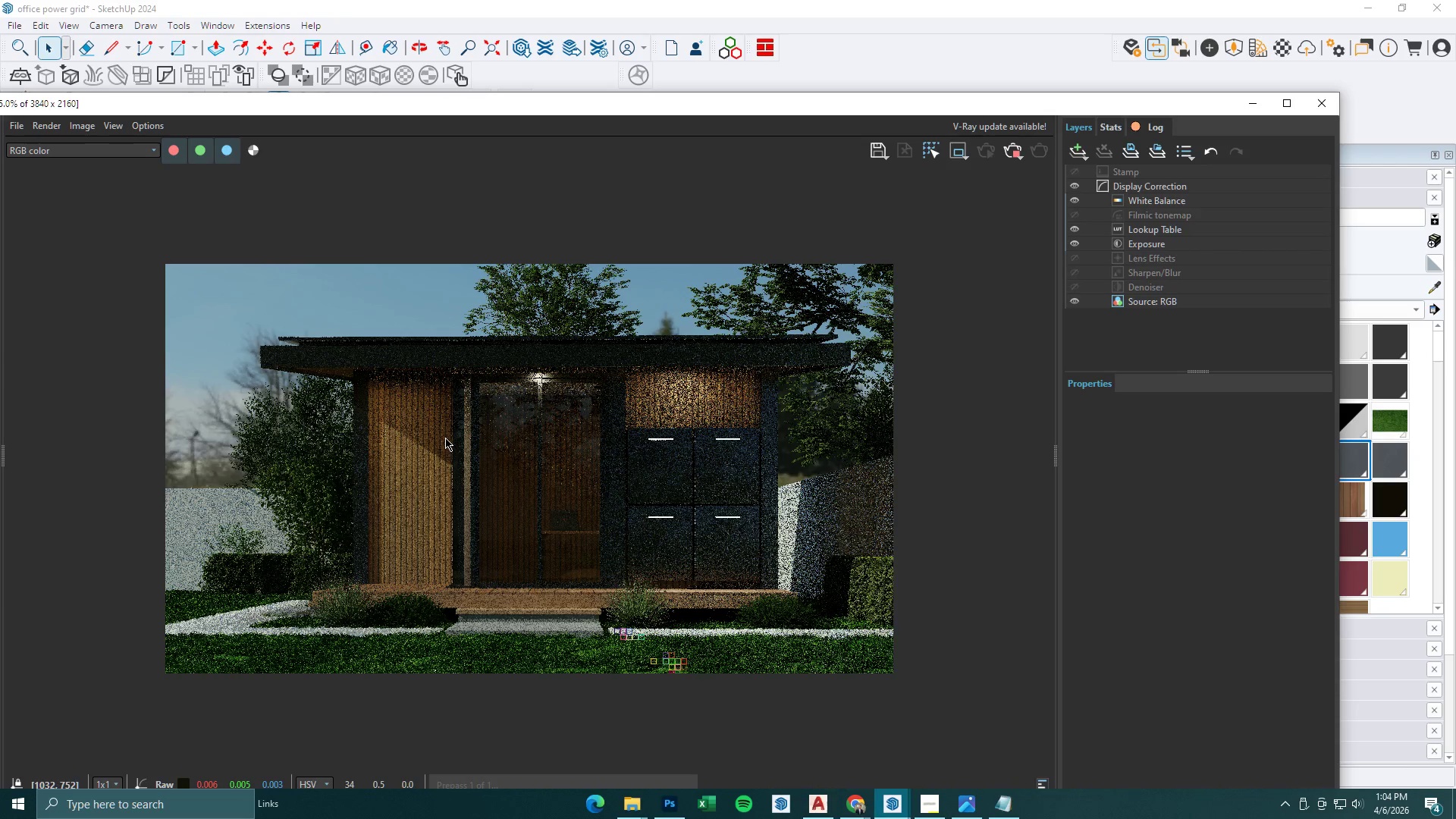 
wait(78.07)
 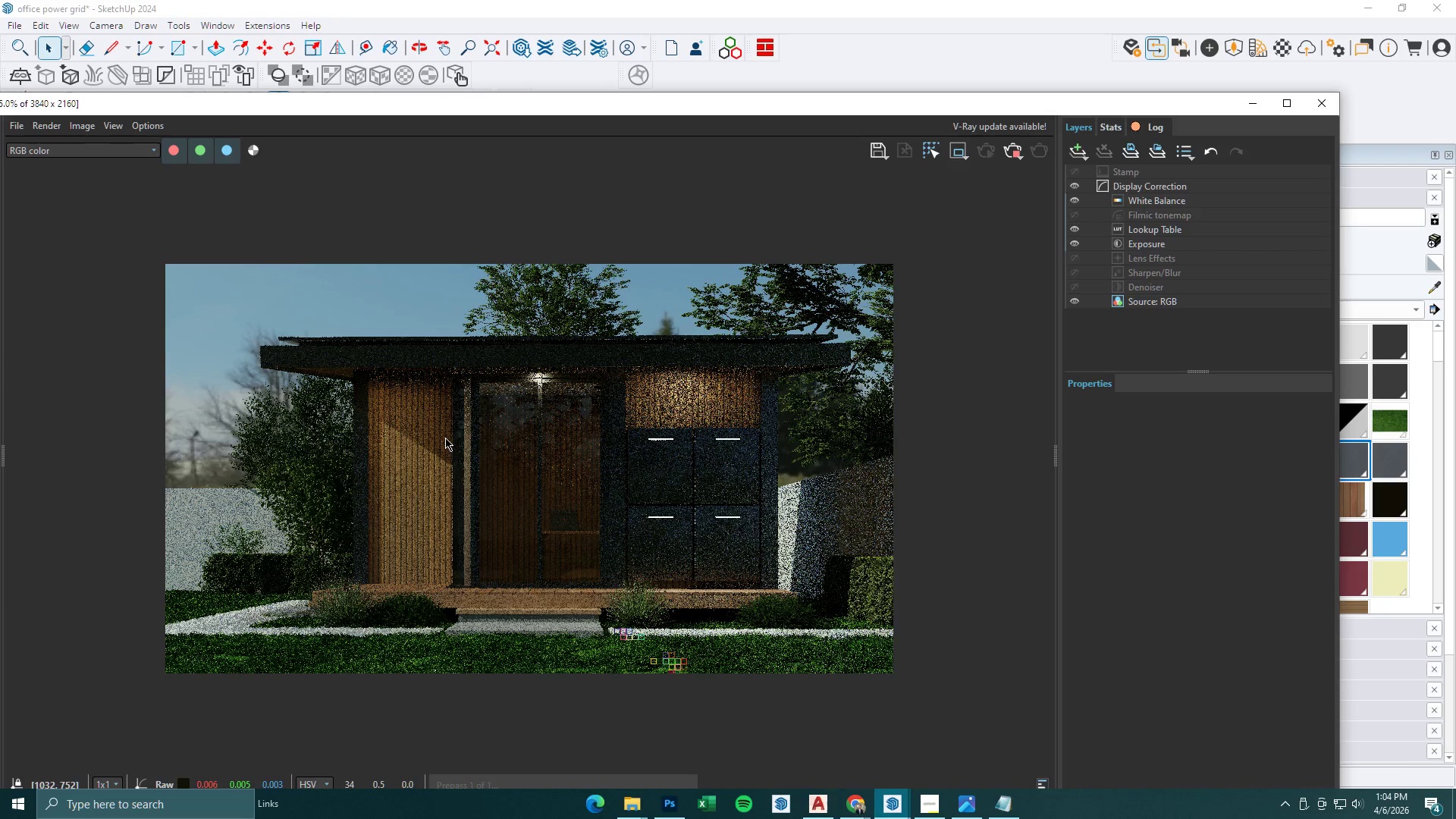 
scroll: coordinate [576, 410], scroll_direction: up, amount: 1.0
 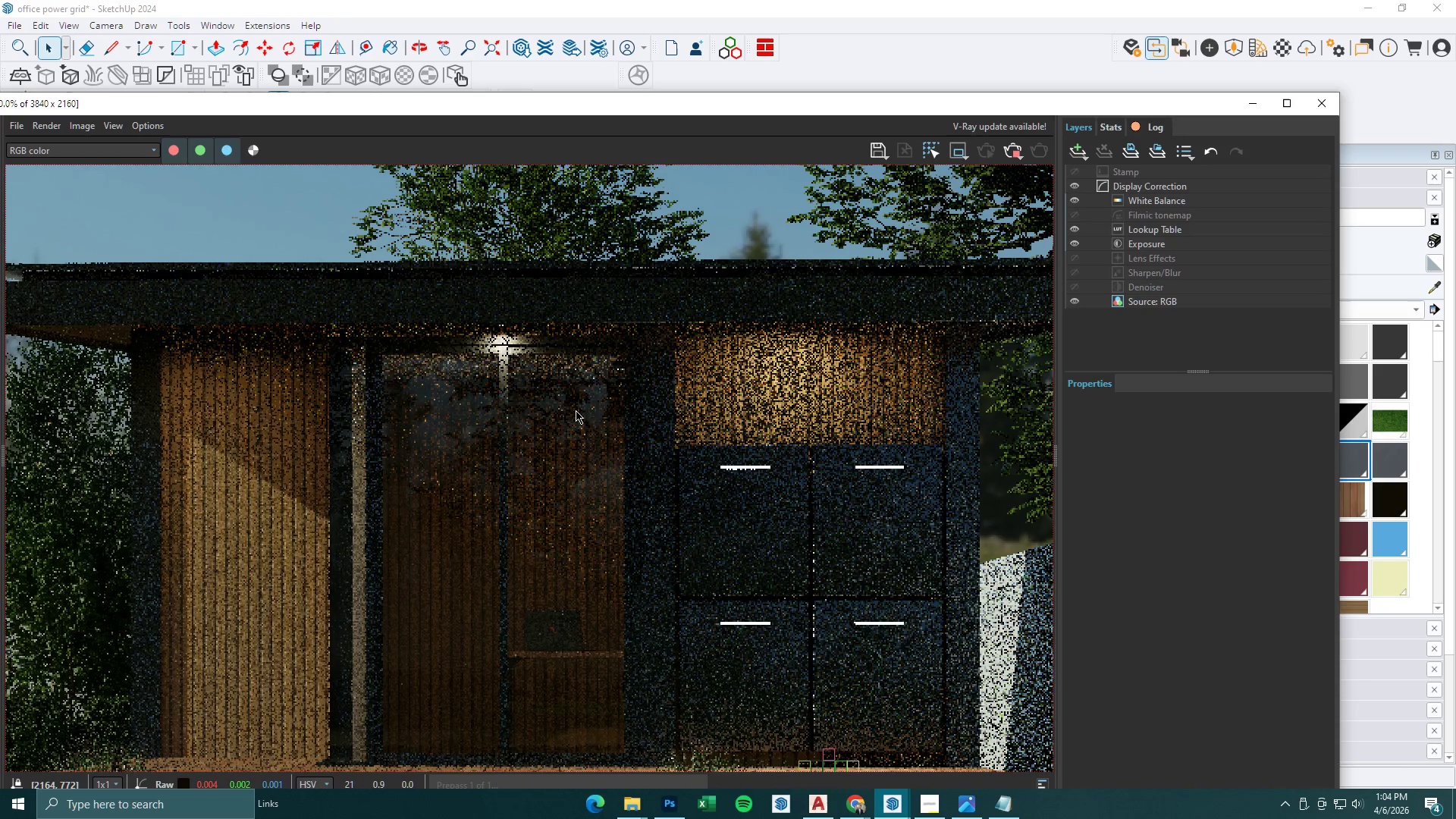 
scroll: coordinate [576, 410], scroll_direction: down, amount: 1.0
 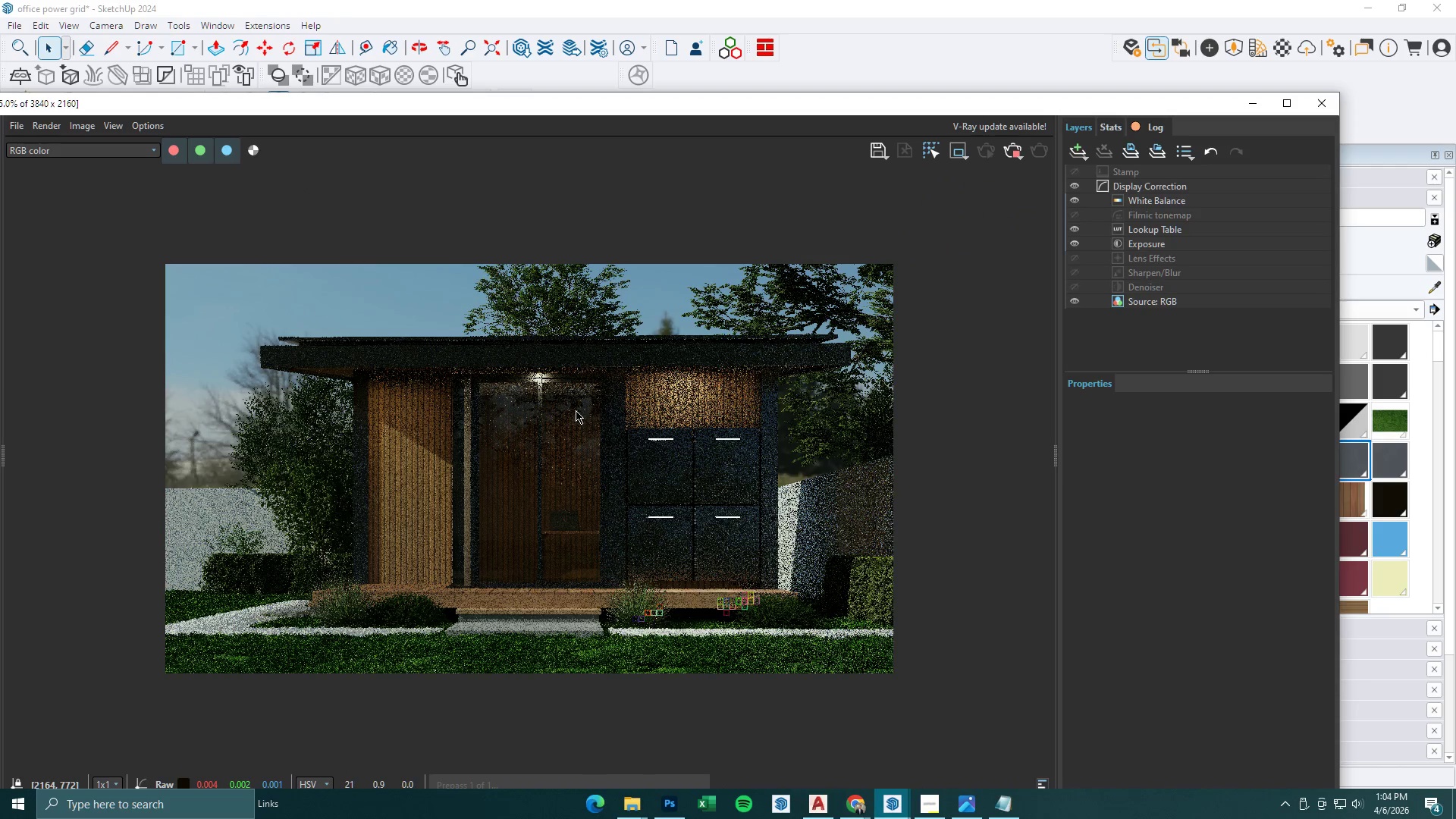 
scroll: coordinate [576, 410], scroll_direction: up, amount: 1.0
 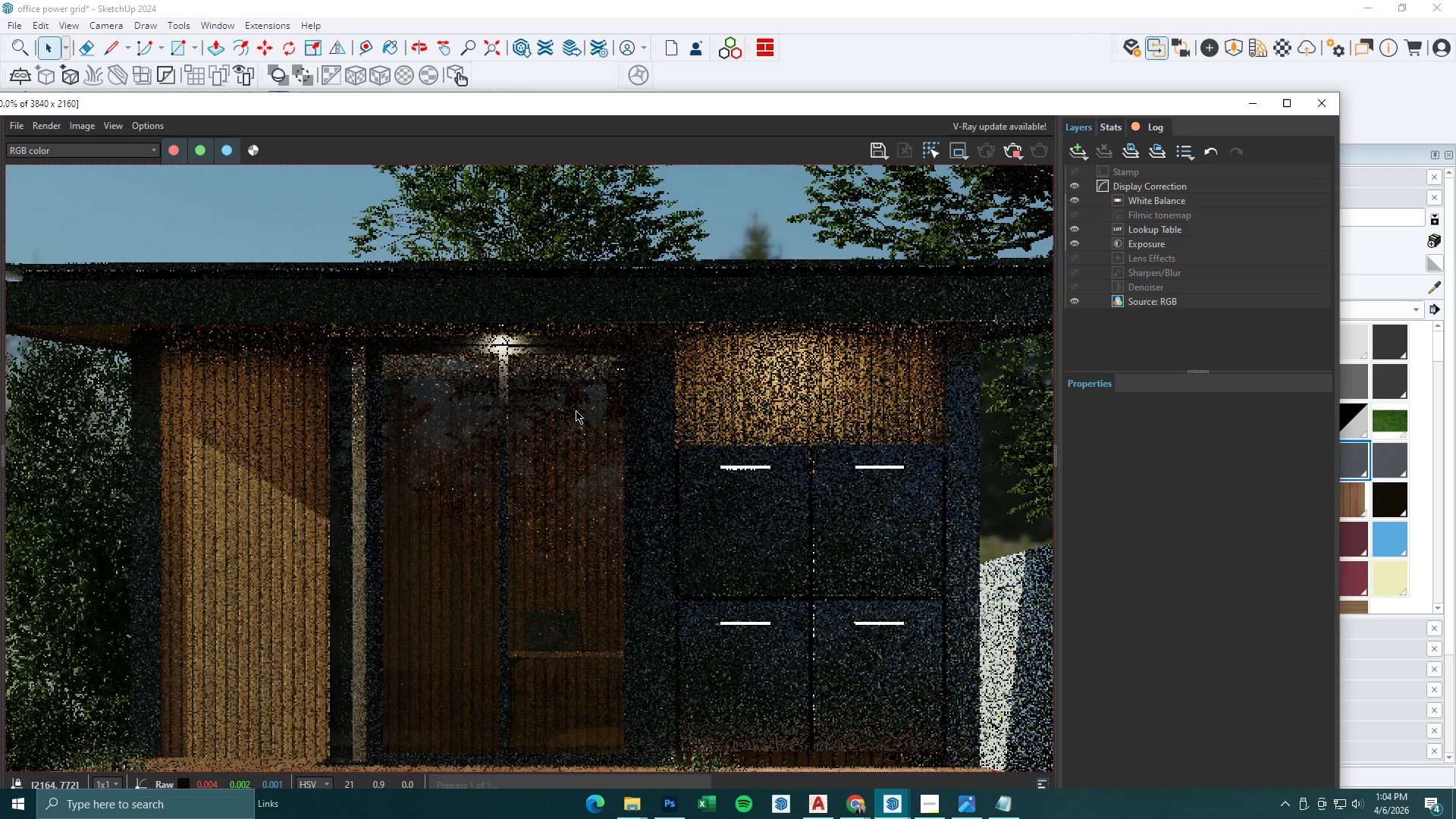 
scroll: coordinate [576, 410], scroll_direction: down, amount: 2.0
 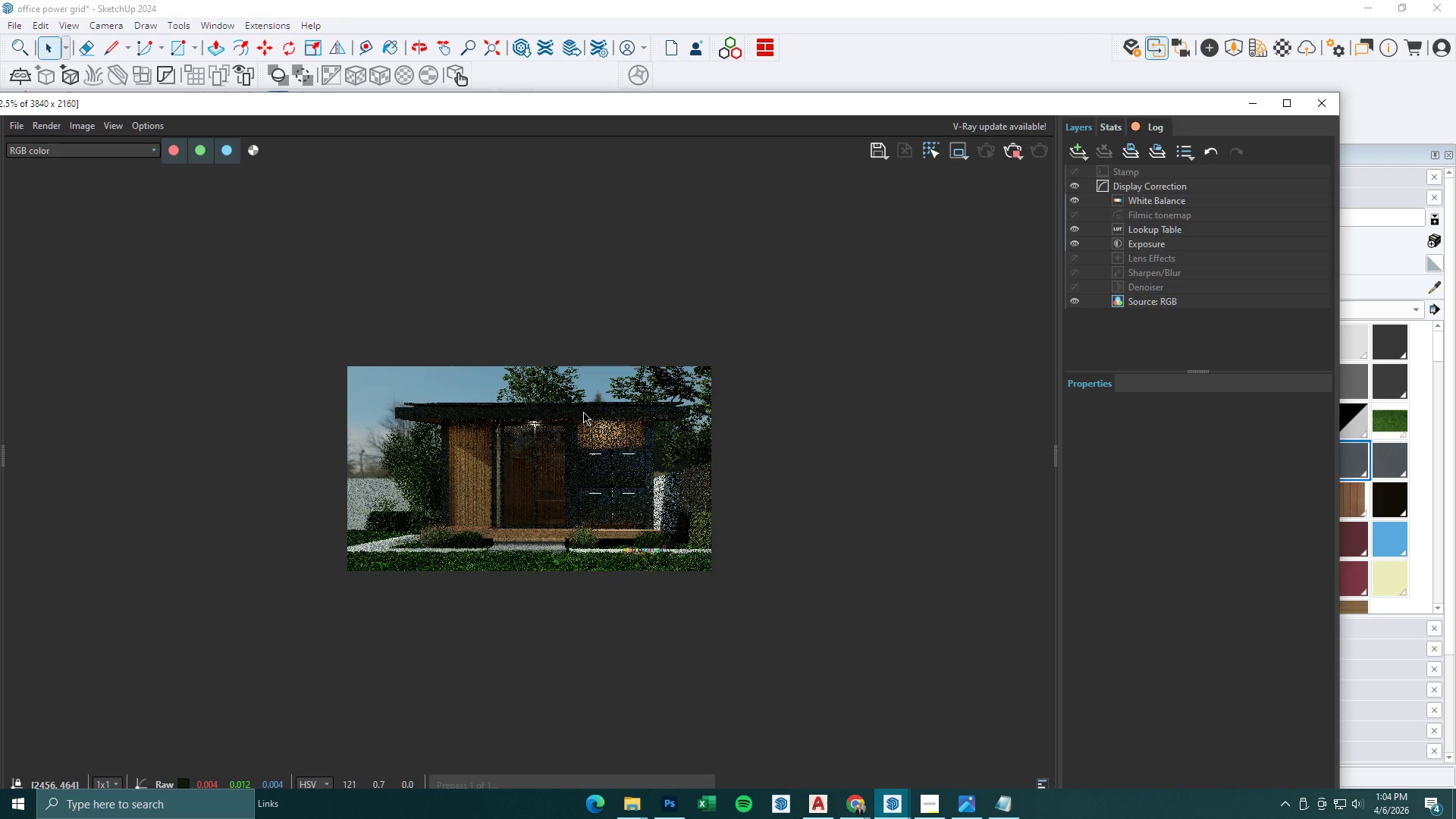 
scroll: coordinate [585, 413], scroll_direction: up, amount: 1.0
 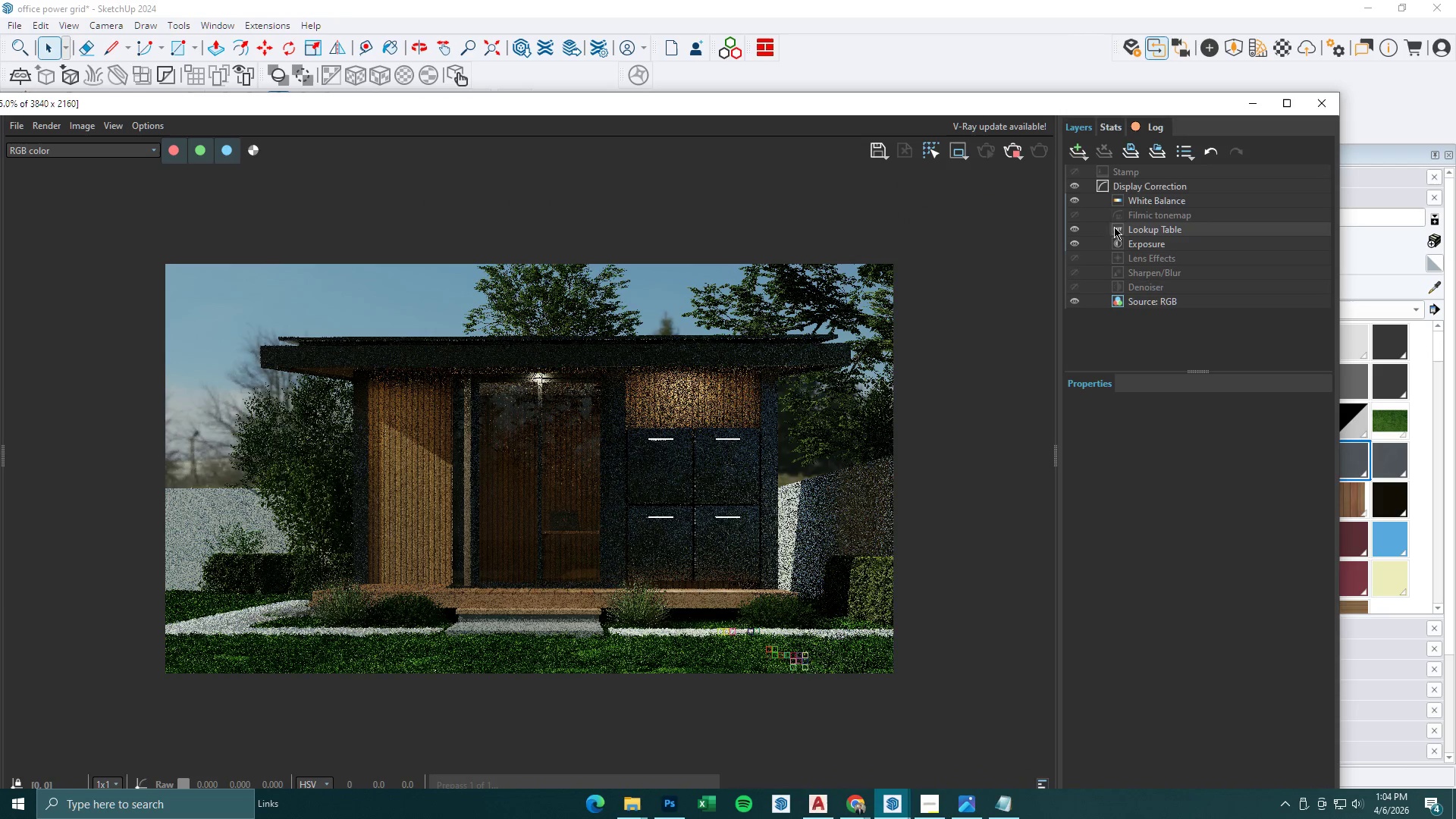 
left_click([1076, 227])
 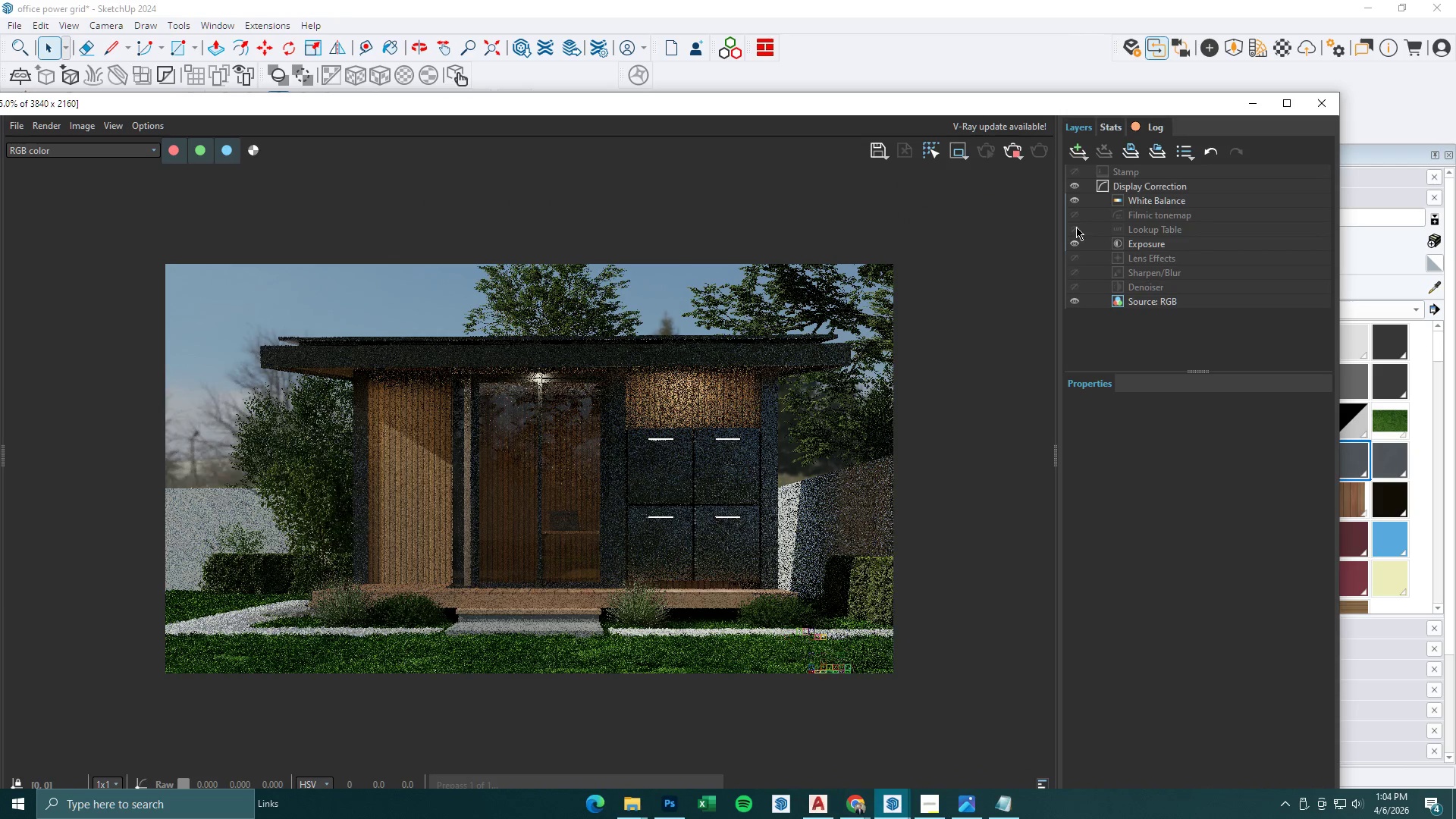 
left_click([1076, 227])
 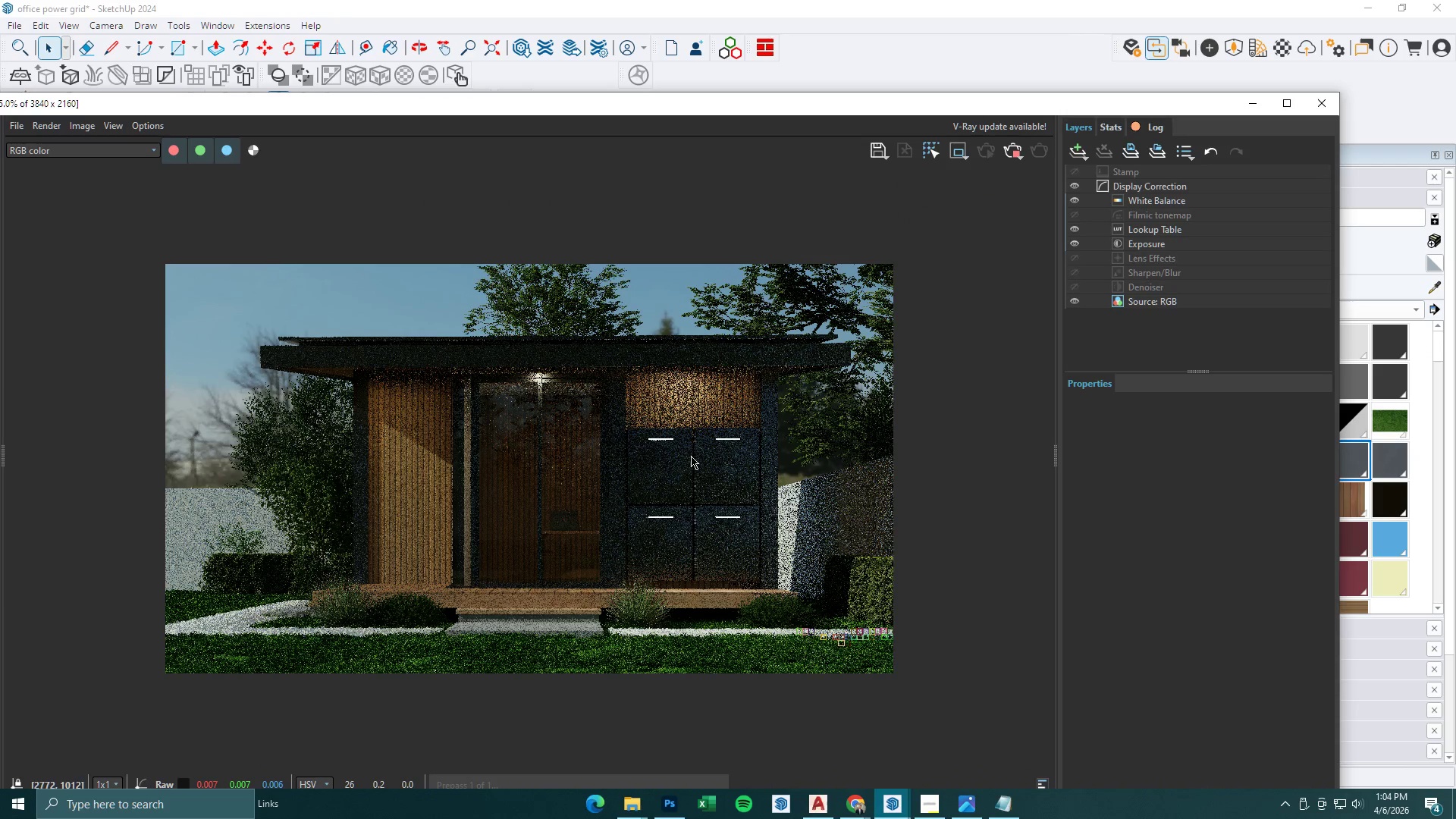 
scroll: coordinate [697, 467], scroll_direction: none, amount: 0.0
 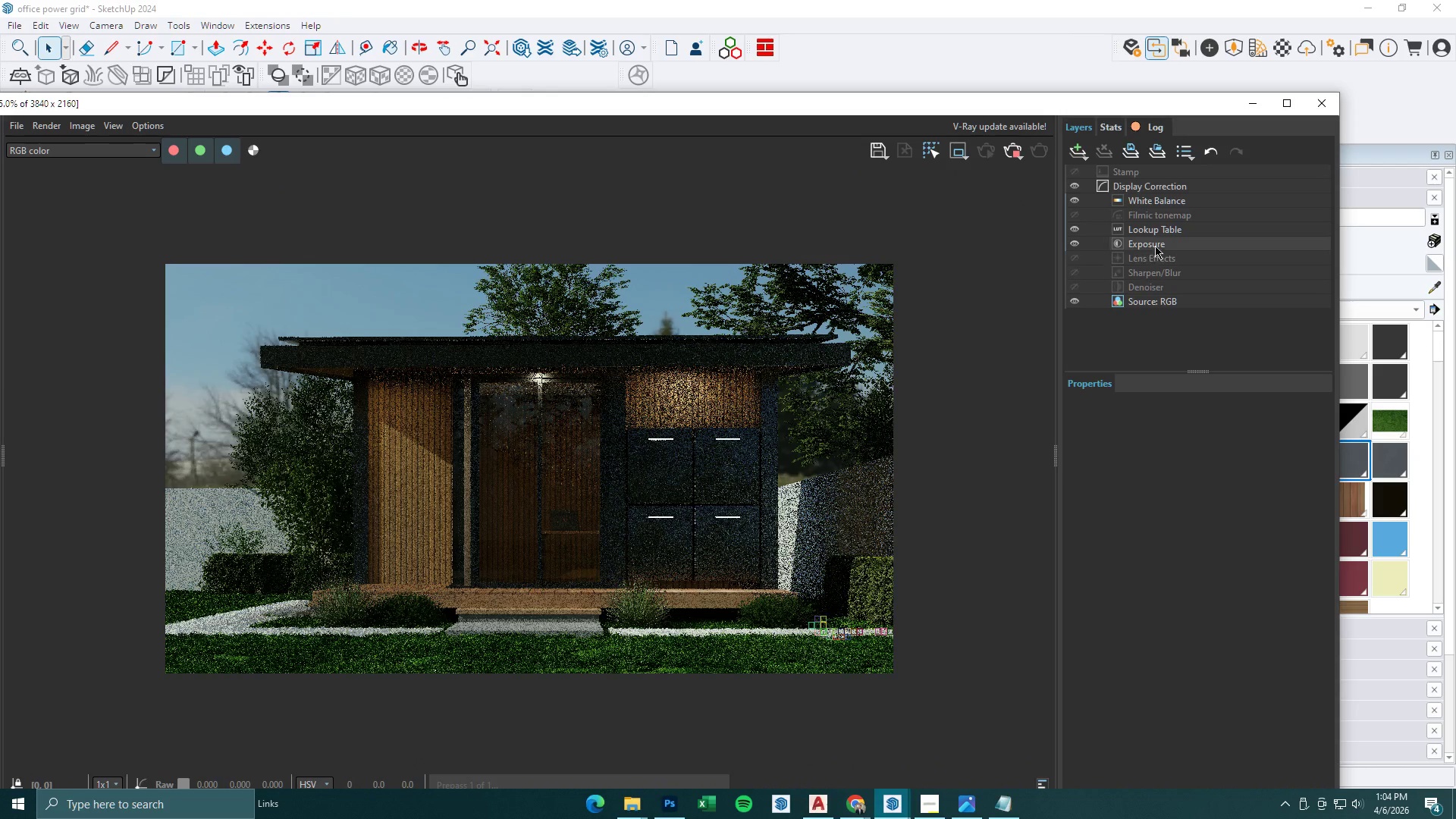 
left_click([1163, 228])
 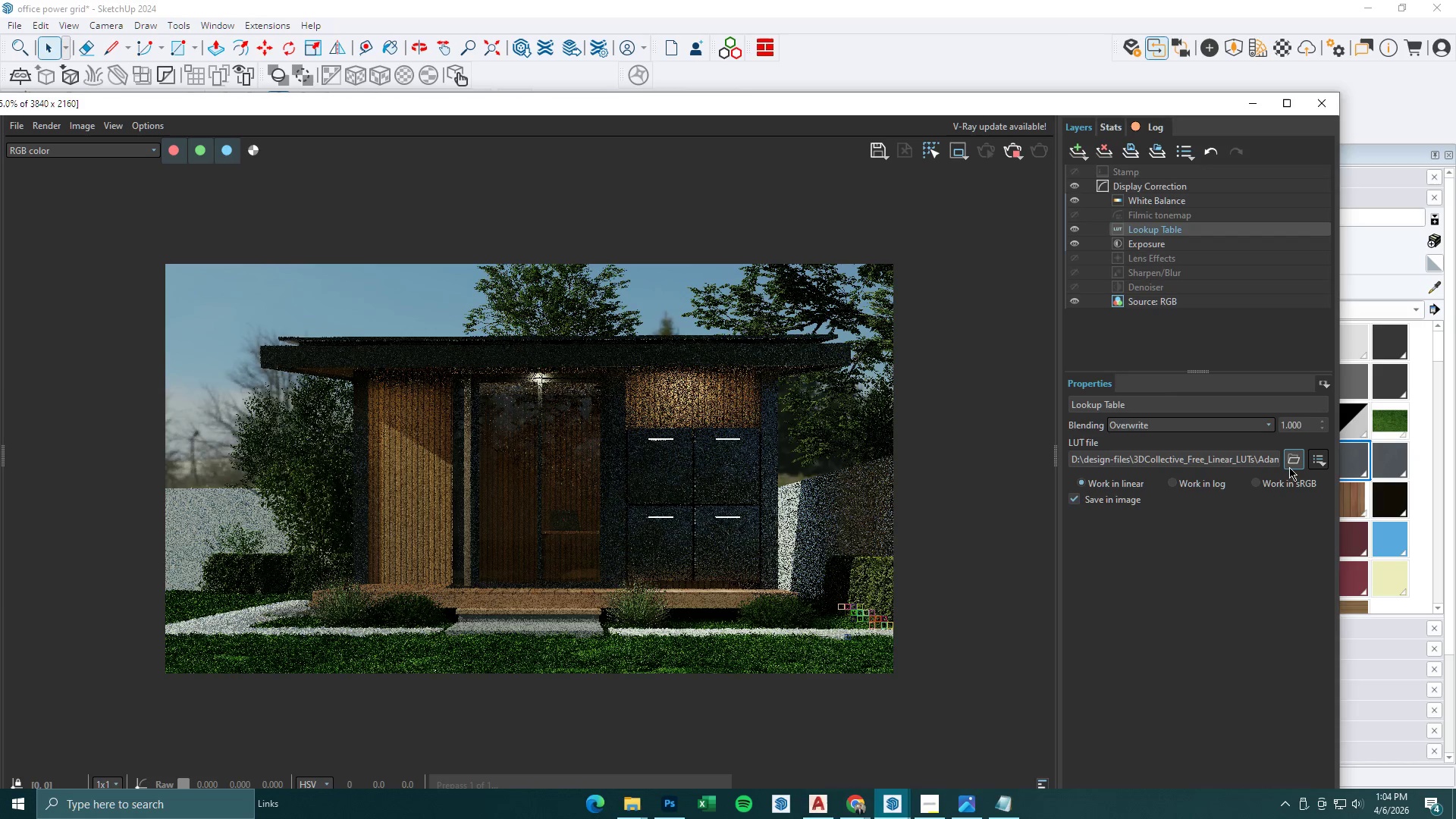 
left_click([1316, 462])
 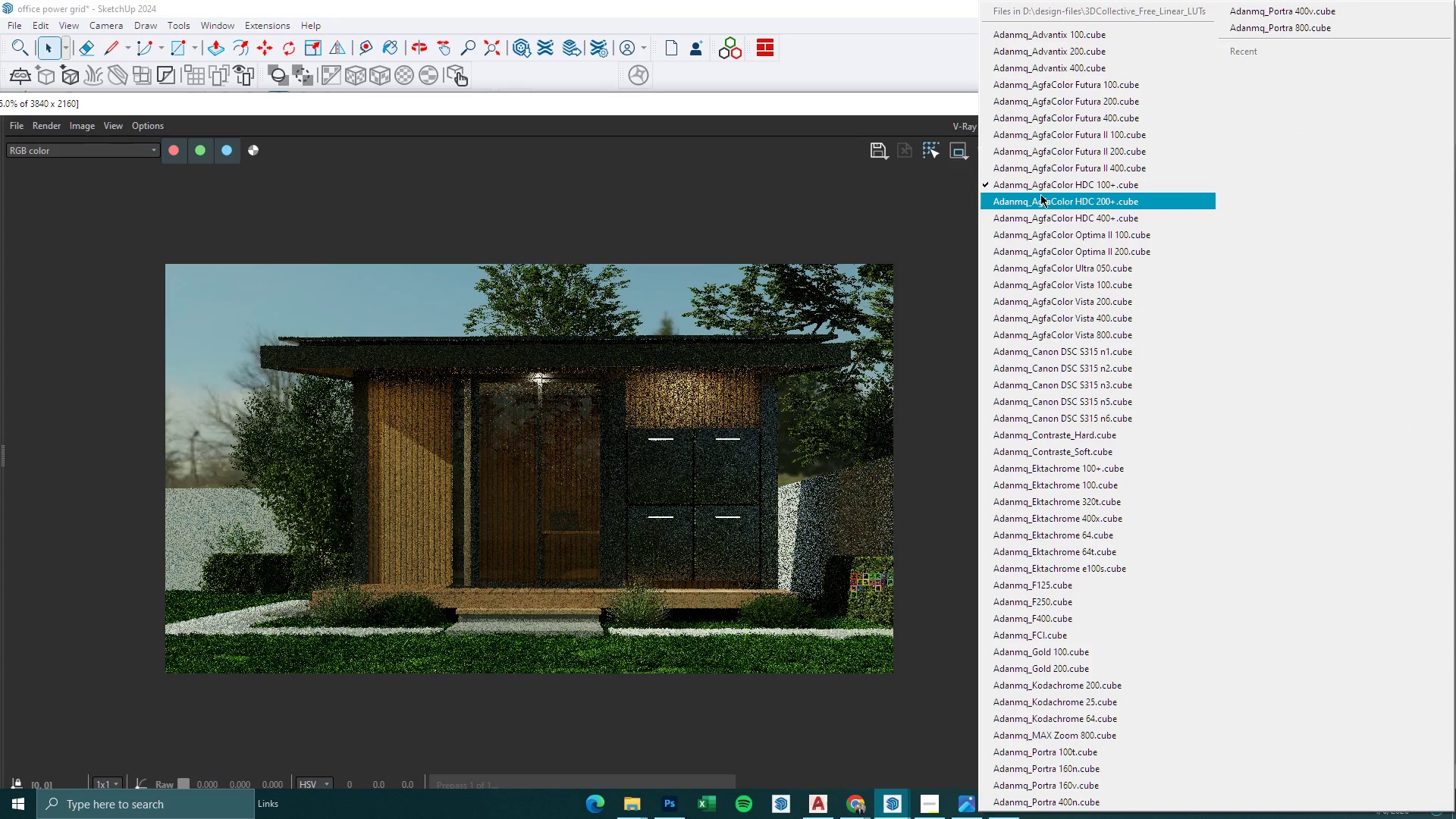 
wait(11.47)
 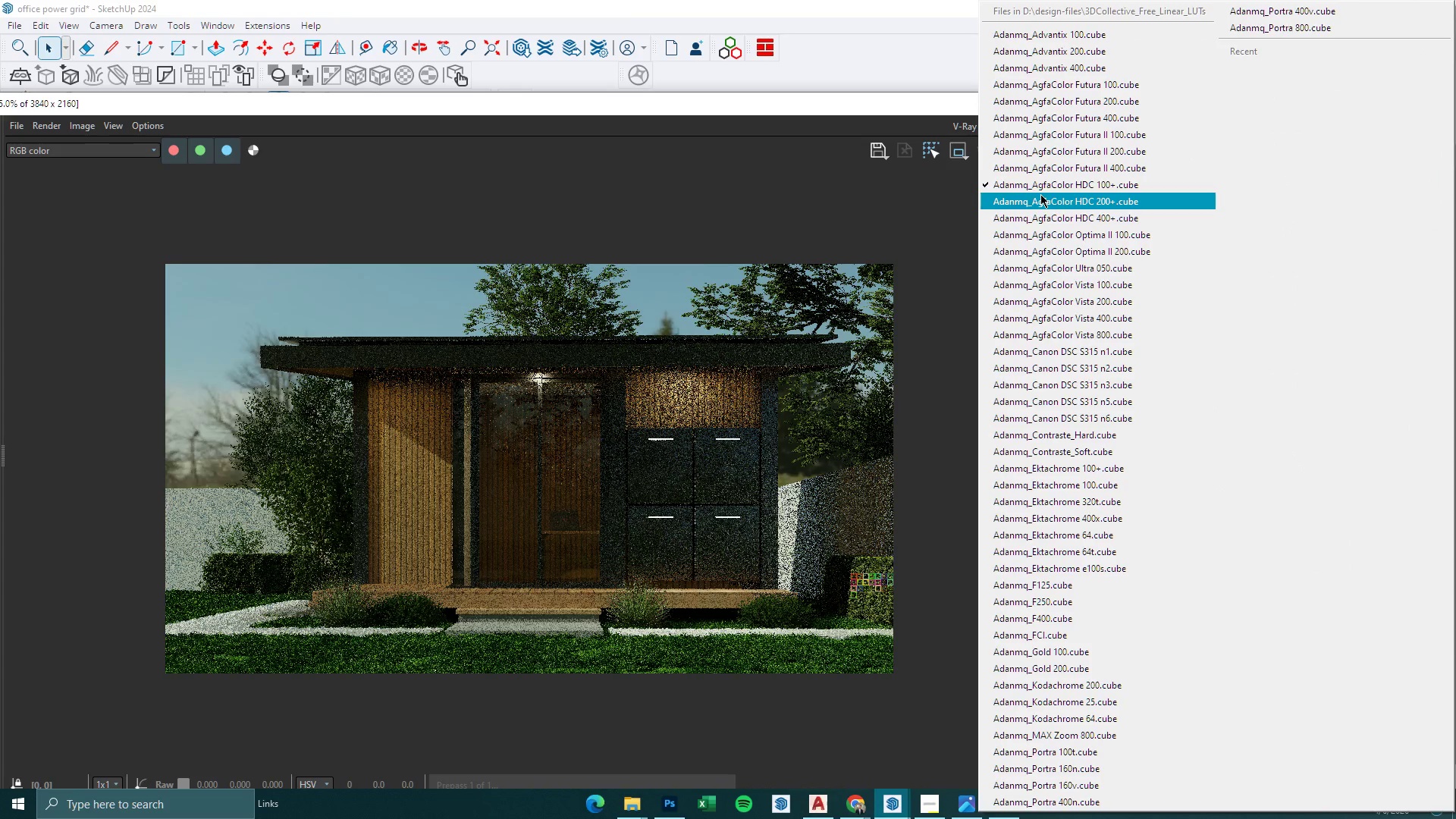 
left_click([793, 0])
 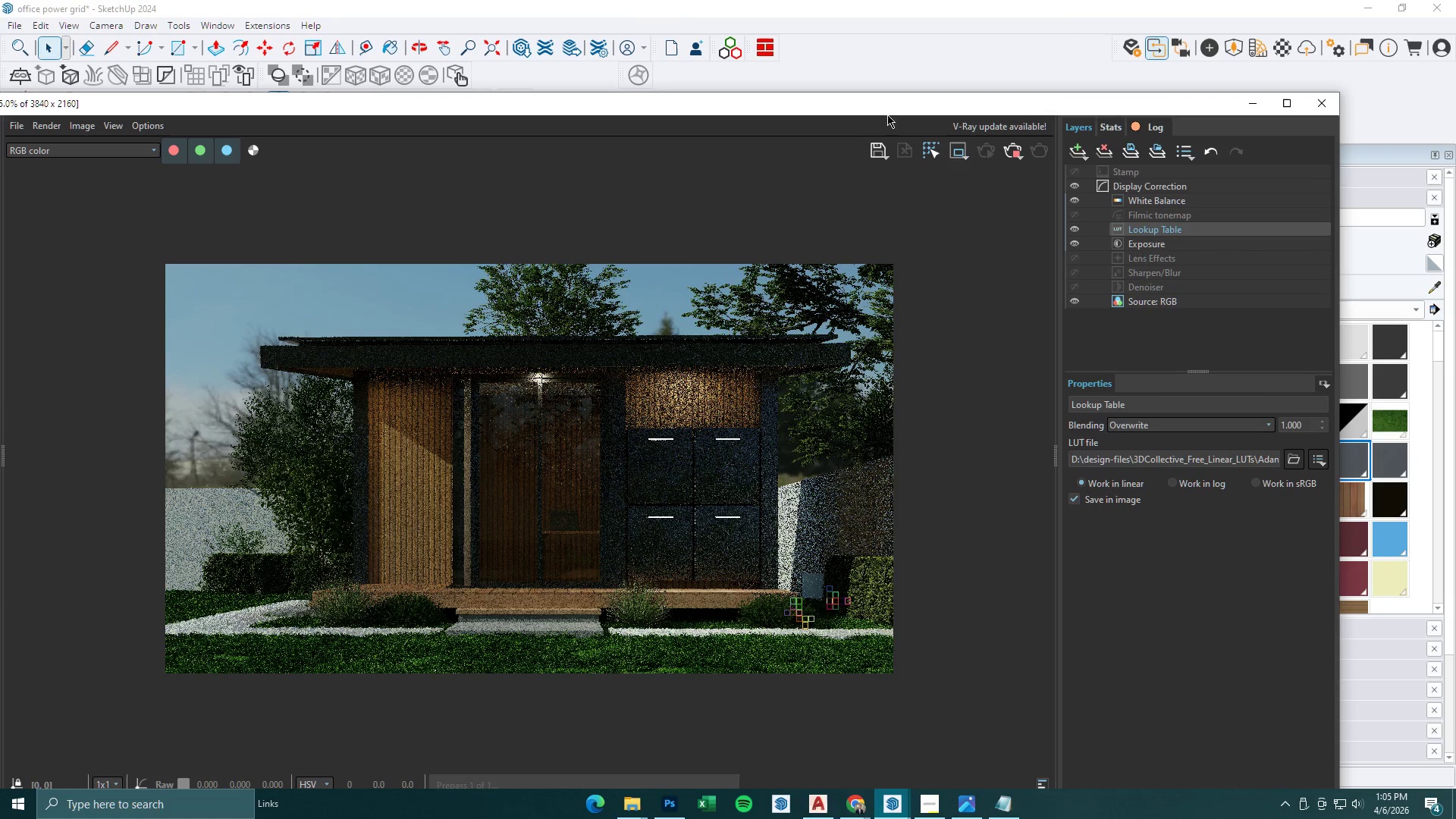 
left_click([885, 106])
 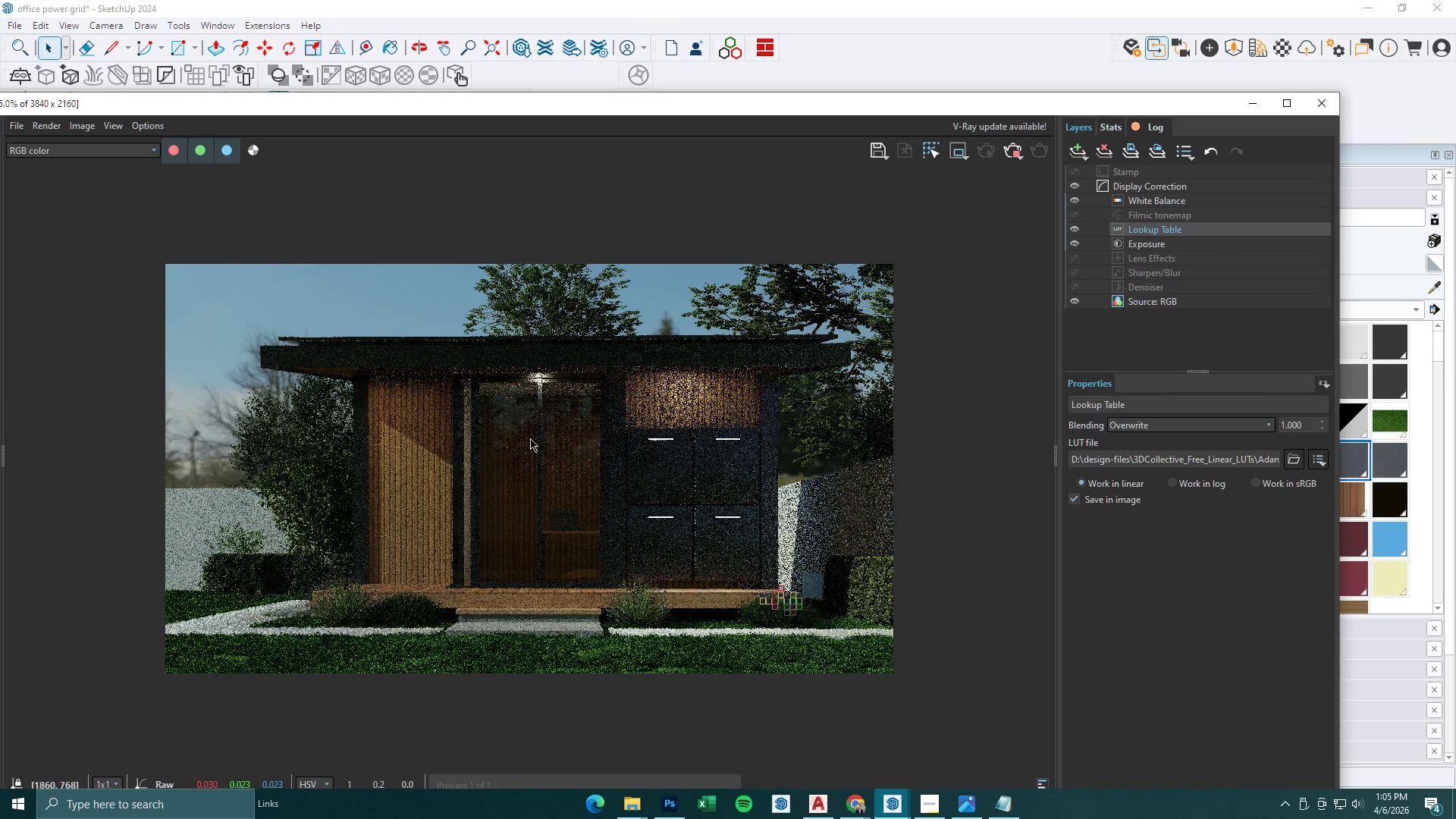 
scroll: coordinate [598, 528], scroll_direction: up, amount: 1.0
 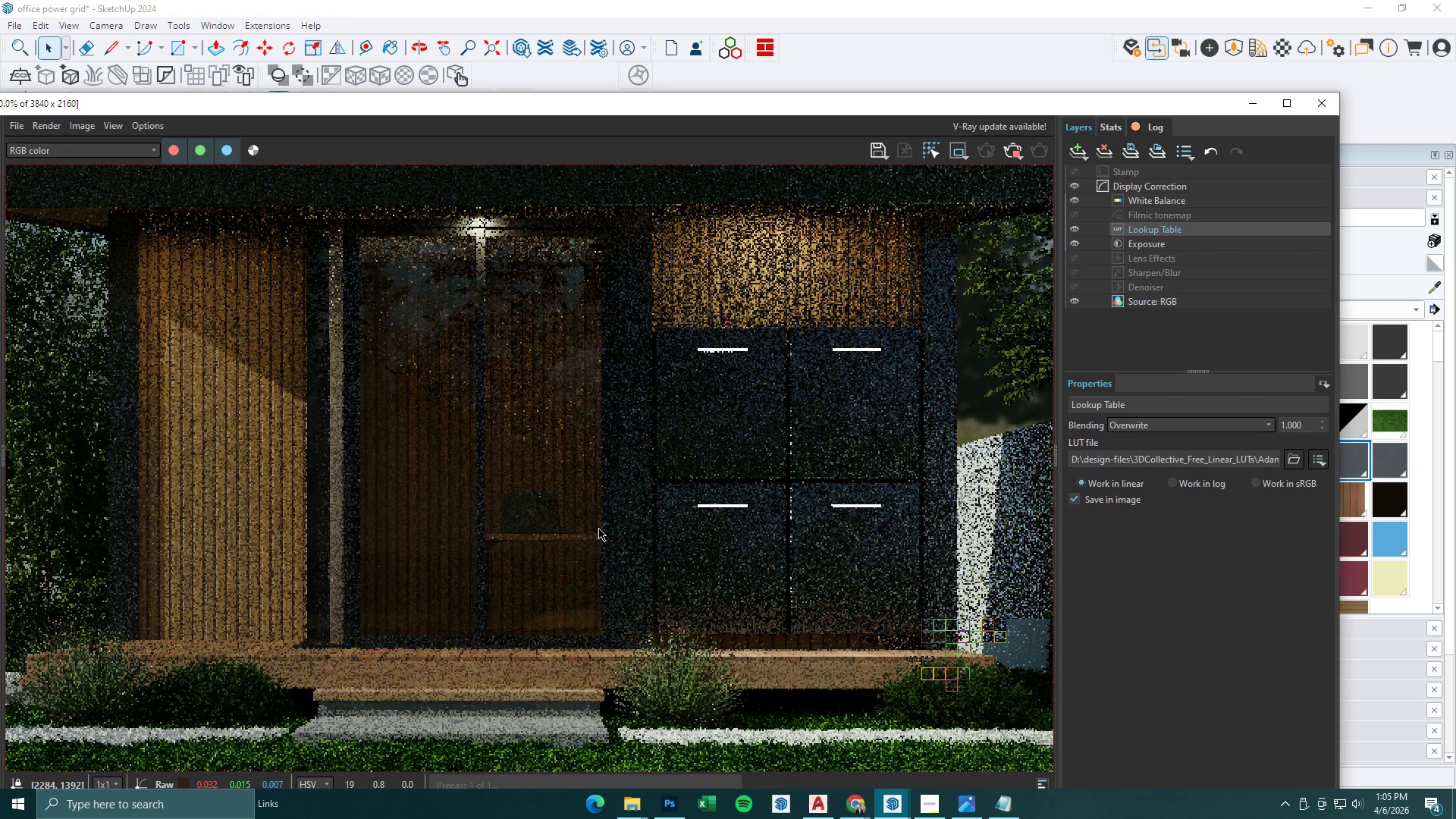 
scroll: coordinate [598, 528], scroll_direction: down, amount: 1.0
 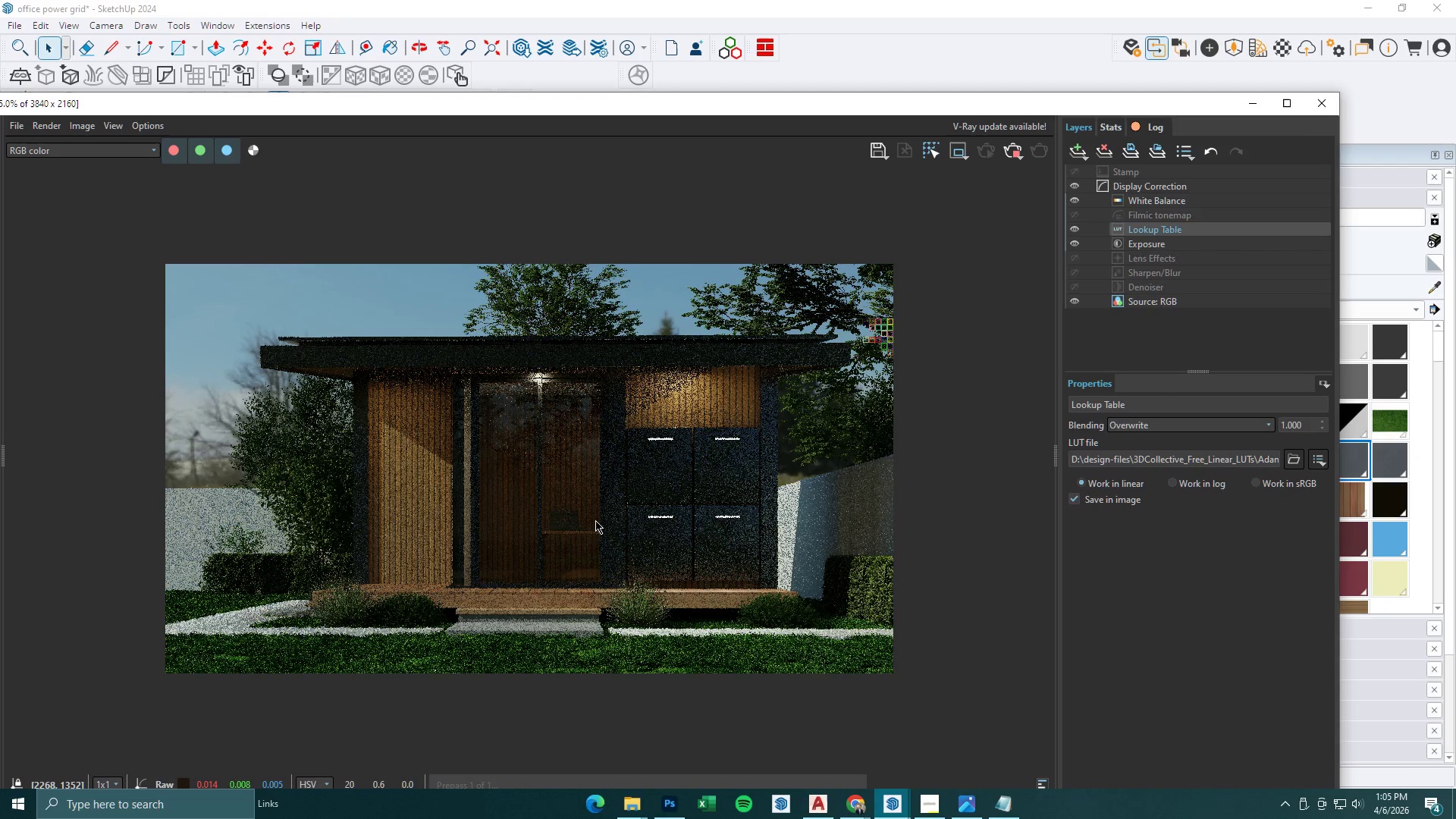 
wait(40.42)
 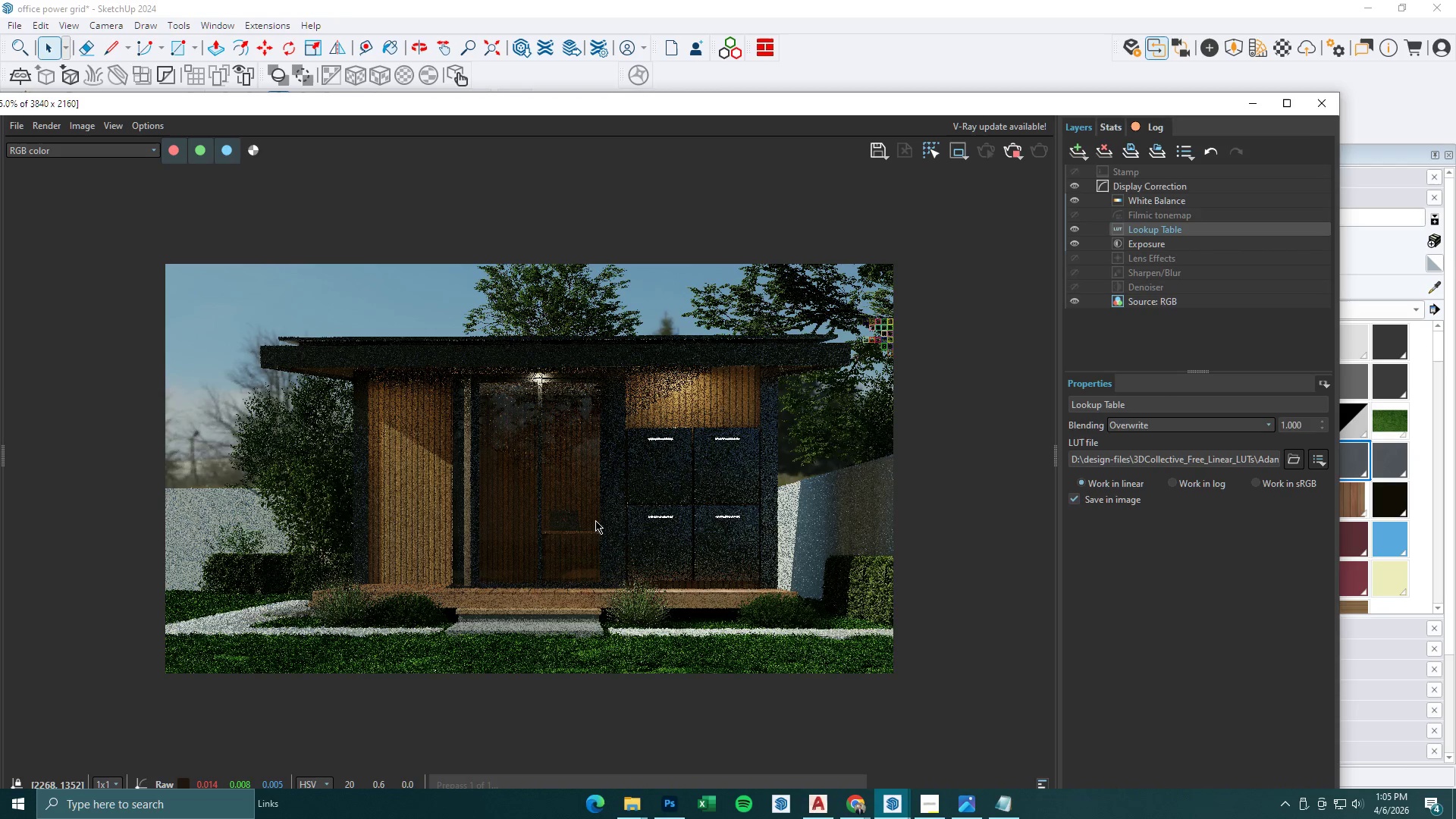 
left_click([1258, 484])
 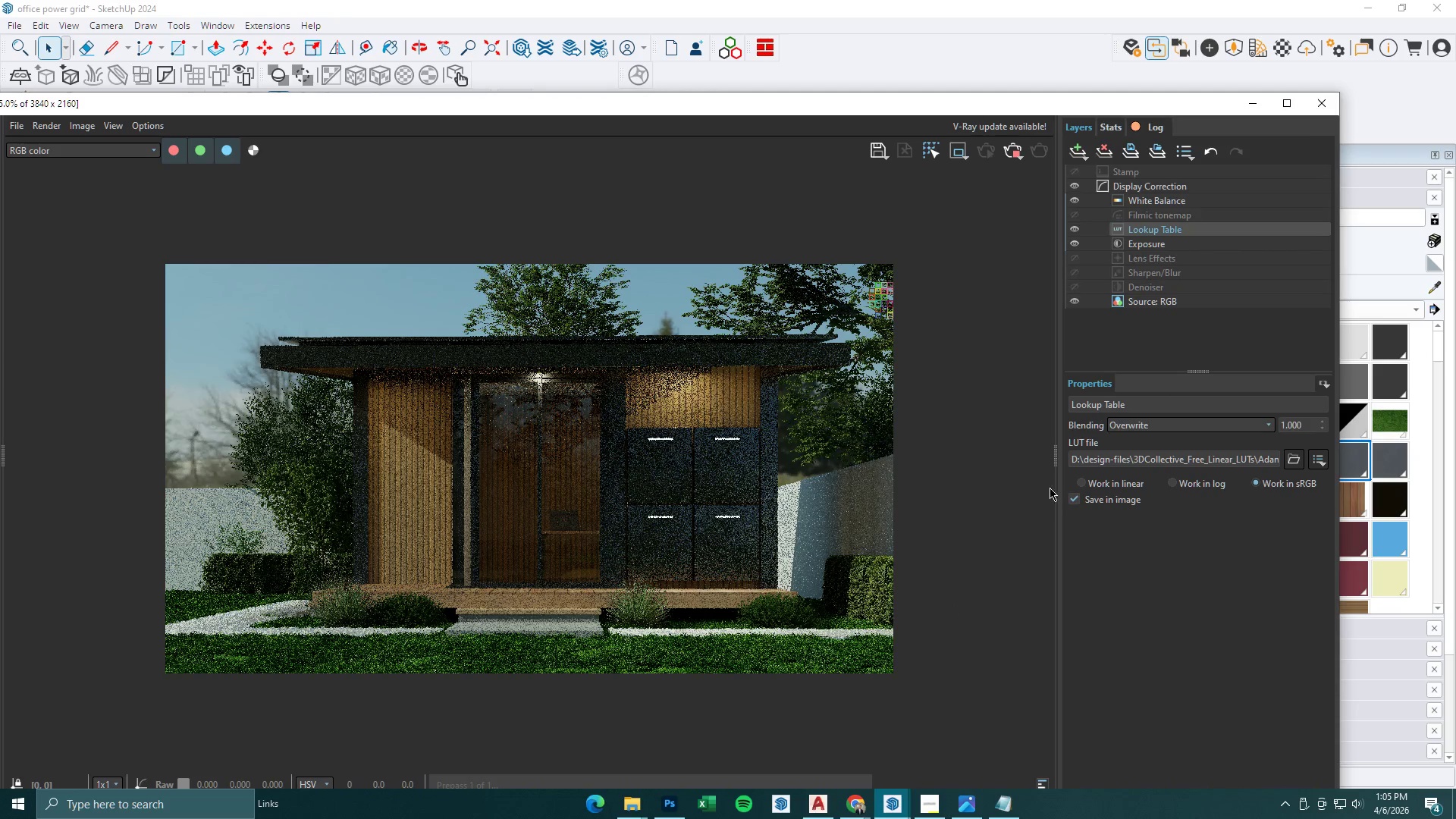 
left_click([1081, 485])
 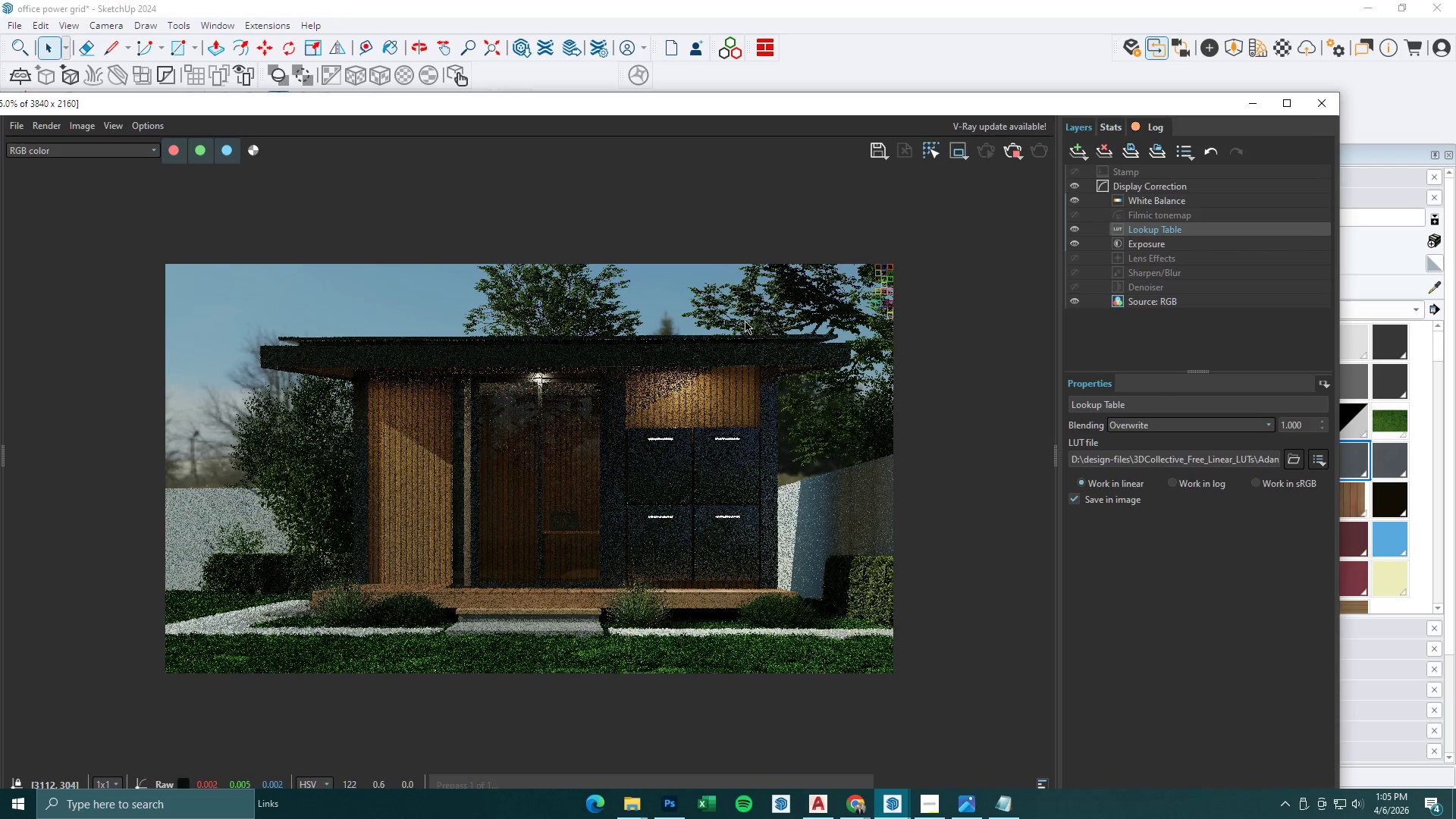 
scroll: coordinate [726, 319], scroll_direction: up, amount: 1.0
 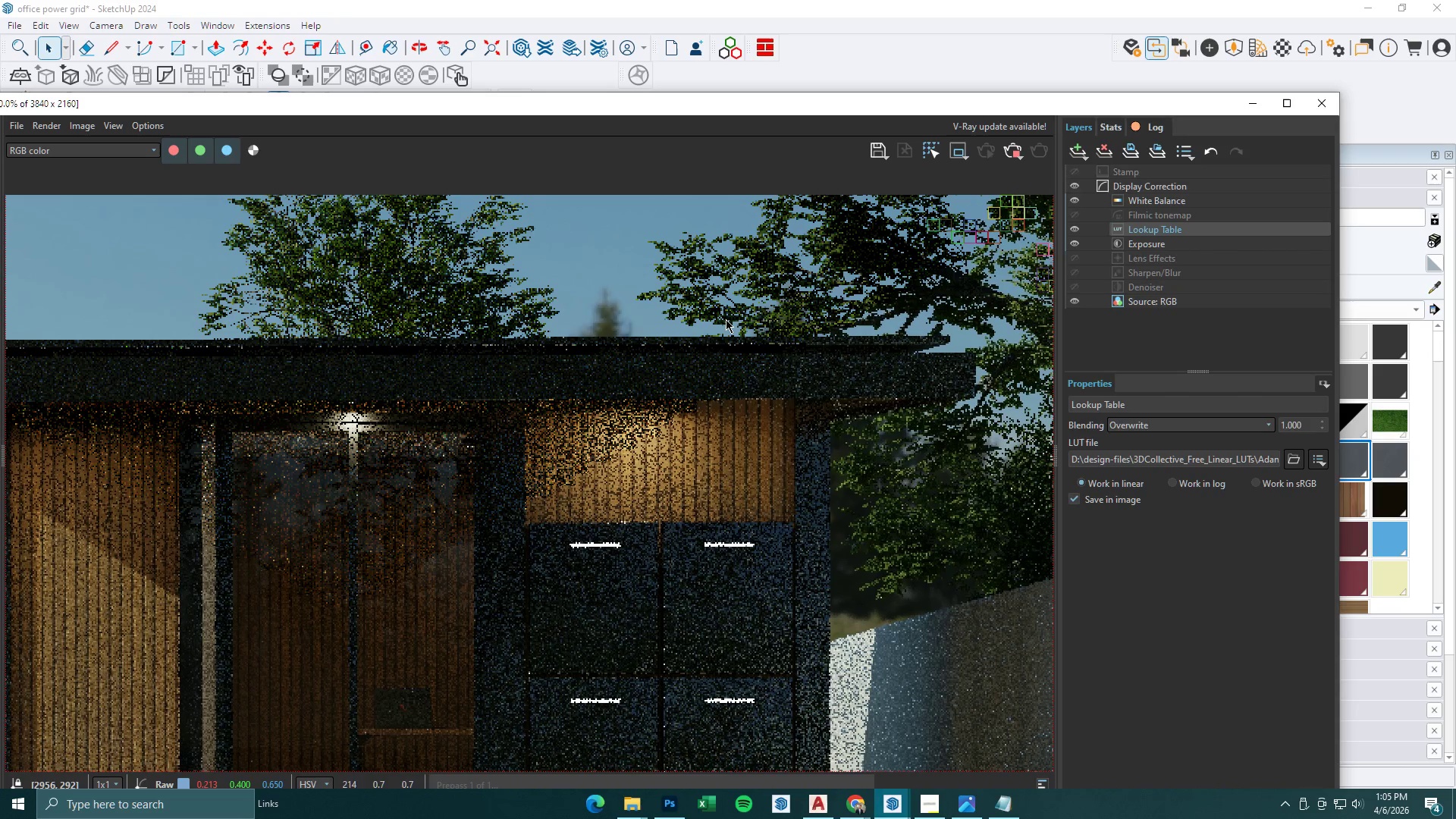 
scroll: coordinate [726, 319], scroll_direction: down, amount: 1.0
 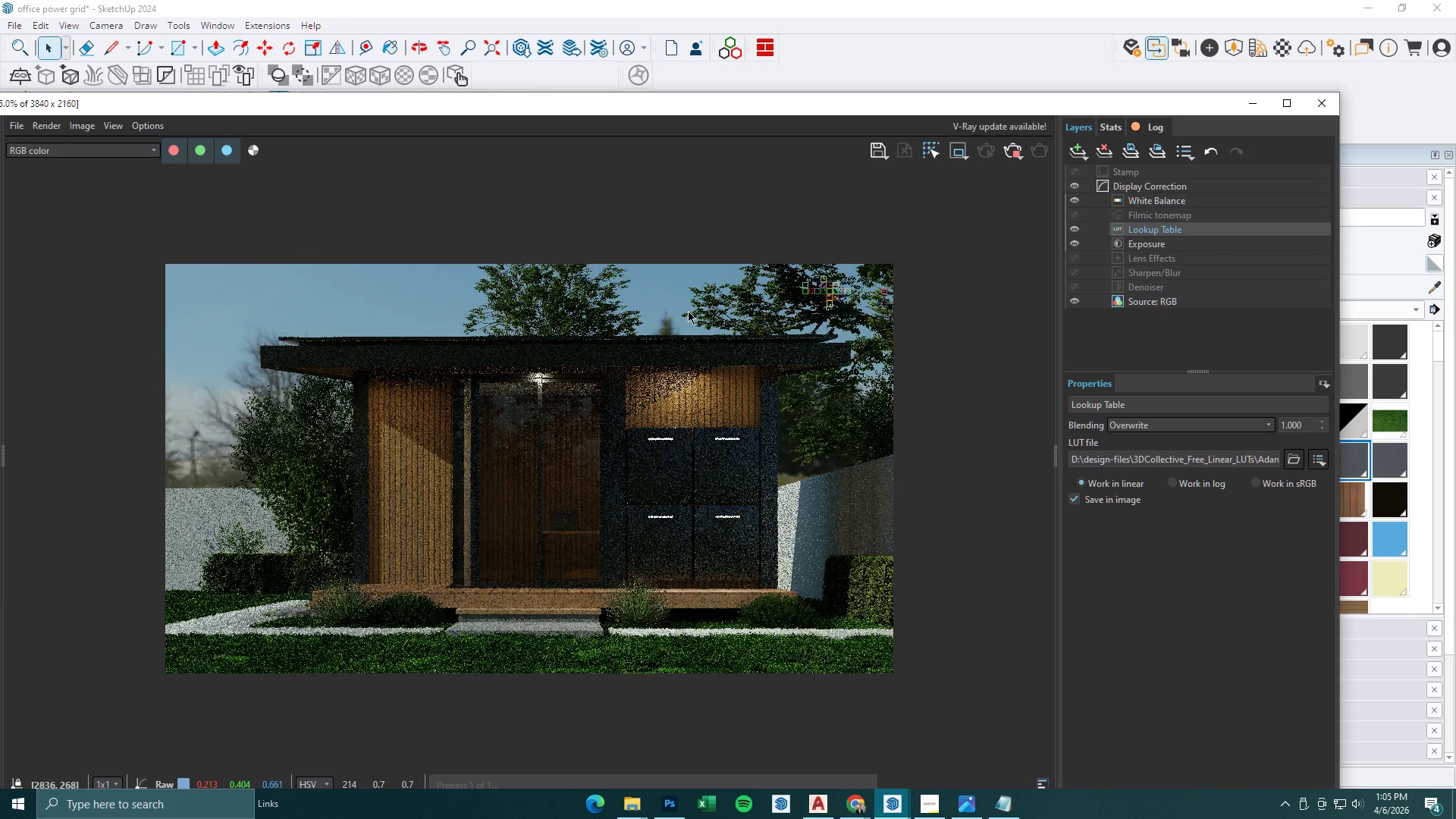 
scroll: coordinate [475, 431], scroll_direction: up, amount: 1.0
 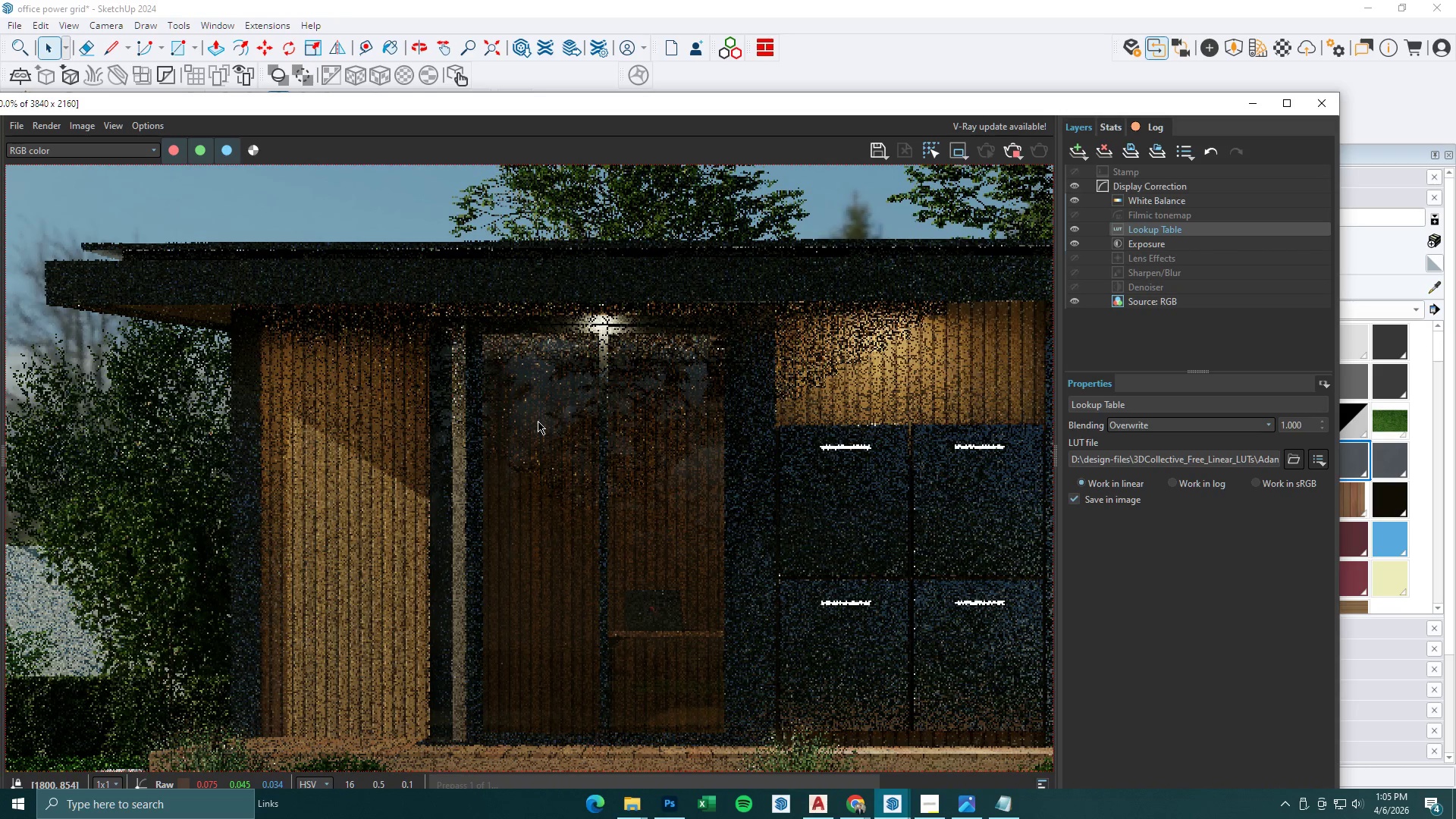 
scroll: coordinate [538, 421], scroll_direction: down, amount: 1.0
 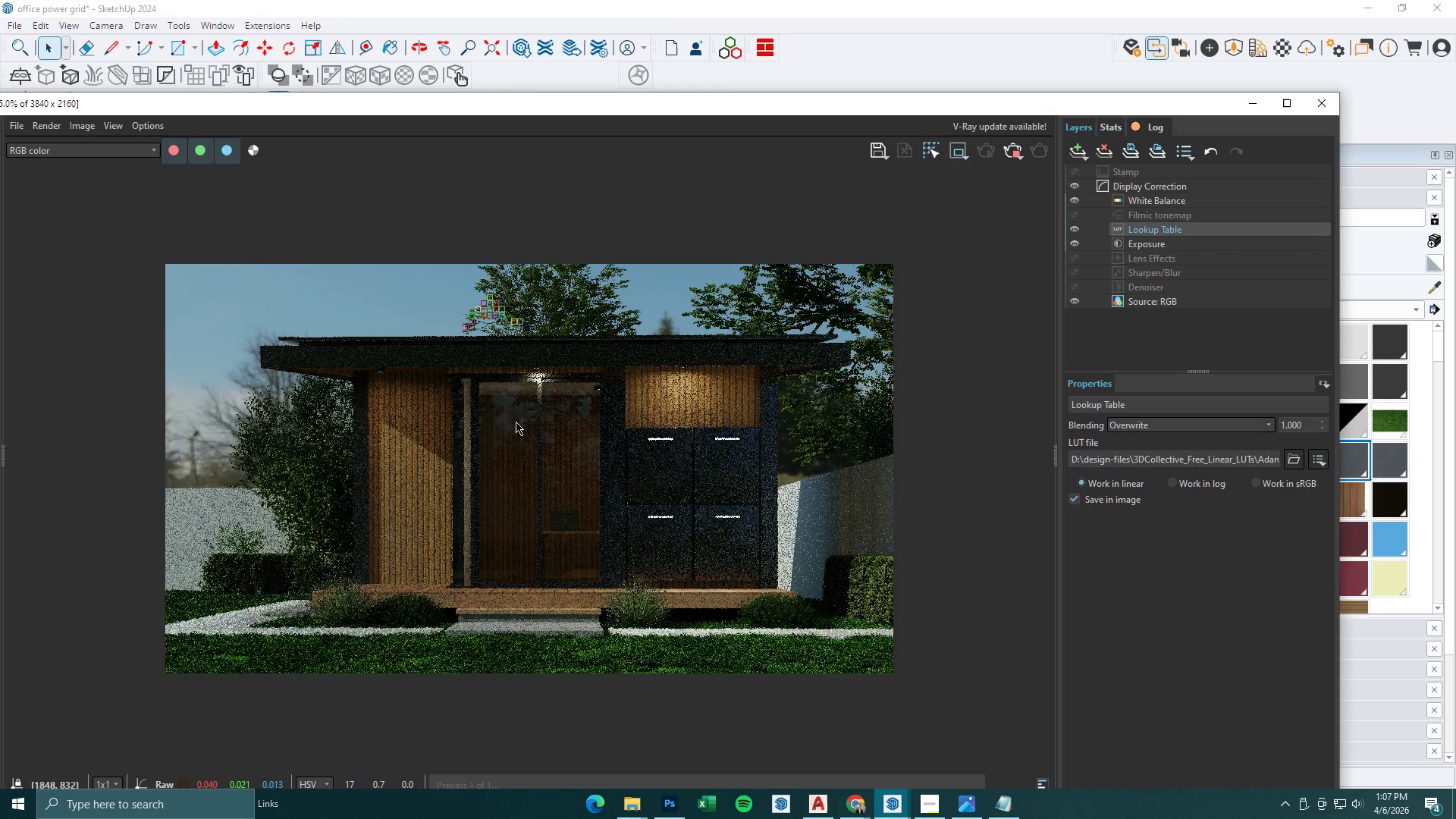 
wait(99.27)
 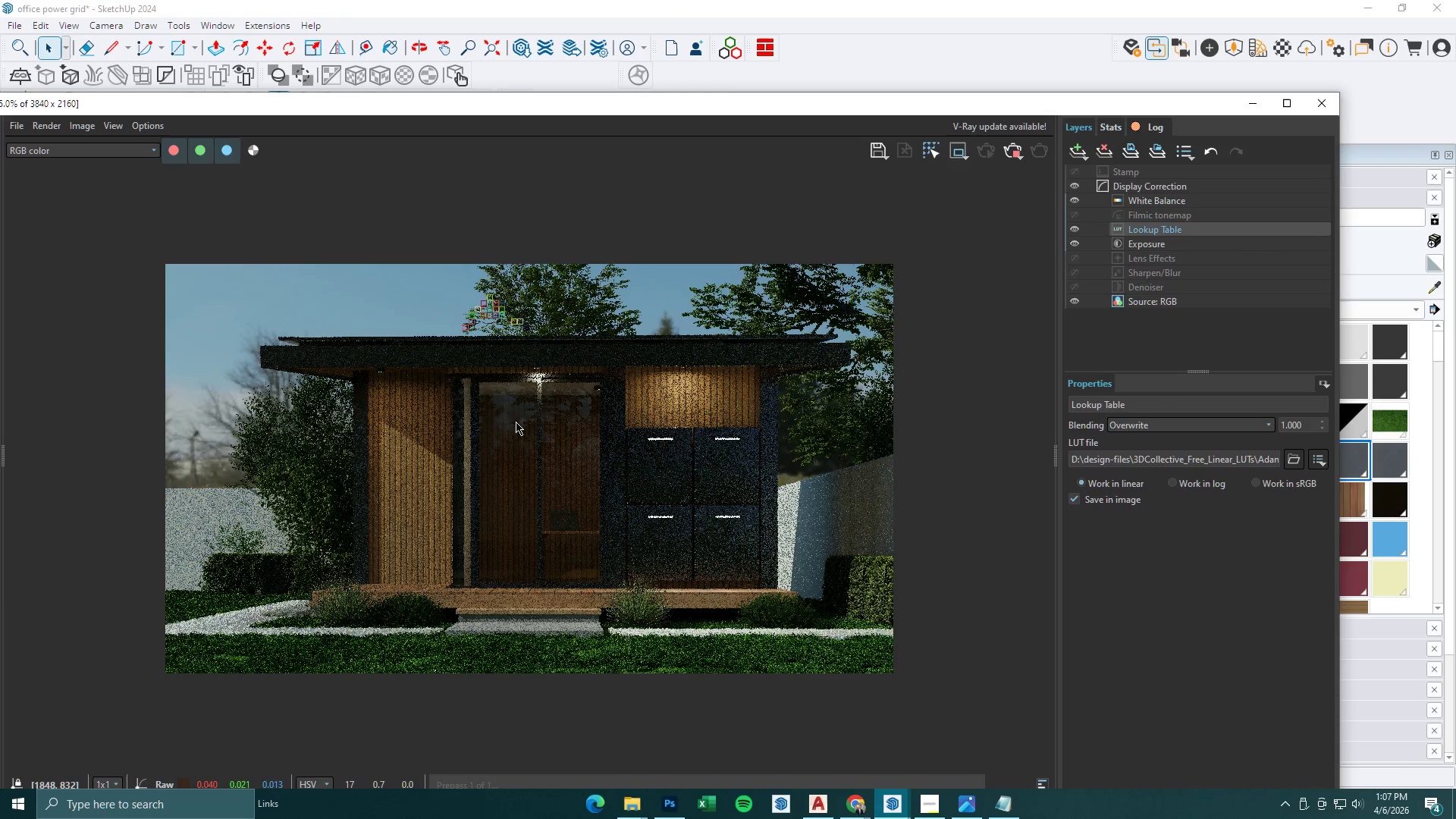 
scroll: coordinate [493, 390], scroll_direction: up, amount: 1.0
 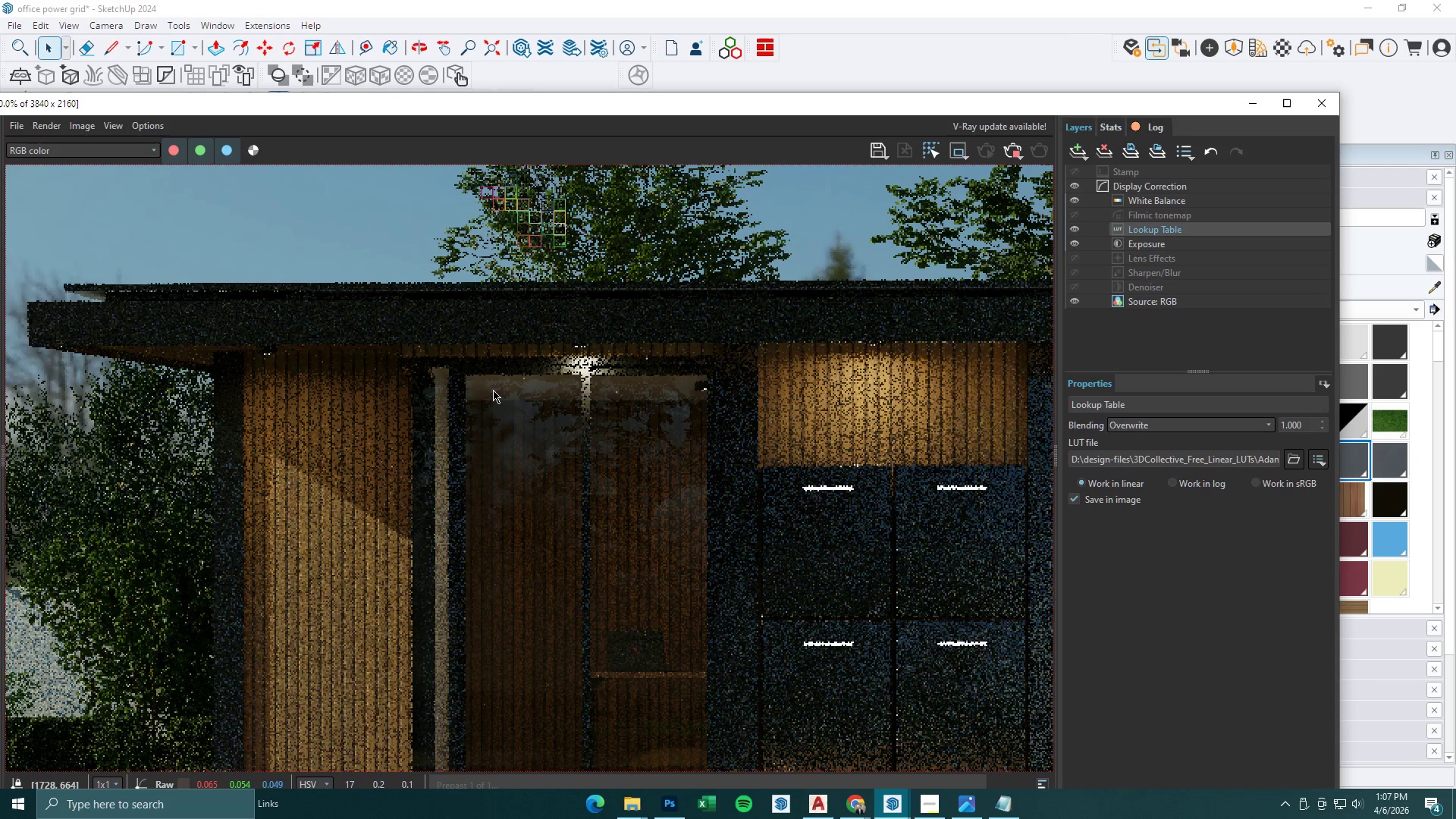 
scroll: coordinate [493, 390], scroll_direction: down, amount: 1.0
 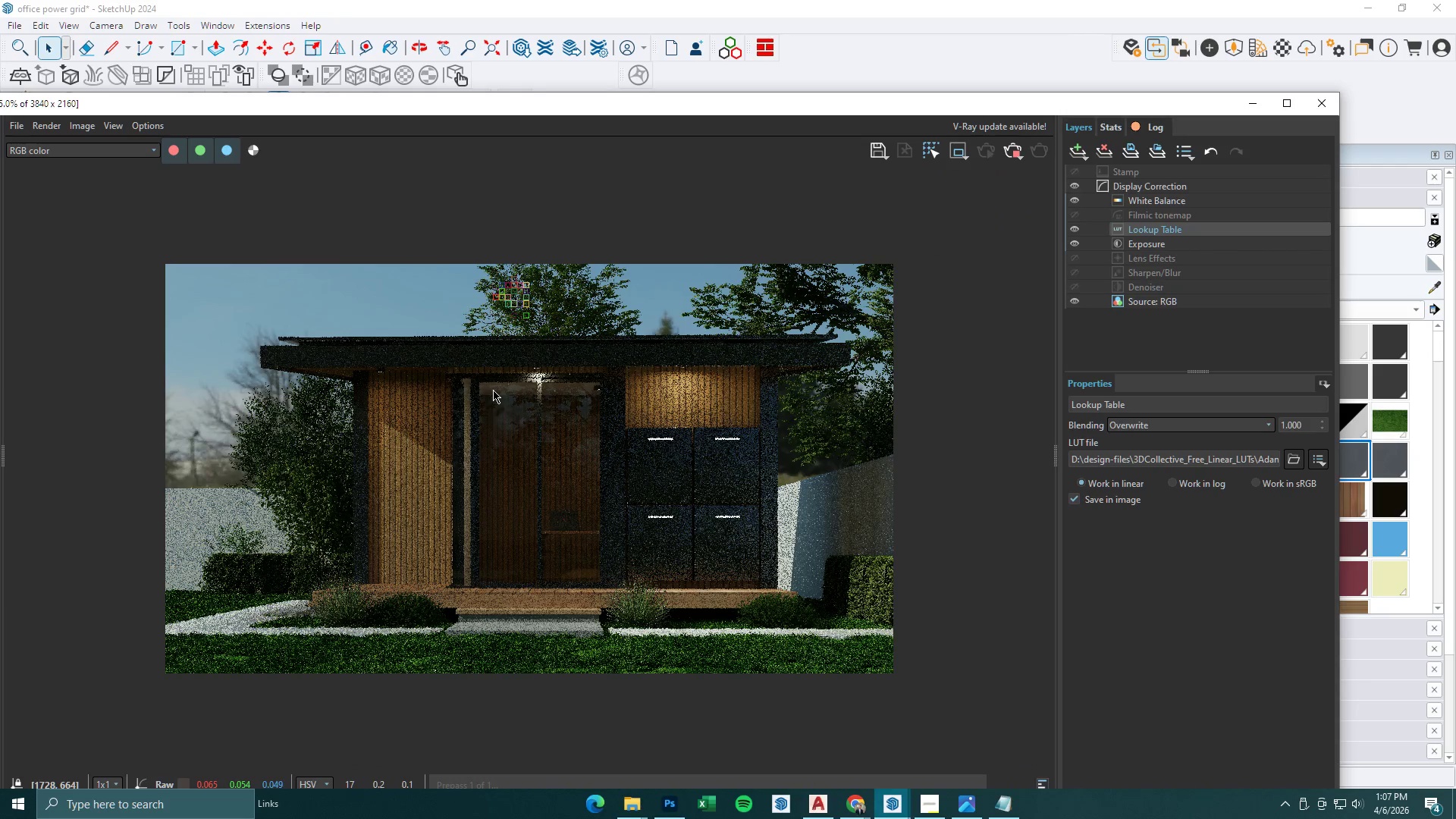 
scroll: coordinate [493, 390], scroll_direction: up, amount: 1.0
 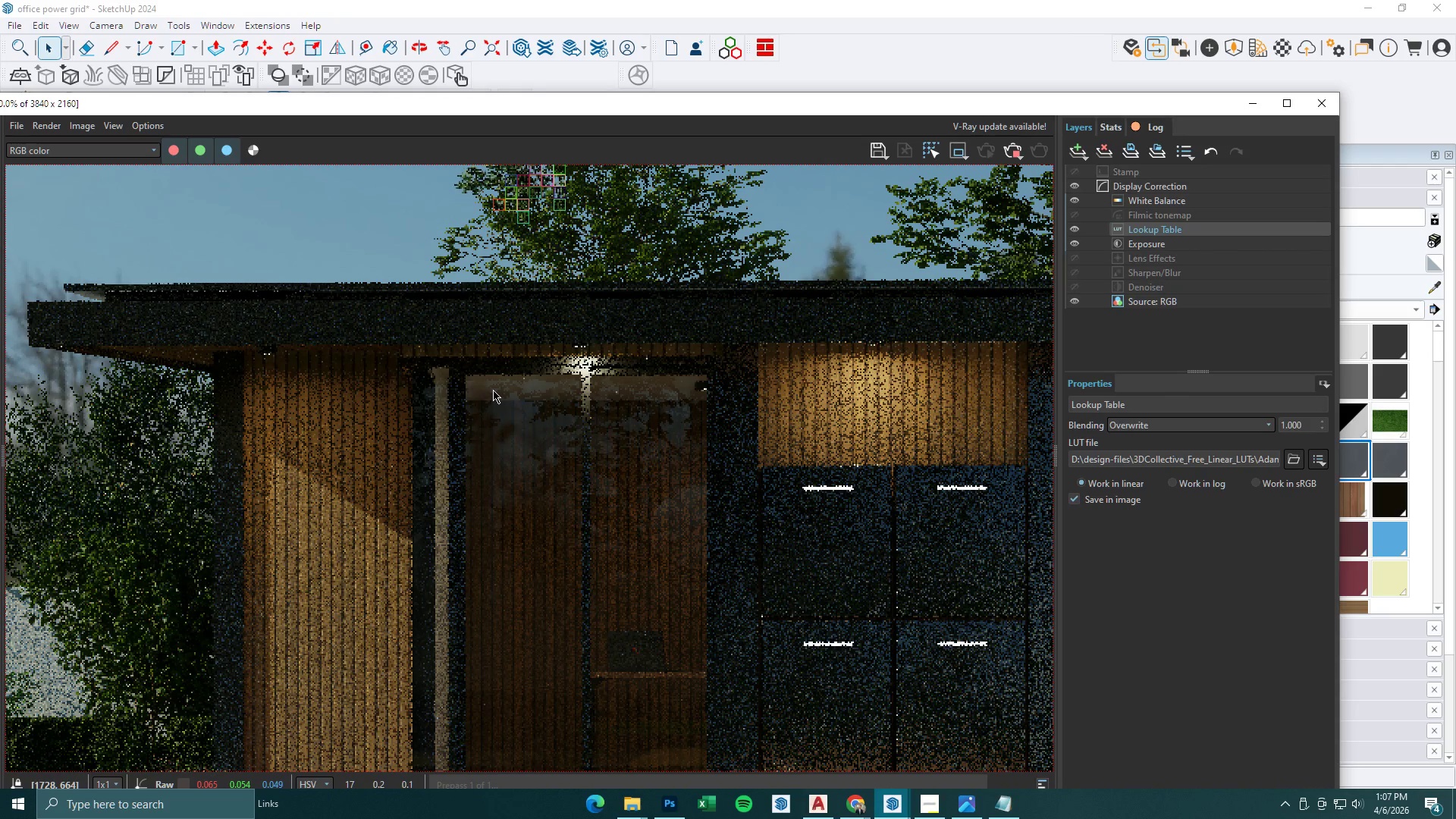 
scroll: coordinate [493, 390], scroll_direction: down, amount: 1.0
 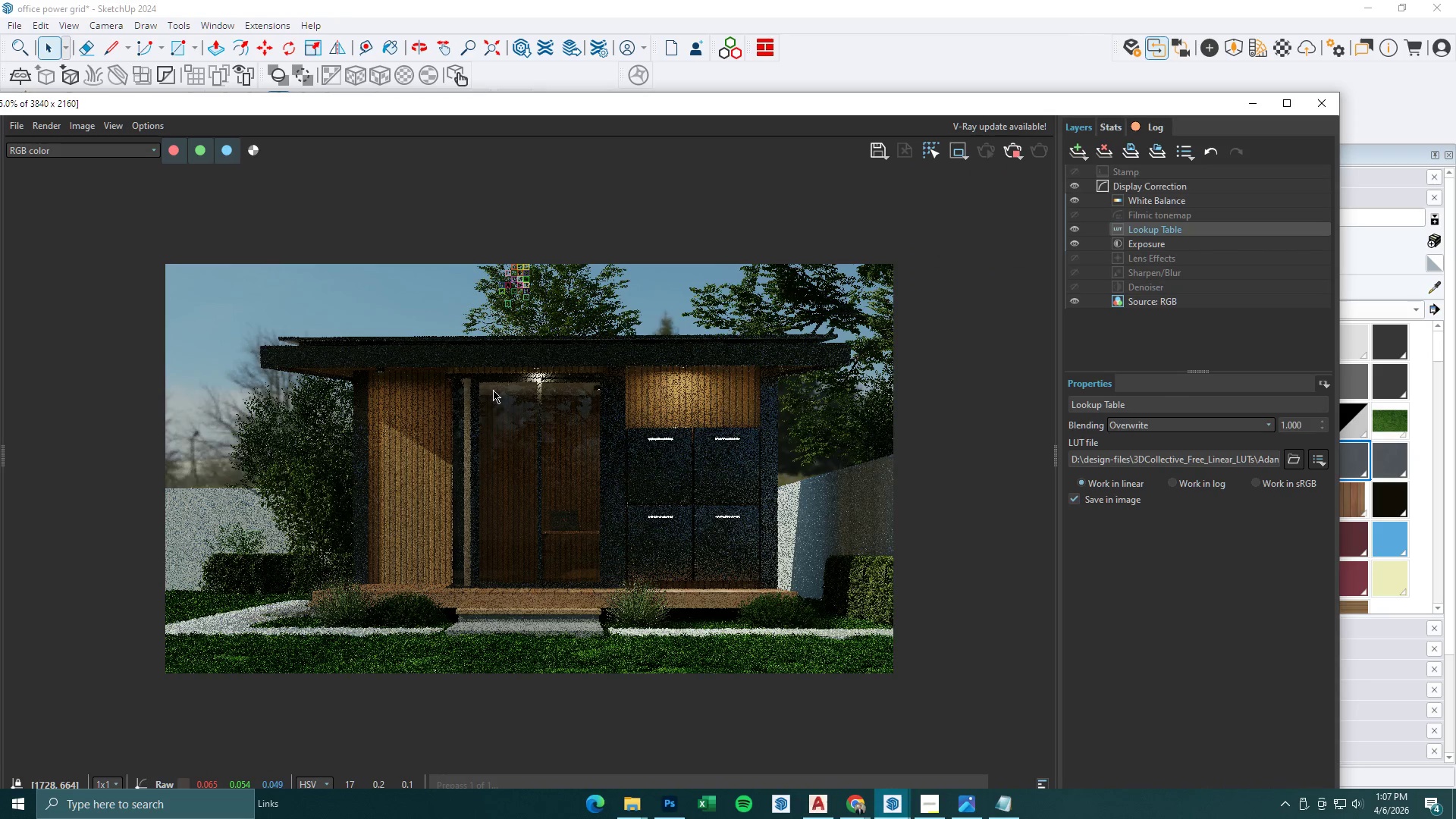 
scroll: coordinate [493, 390], scroll_direction: up, amount: 1.0
 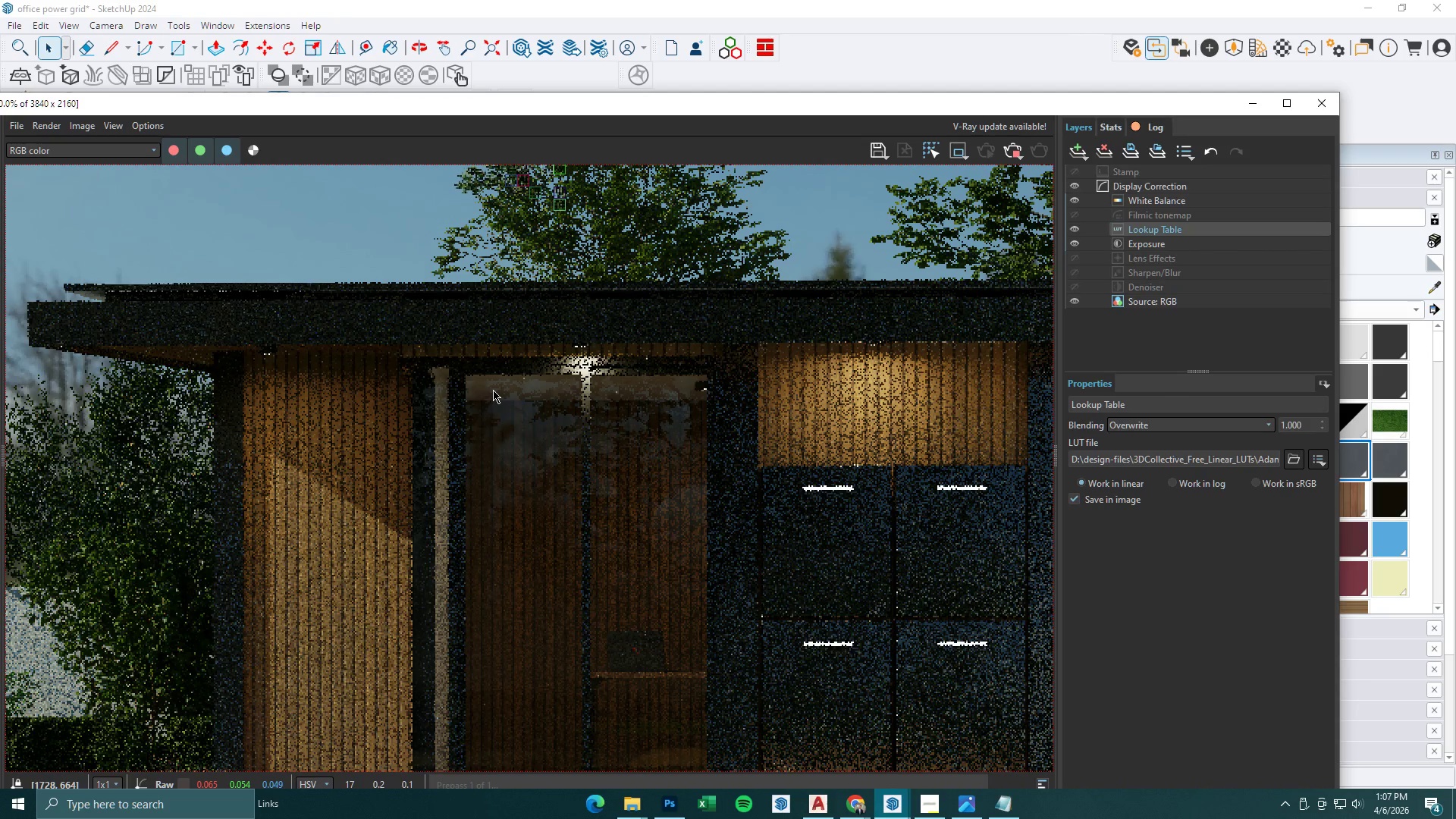 
scroll: coordinate [492, 389], scroll_direction: down, amount: 1.0
 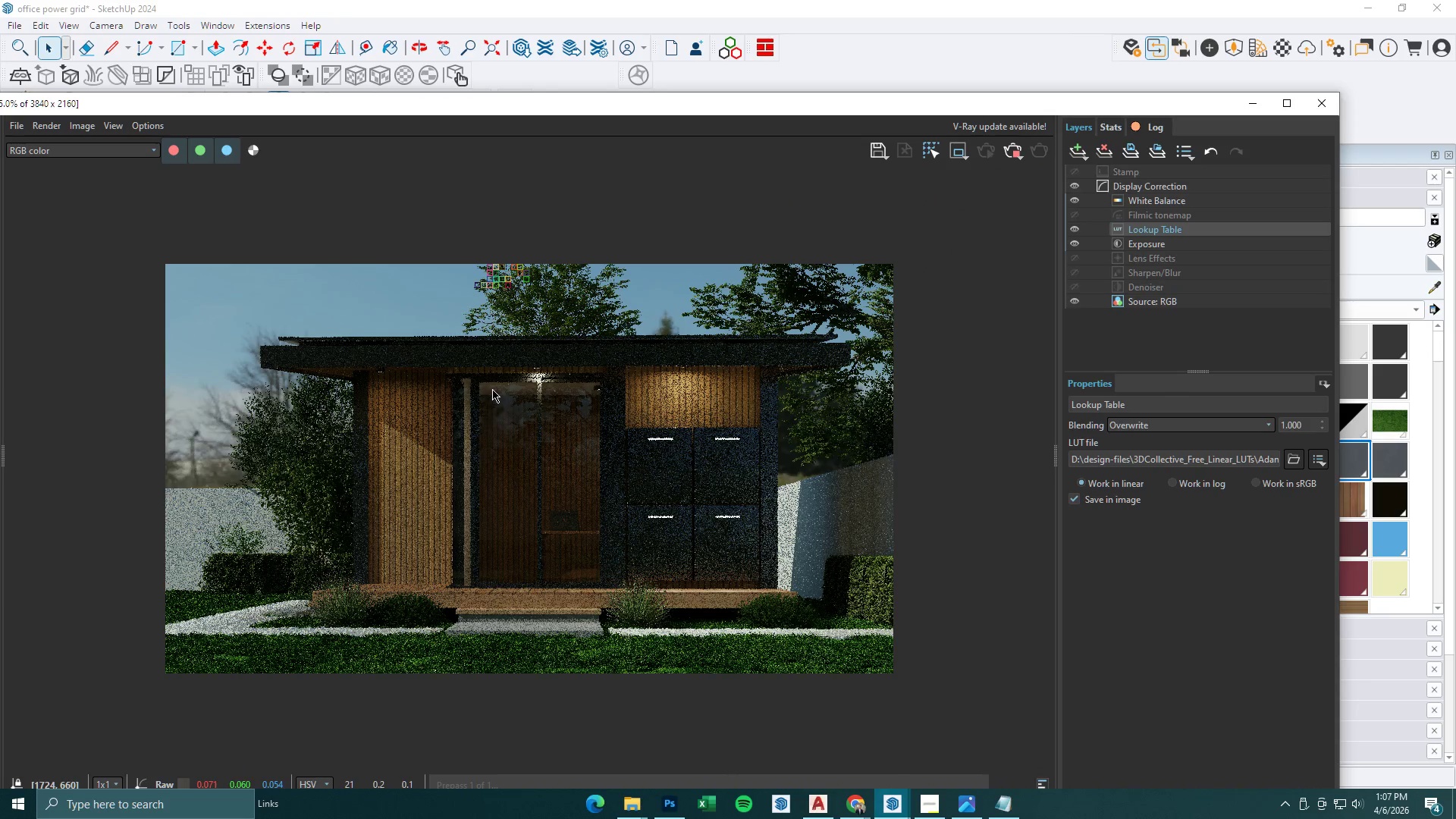 
scroll: coordinate [492, 389], scroll_direction: up, amount: 1.0
 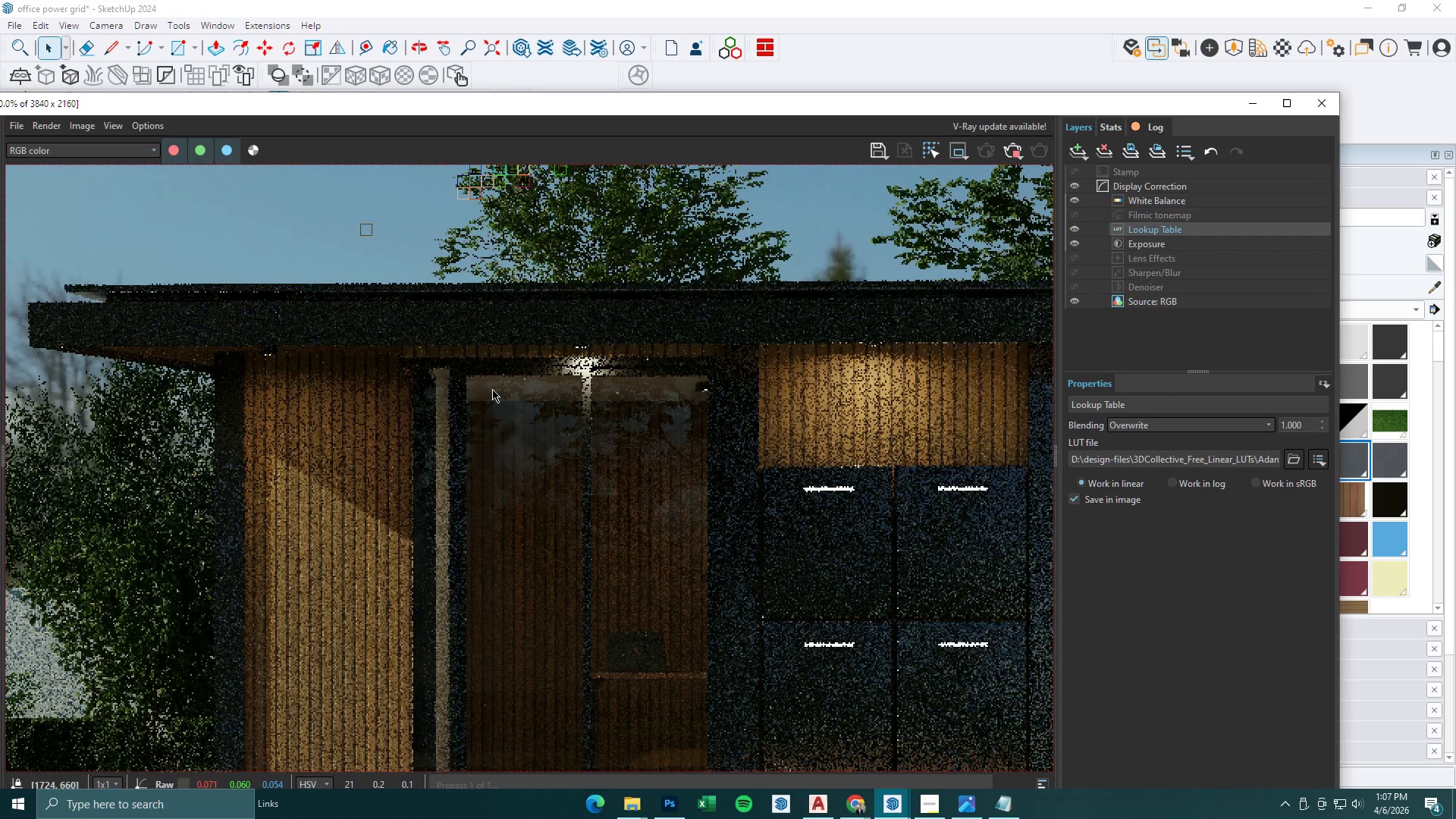 
scroll: coordinate [492, 389], scroll_direction: down, amount: 2.0
 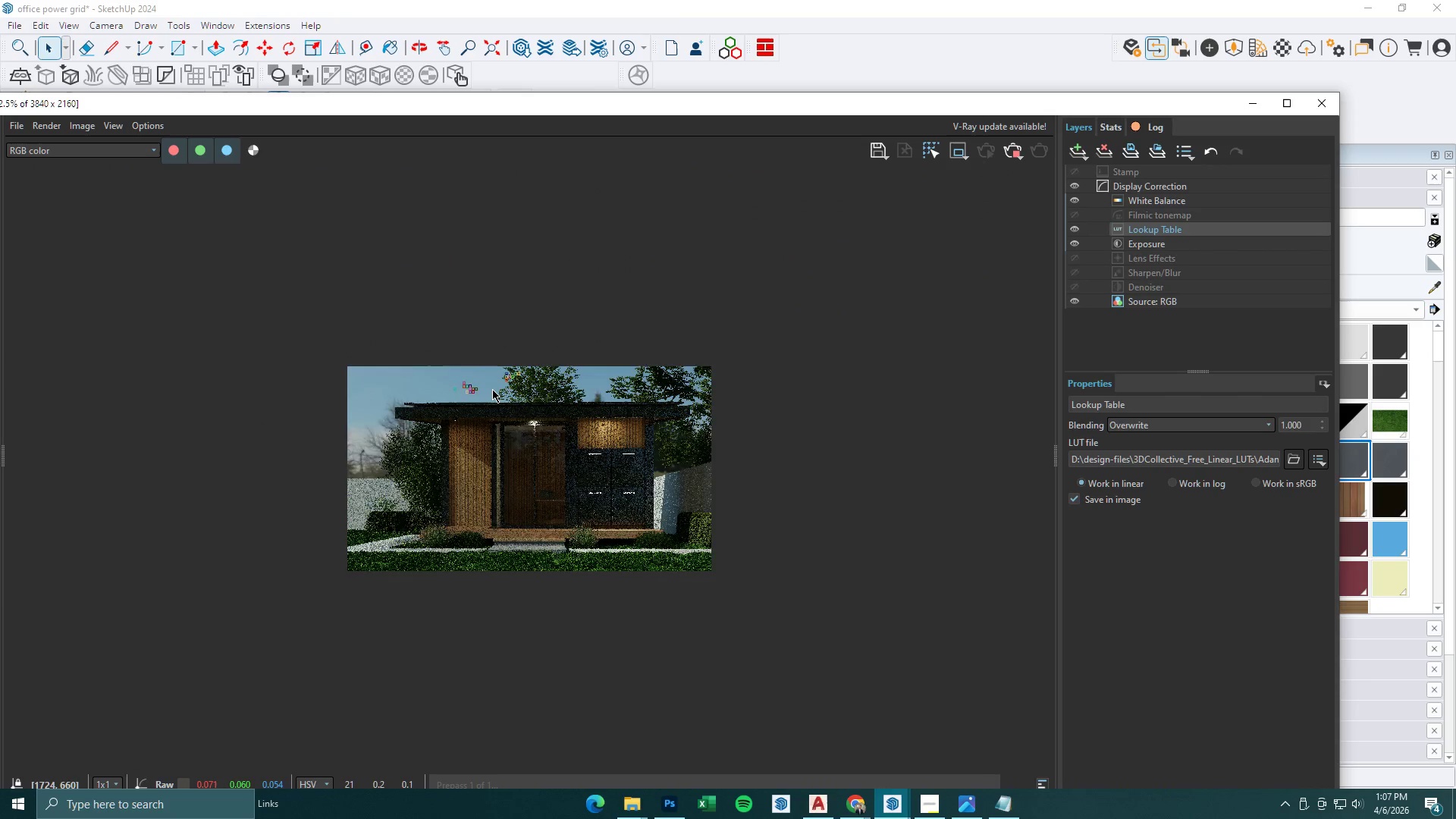 
scroll: coordinate [492, 389], scroll_direction: up, amount: 1.0
 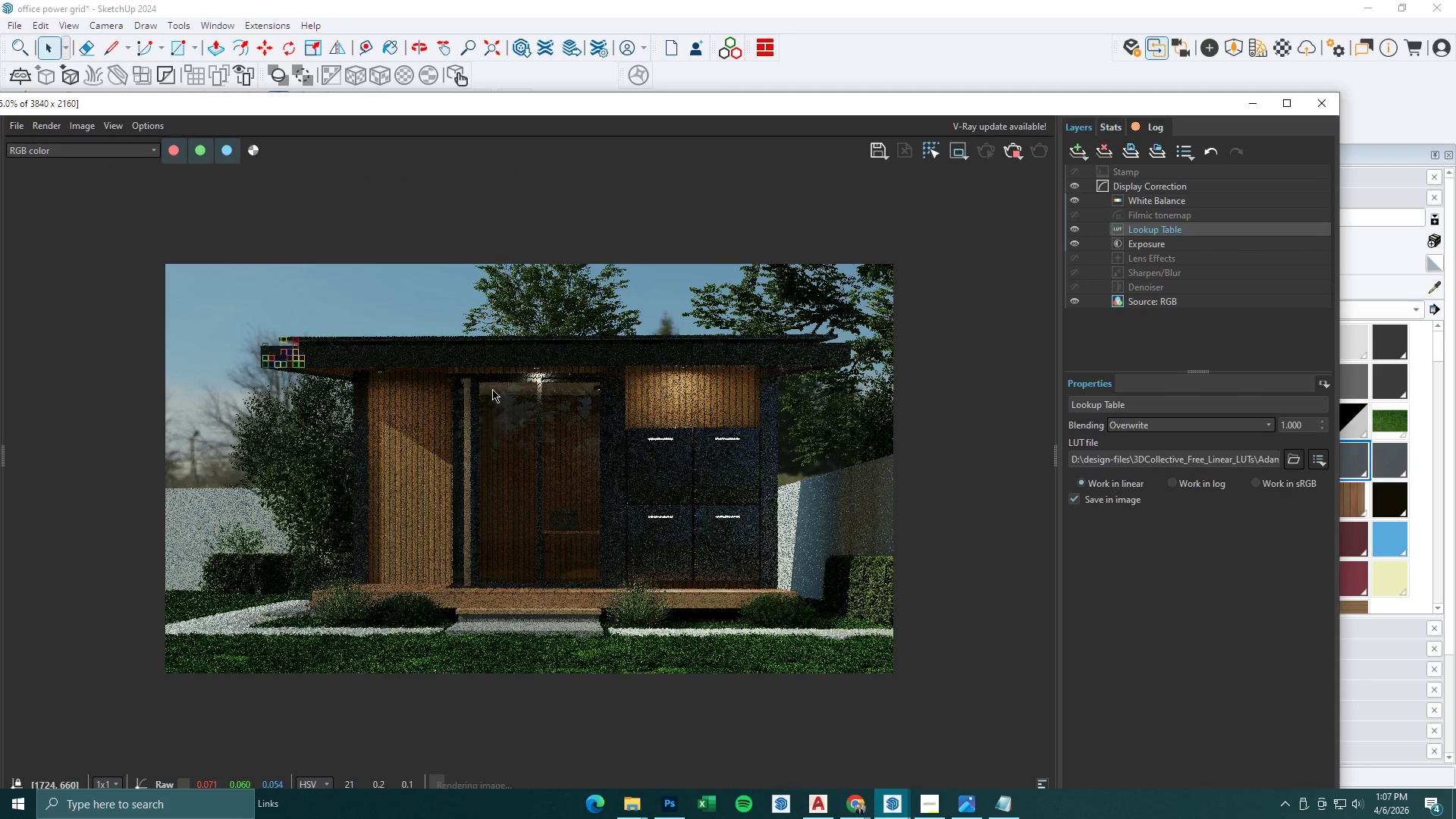 
wait(6.38)
 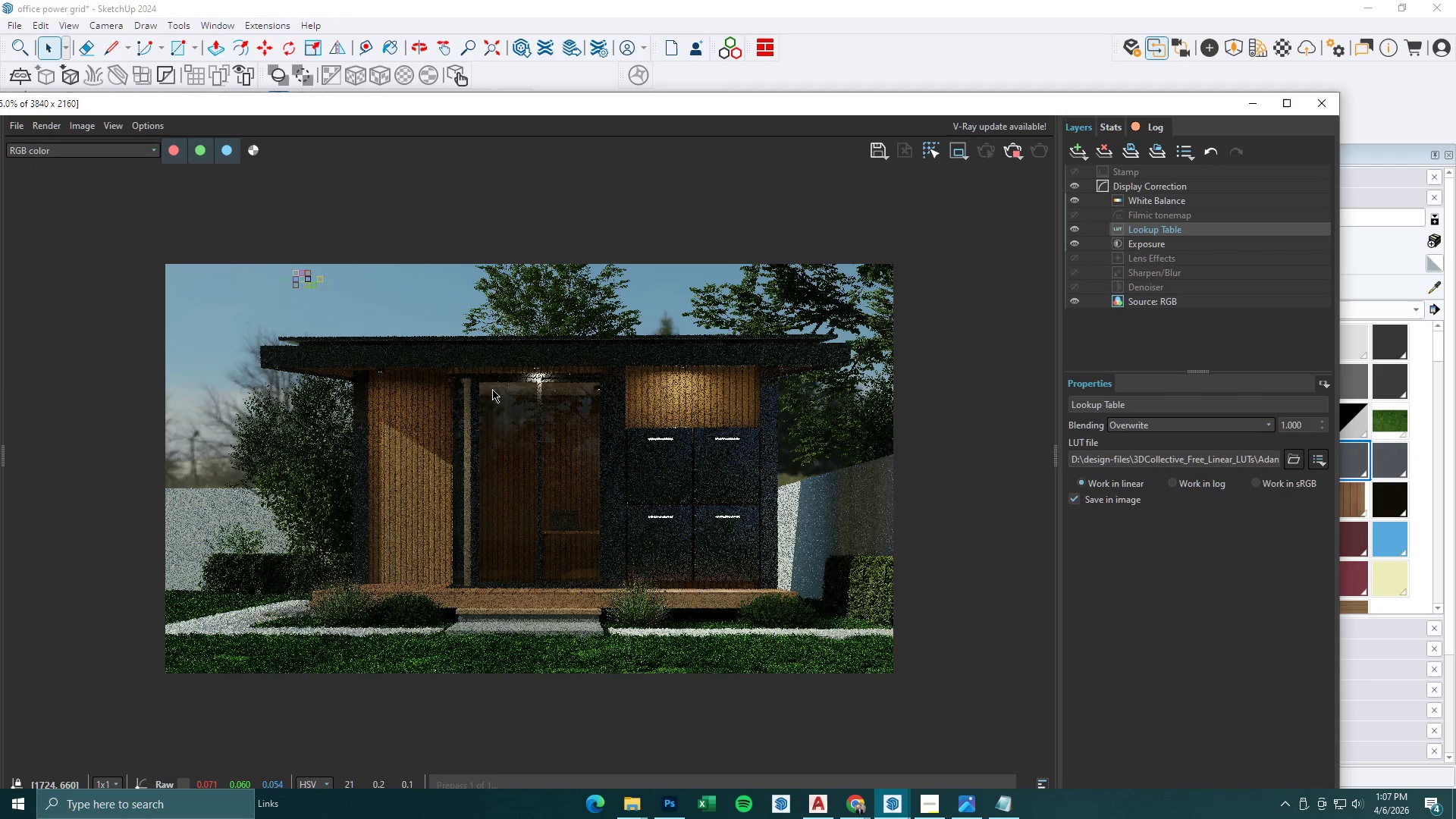 
scroll: coordinate [286, 361], scroll_direction: up, amount: 1.0
 